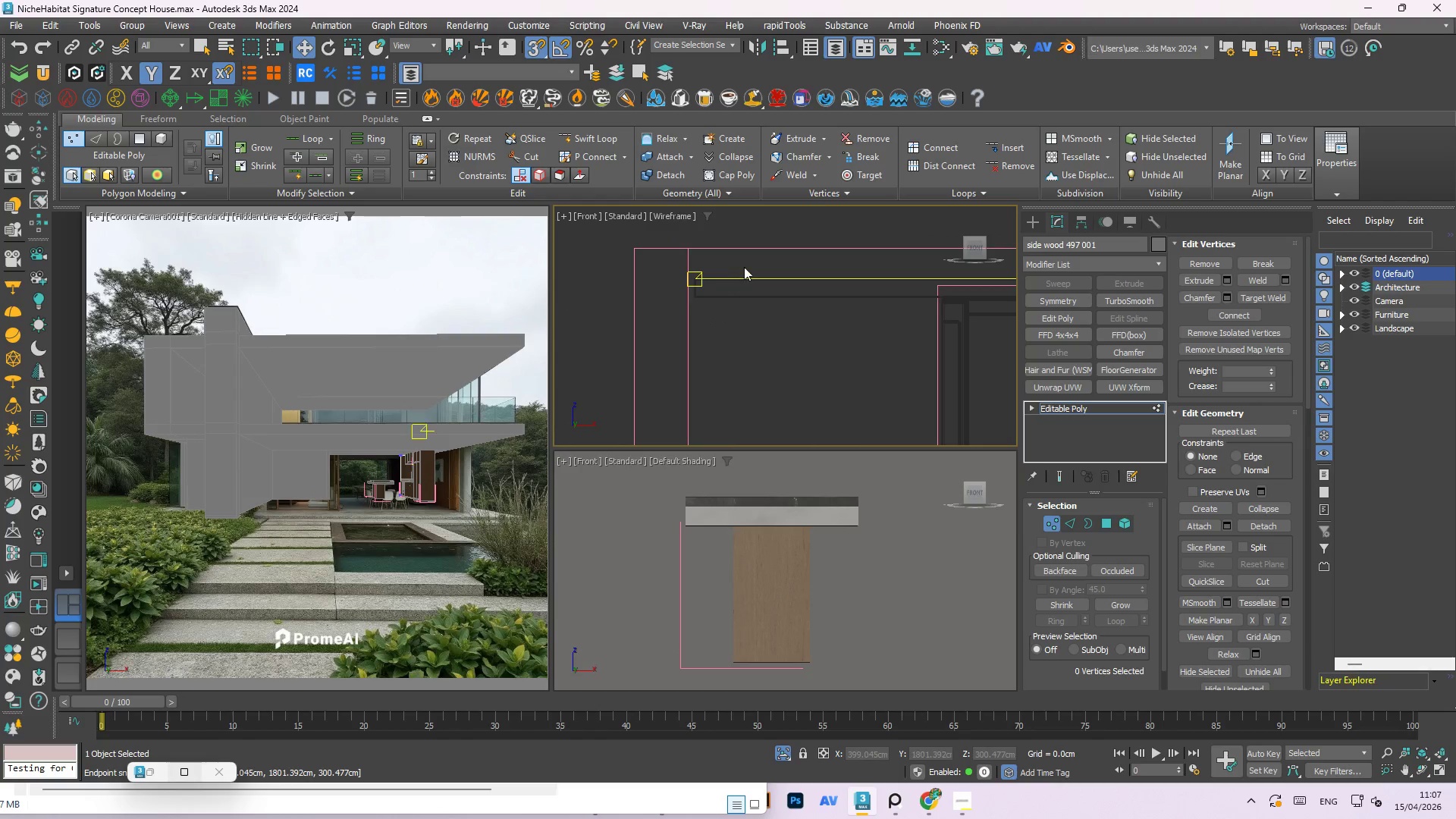 
left_click([746, 262])
 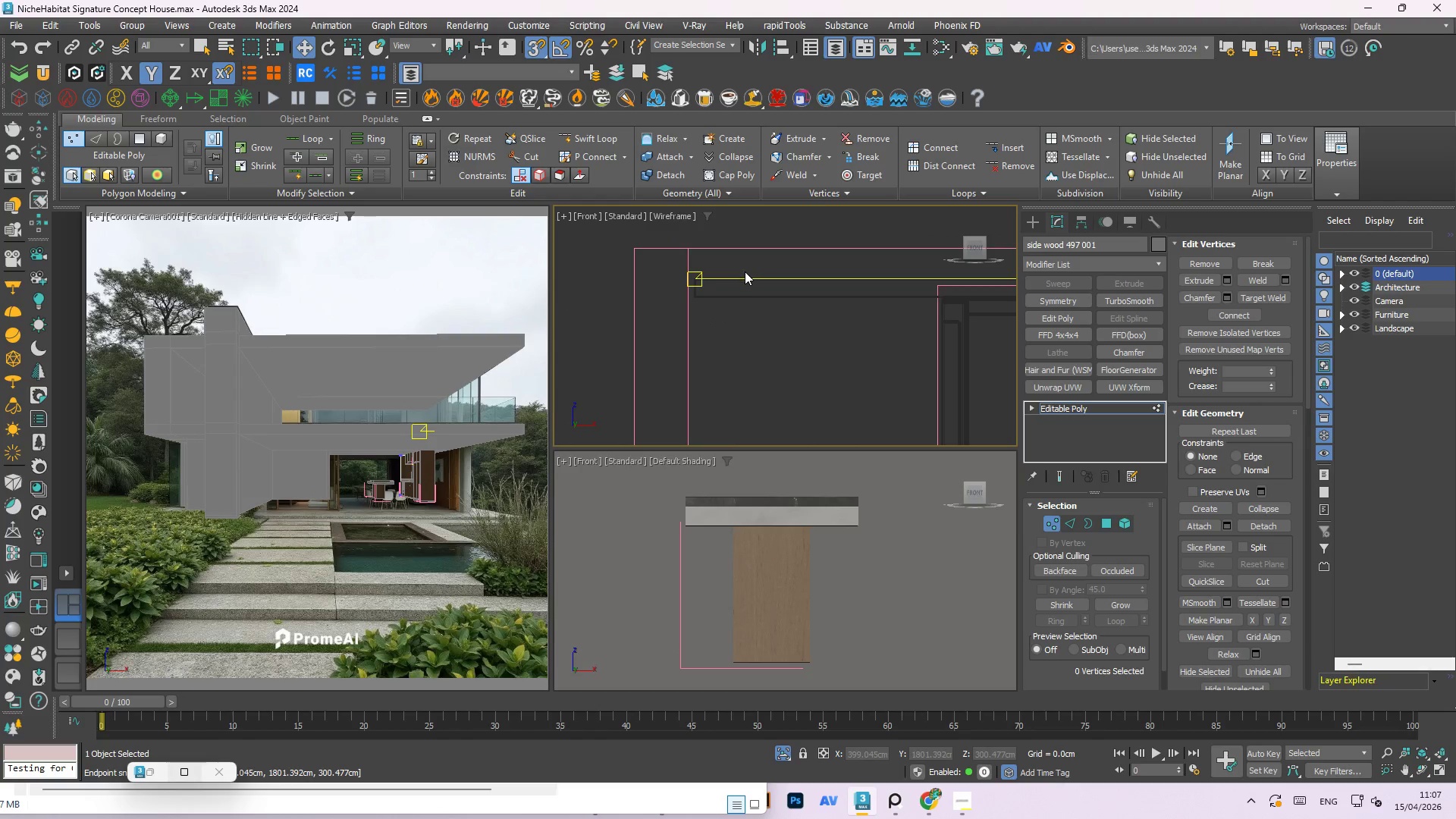 
right_click([745, 271])
 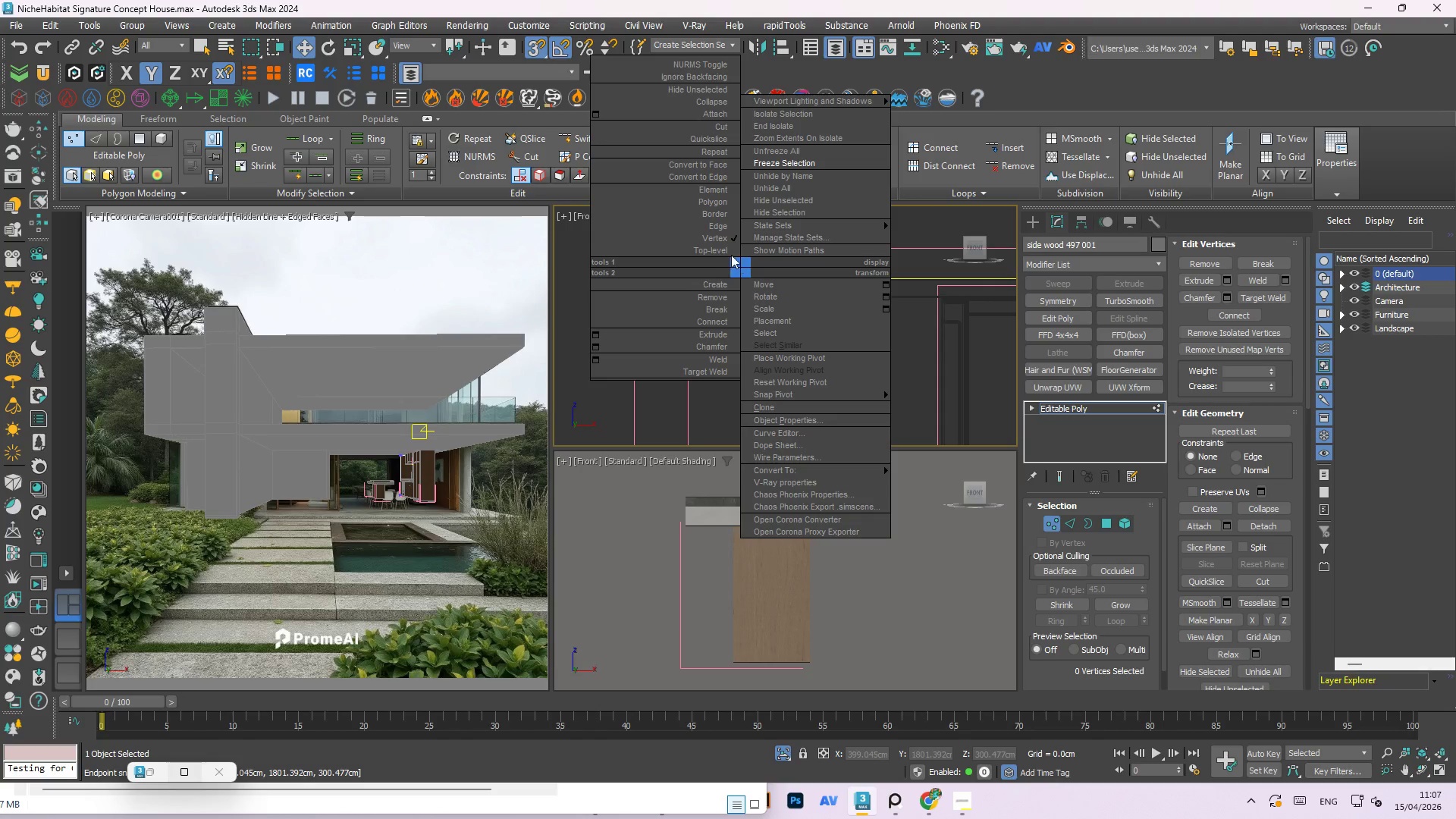 
left_click([725, 251])
 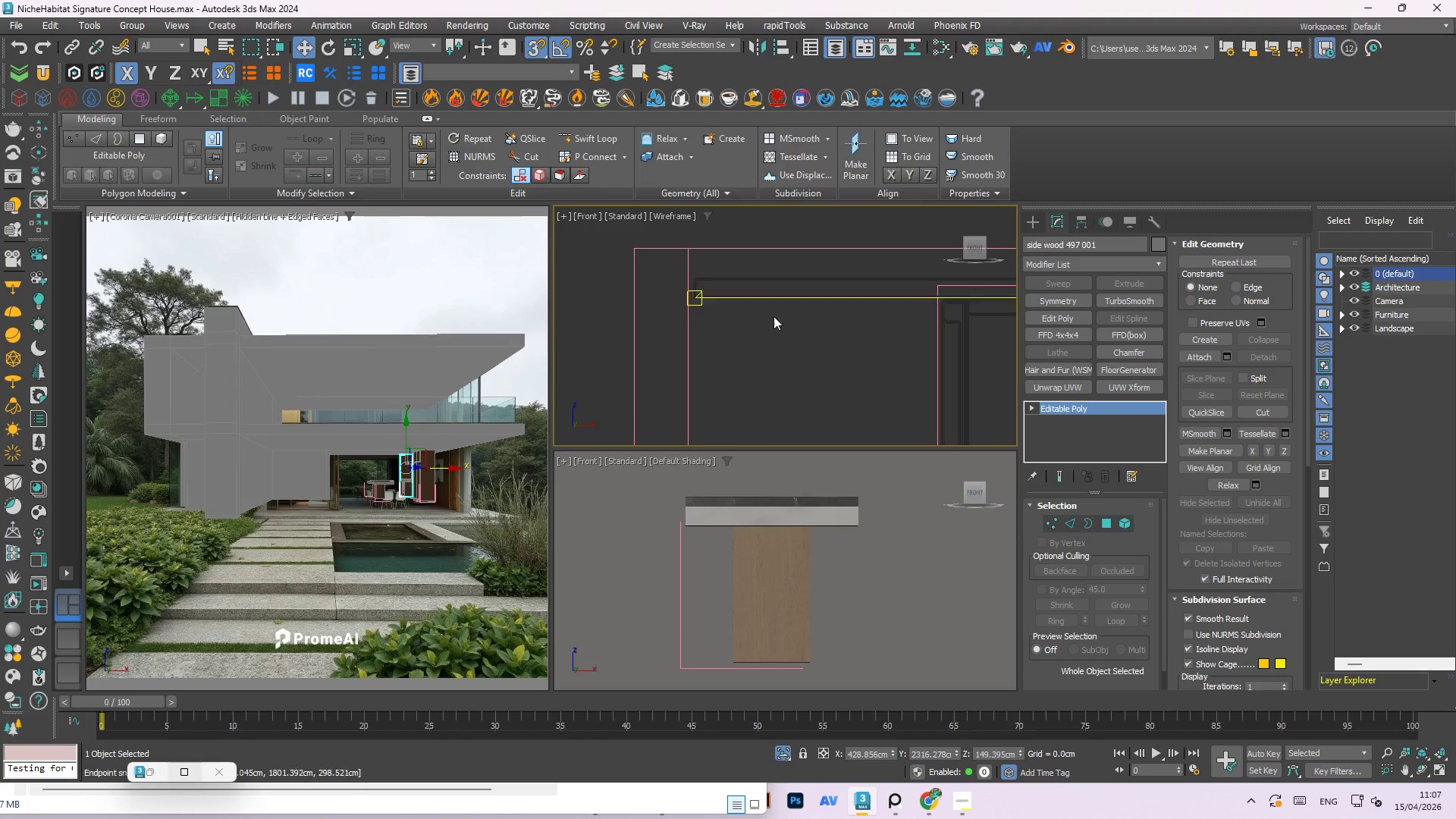 
left_click_drag(start_coordinate=[808, 336], to_coordinate=[742, 268])
 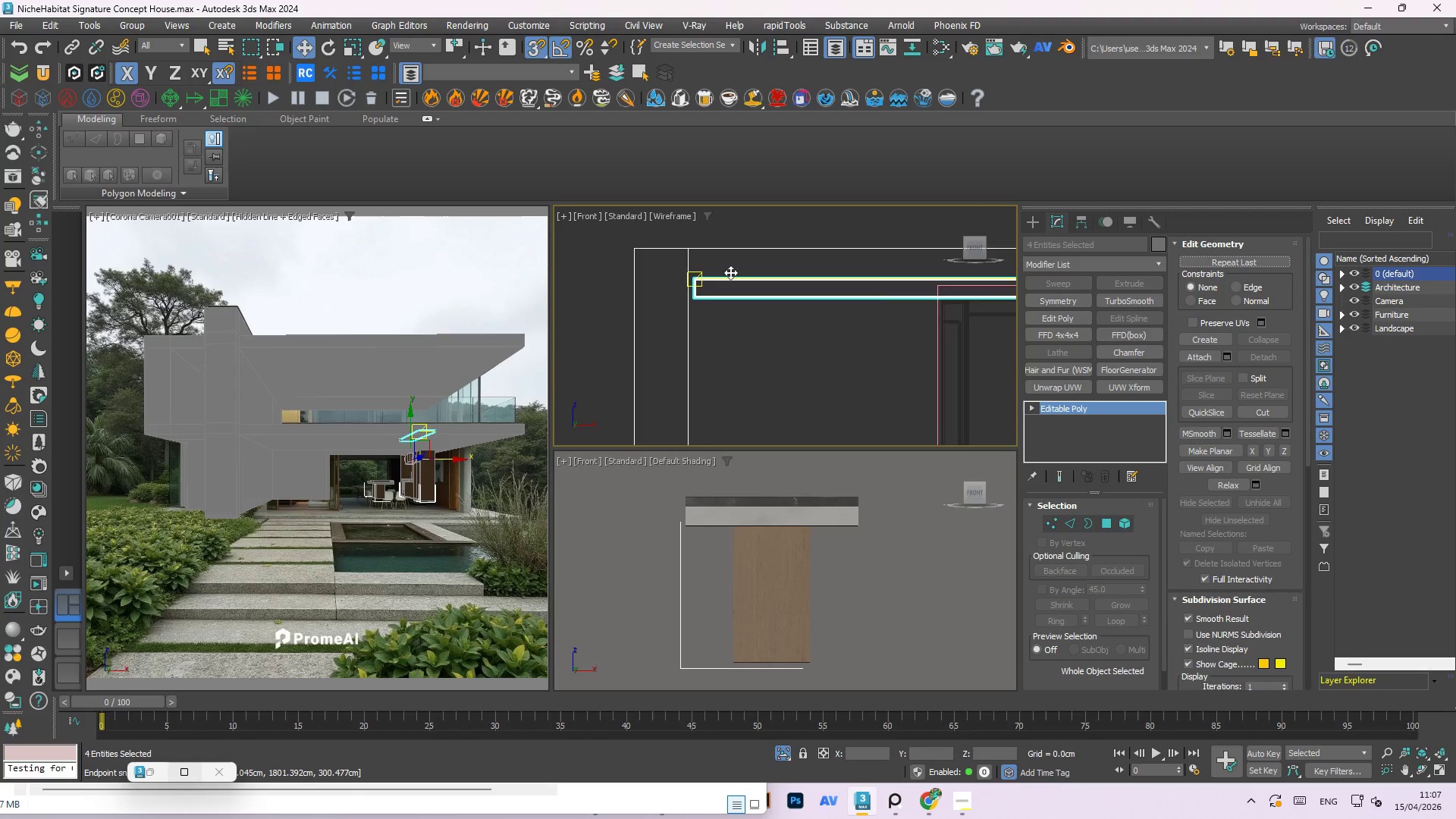 
scroll: coordinate [753, 257], scroll_direction: down, amount: 7.0
 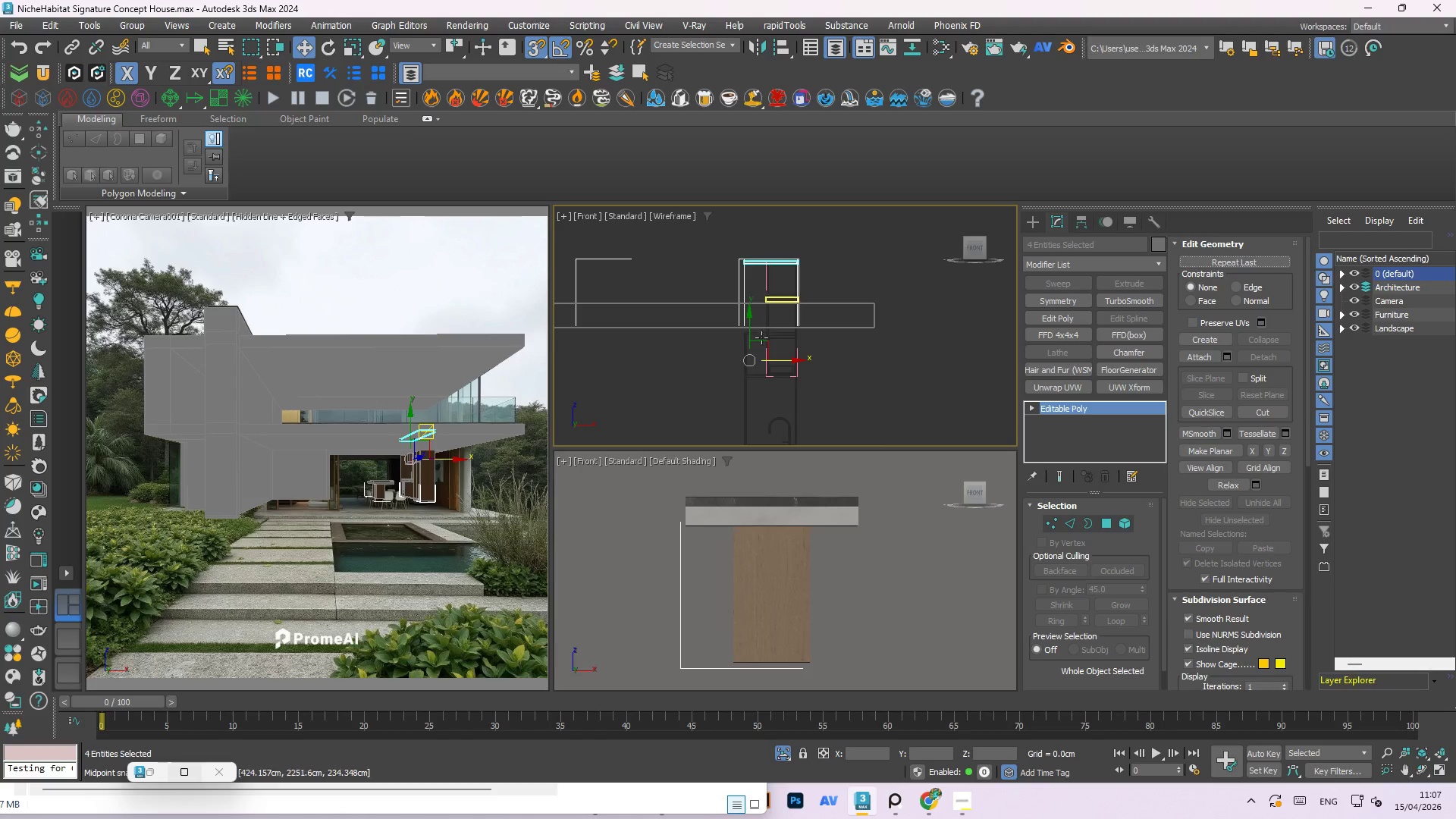 
scroll: coordinate [763, 350], scroll_direction: up, amount: 2.0
 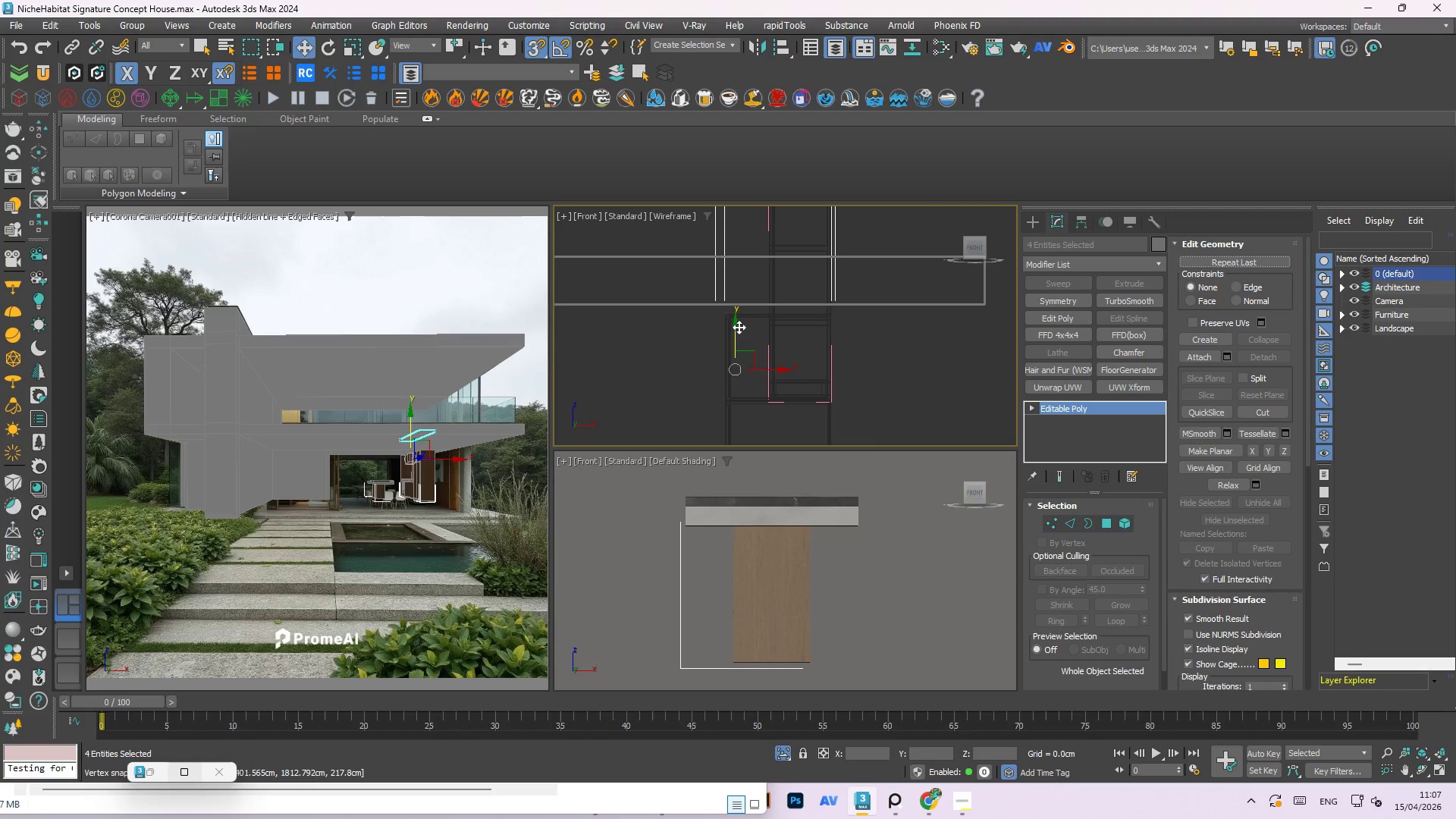 
left_click_drag(start_coordinate=[739, 327], to_coordinate=[736, 399])
 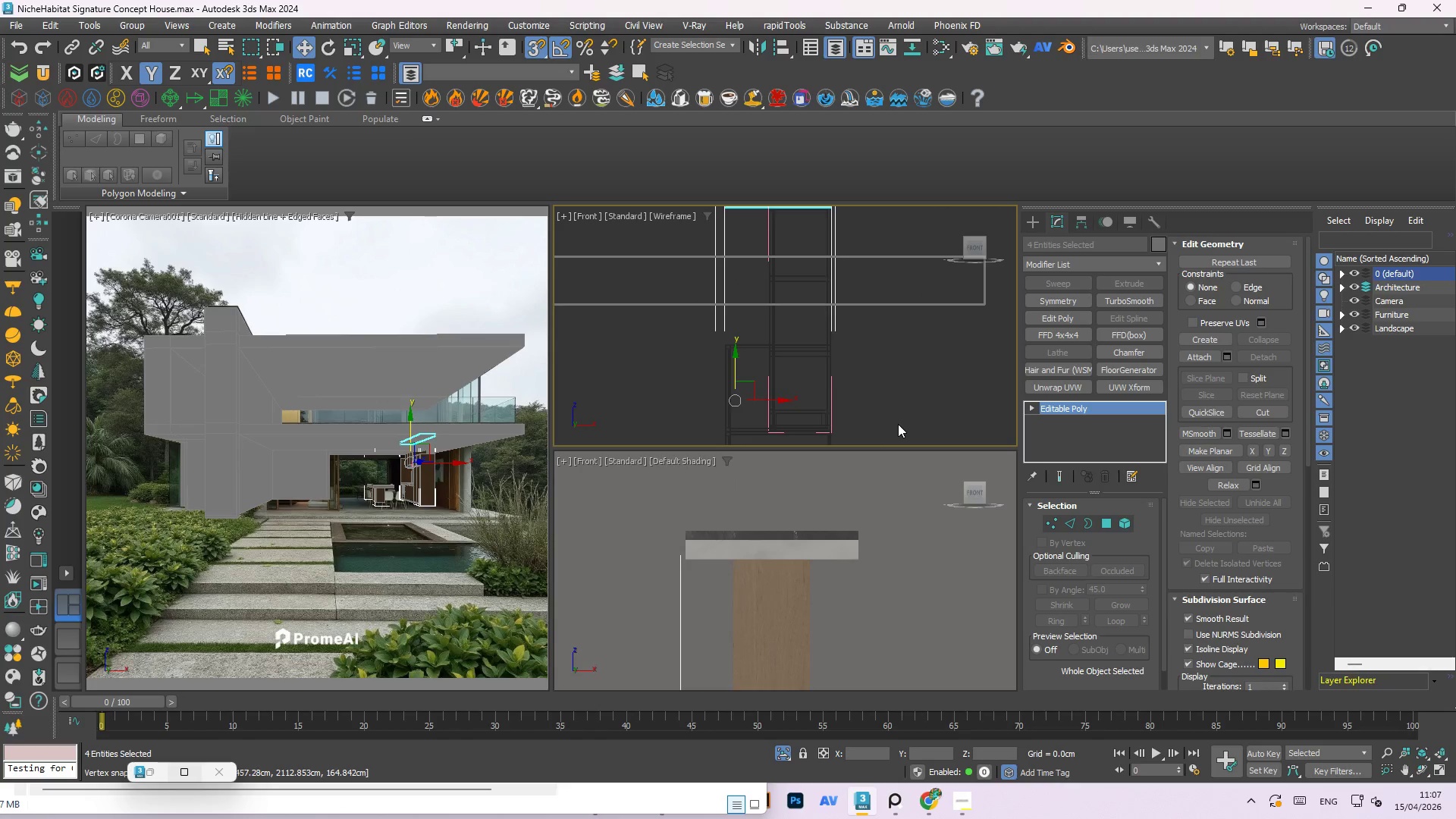 
key(Control+ControlLeft)
 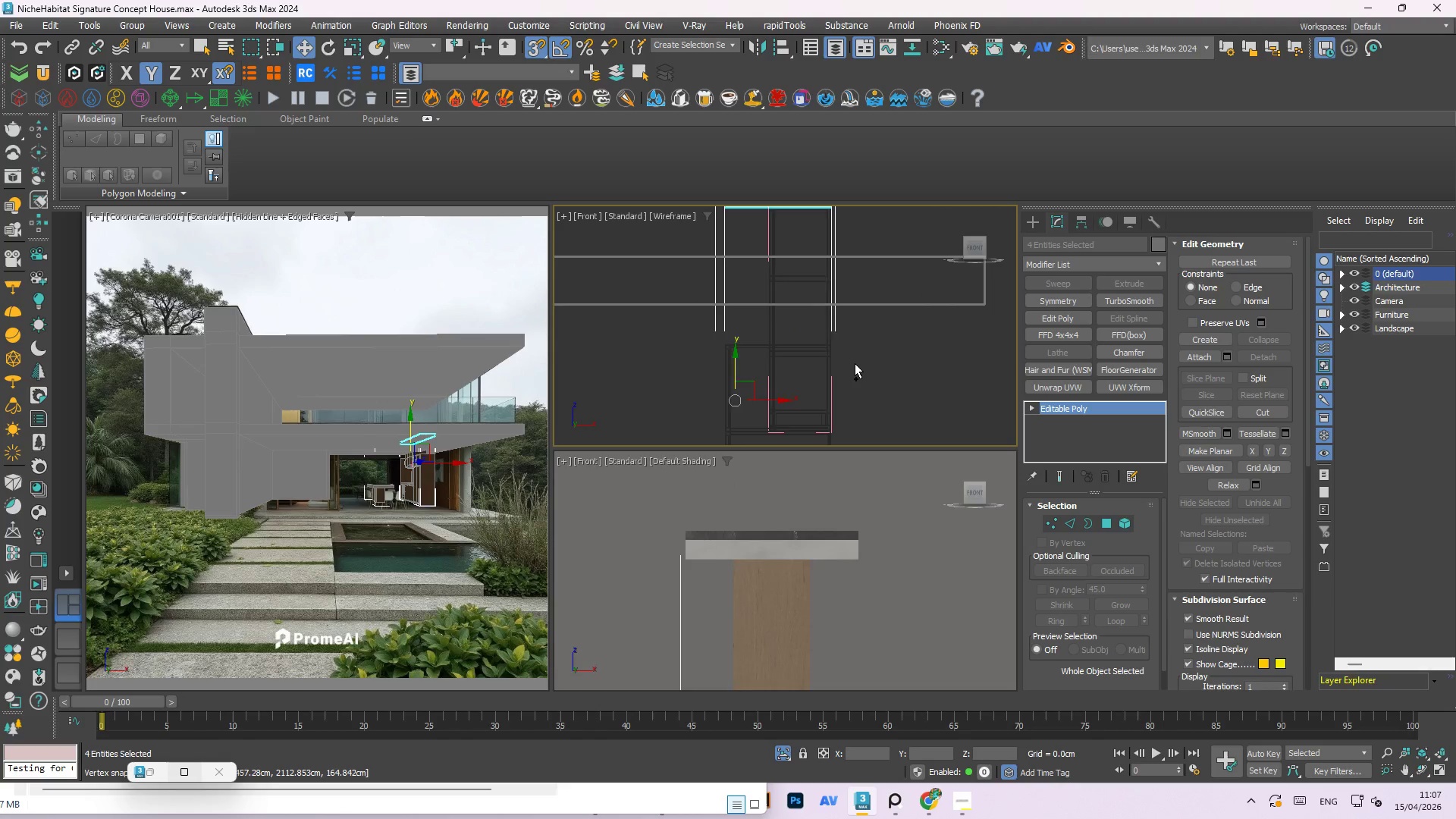 
key(Control+Z)
 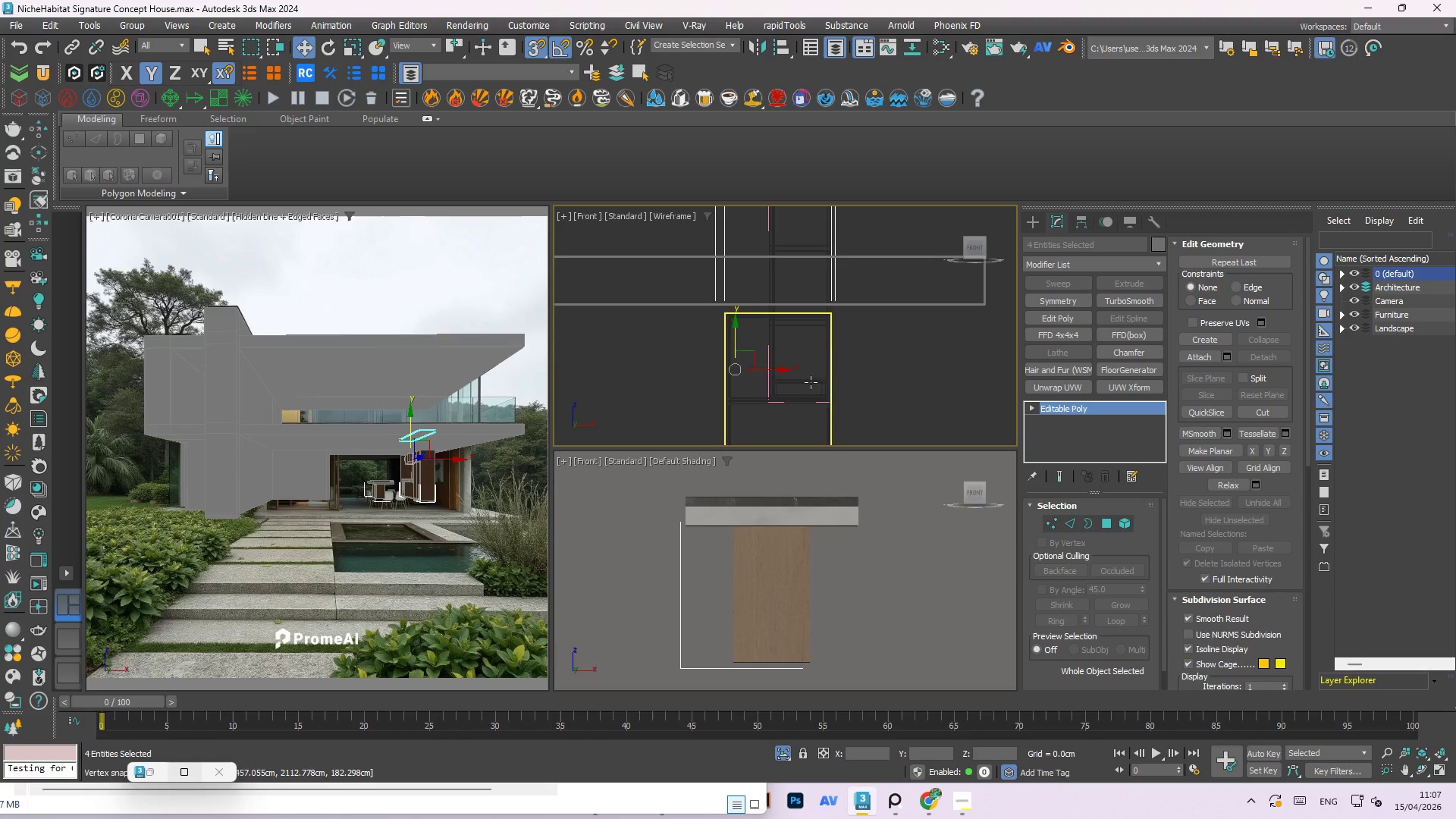 
scroll: coordinate [804, 282], scroll_direction: up, amount: 1.0
 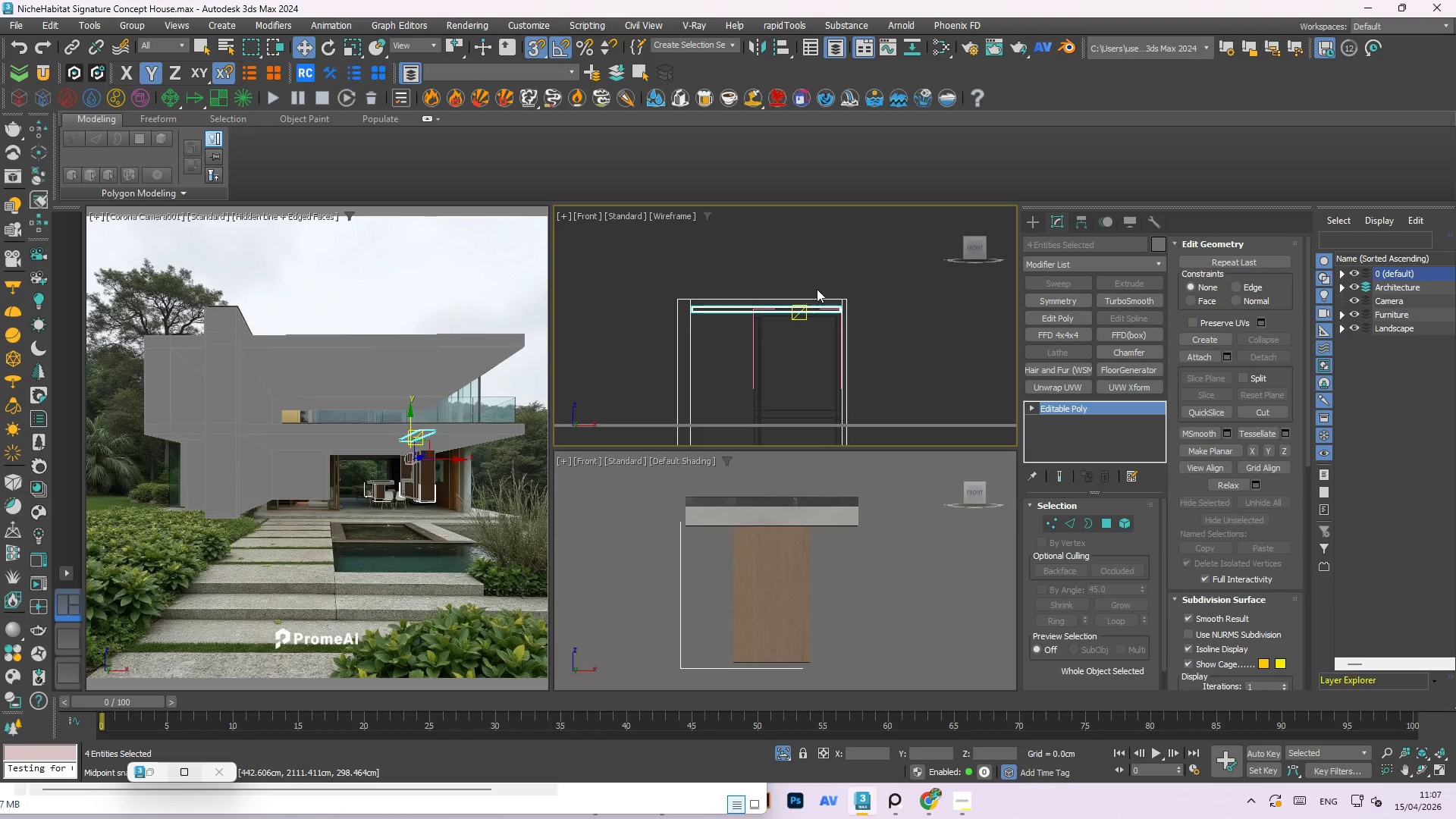 
left_click([829, 276])
 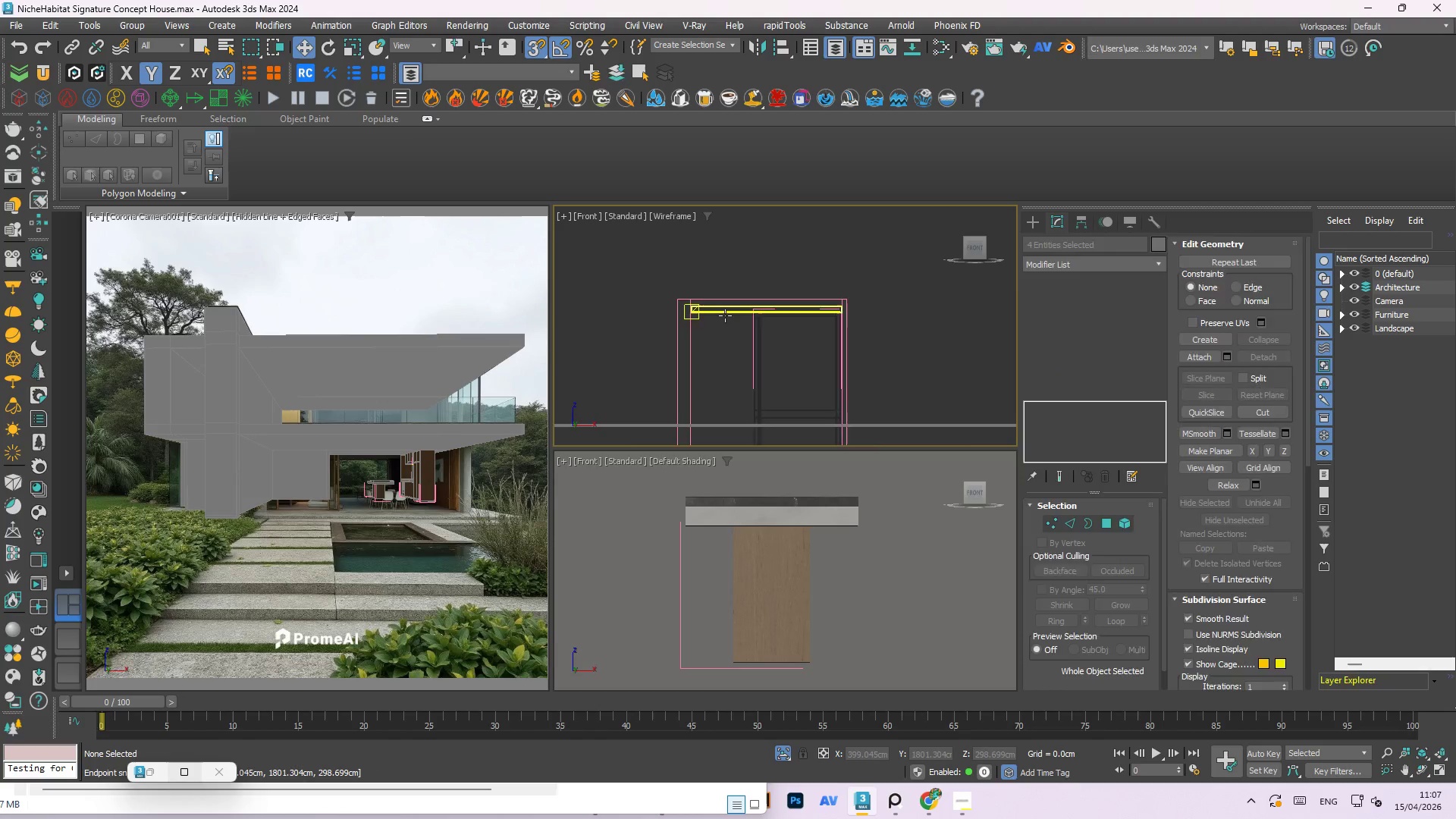 
left_click([715, 303])
 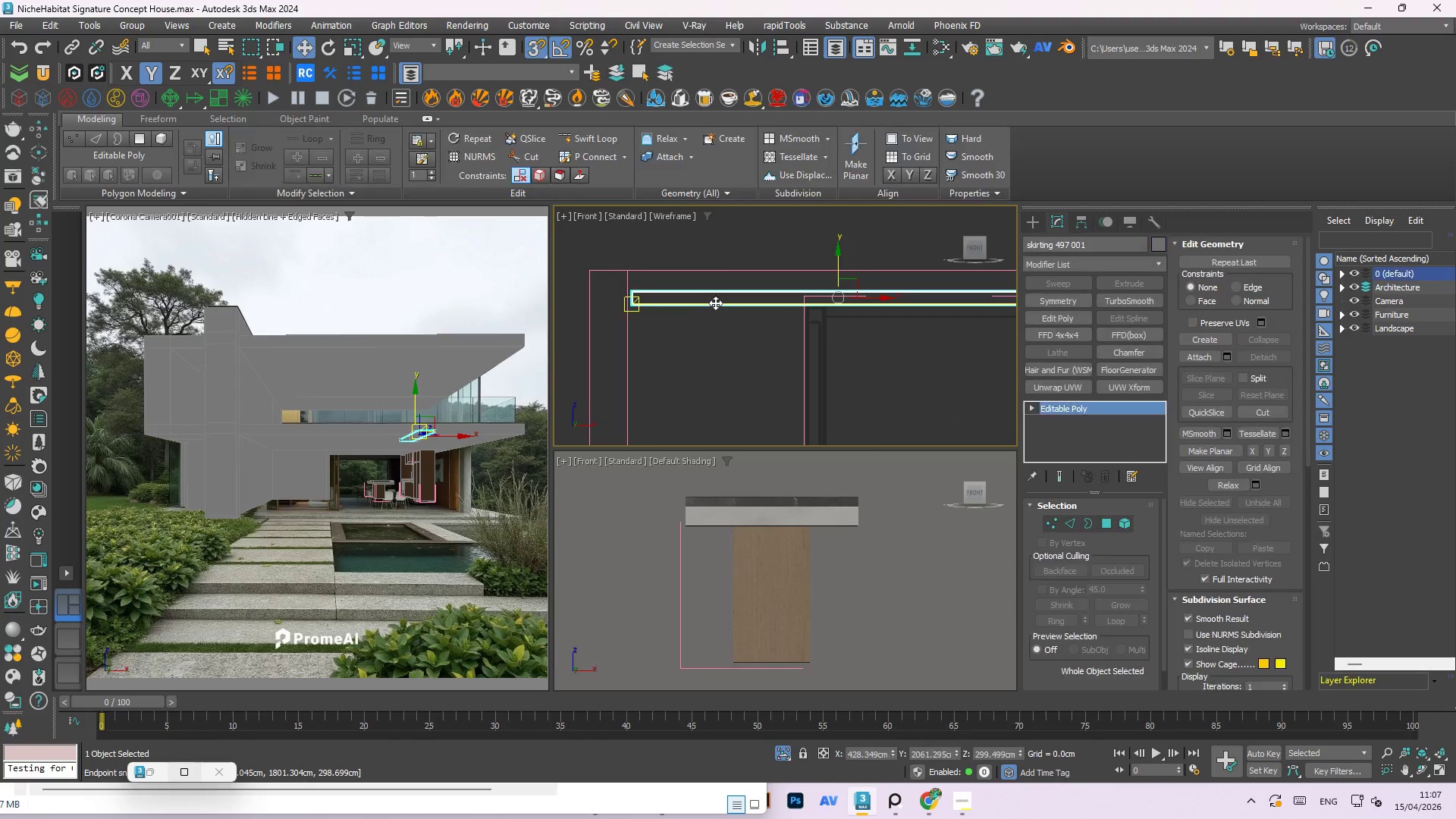 
scroll: coordinate [725, 315], scroll_direction: up, amount: 3.0
 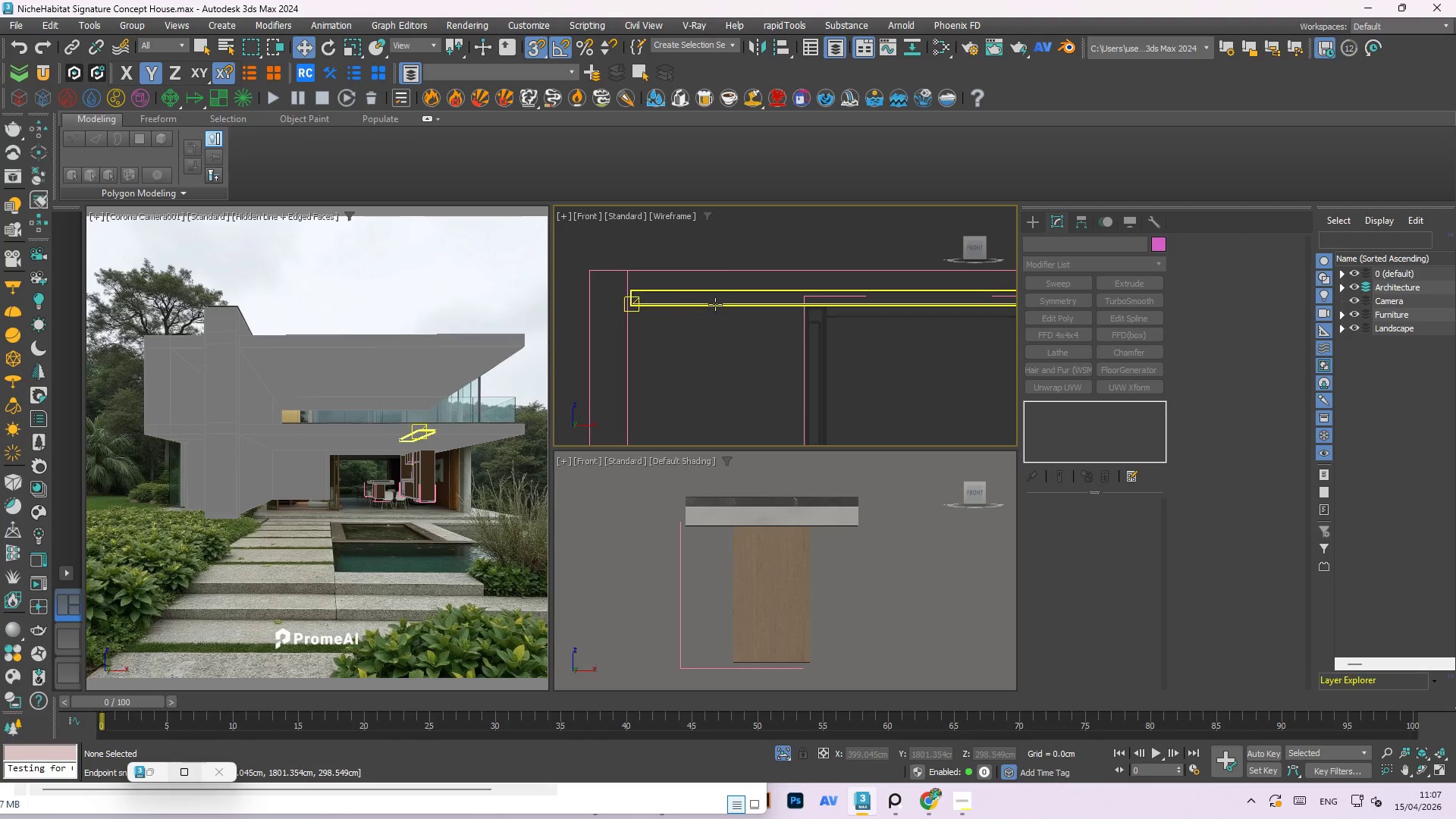 
scroll: coordinate [756, 290], scroll_direction: down, amount: 7.0
 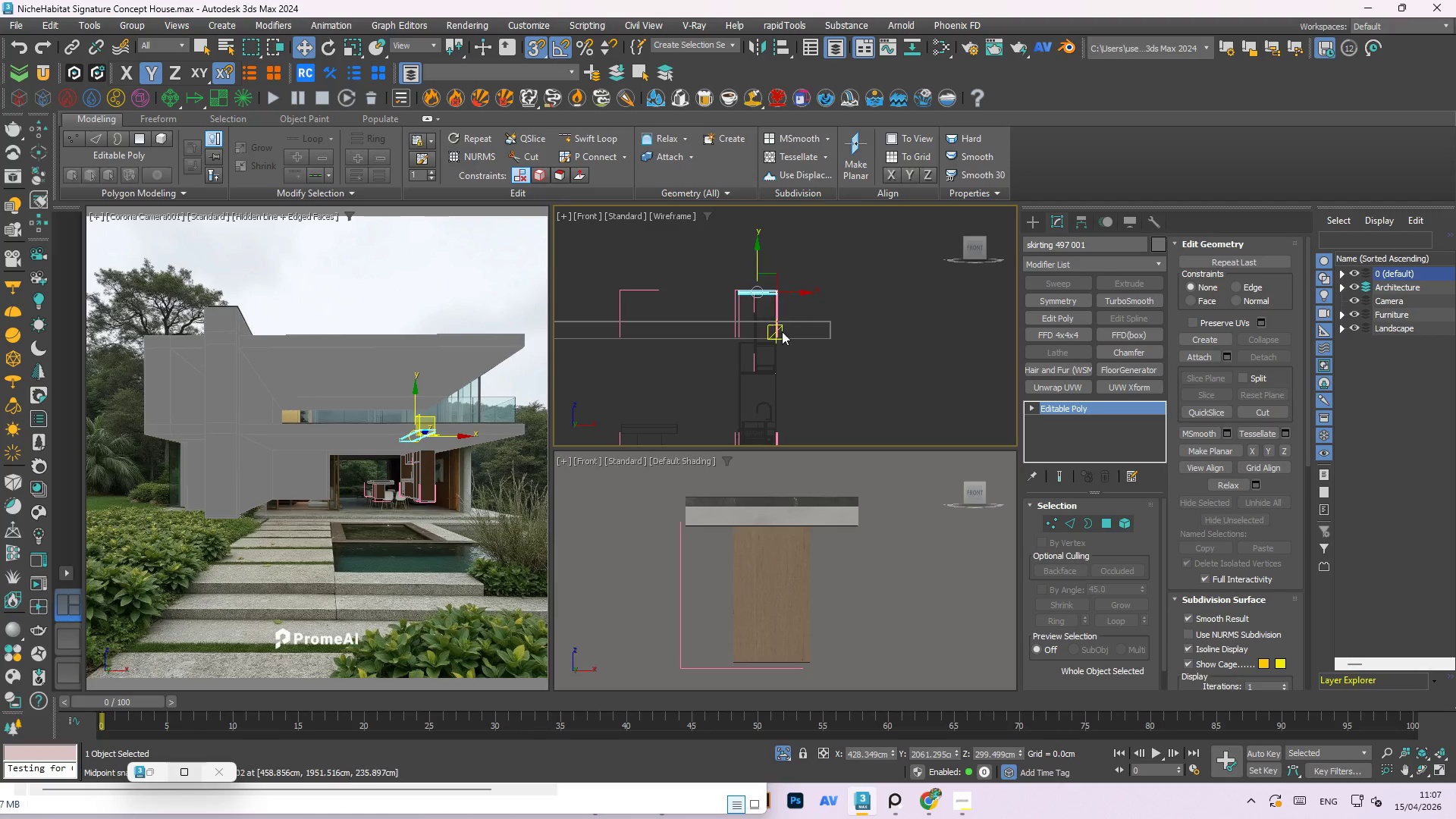 
scroll: coordinate [782, 224], scroll_direction: up, amount: 5.0
 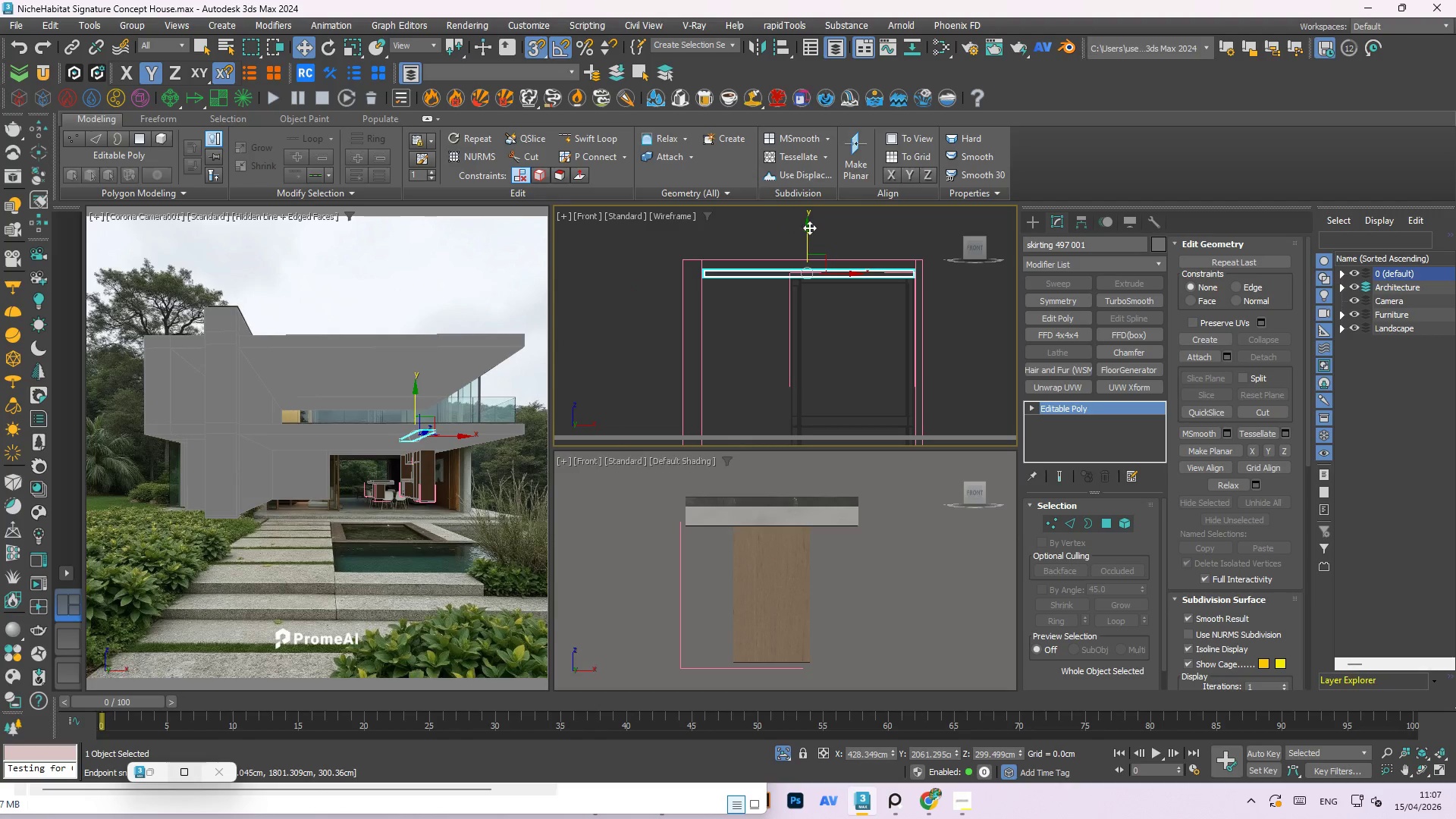 
left_click_drag(start_coordinate=[807, 227], to_coordinate=[817, 265])
 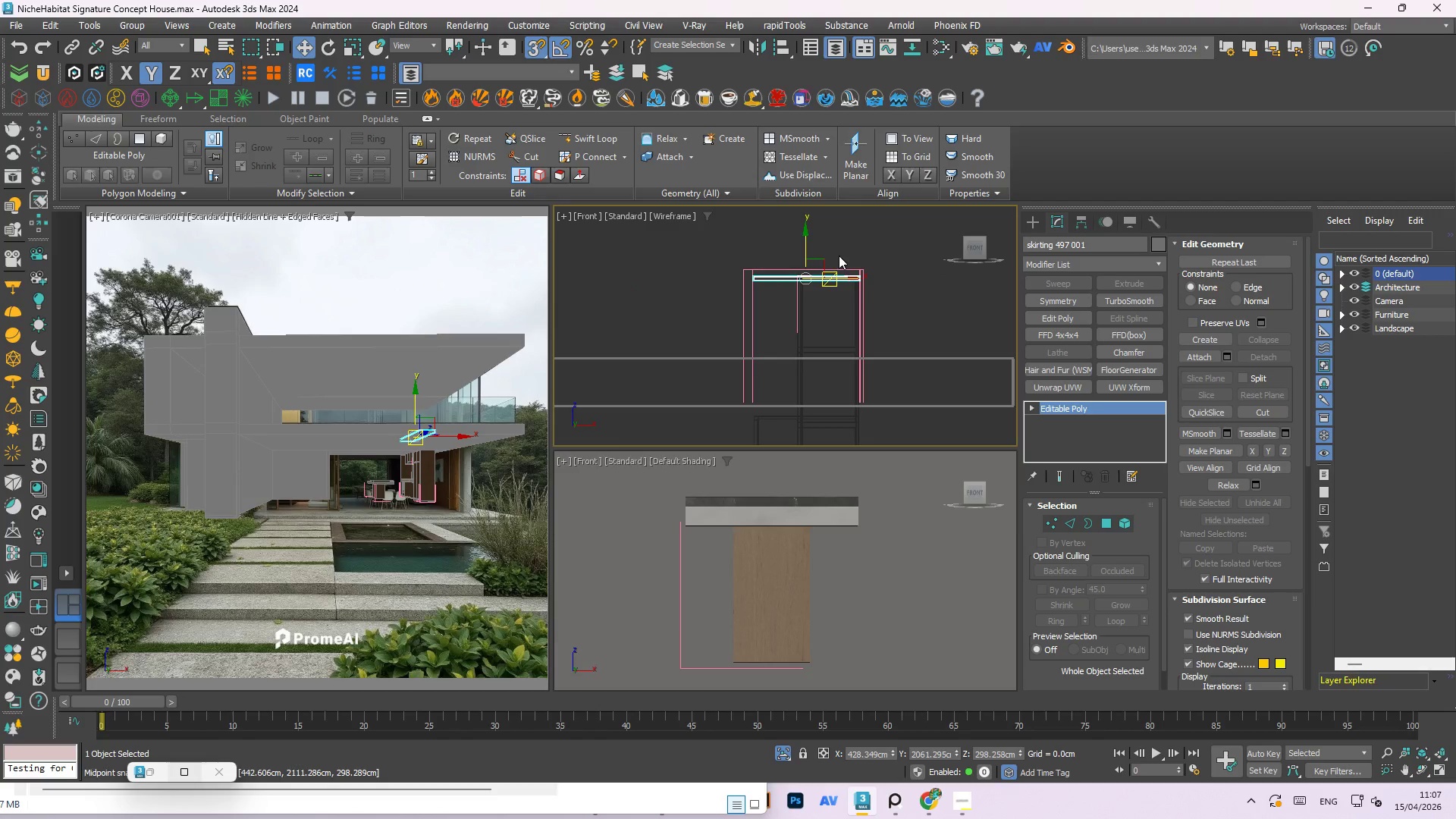 
scroll: coordinate [810, 272], scroll_direction: down, amount: 3.0
 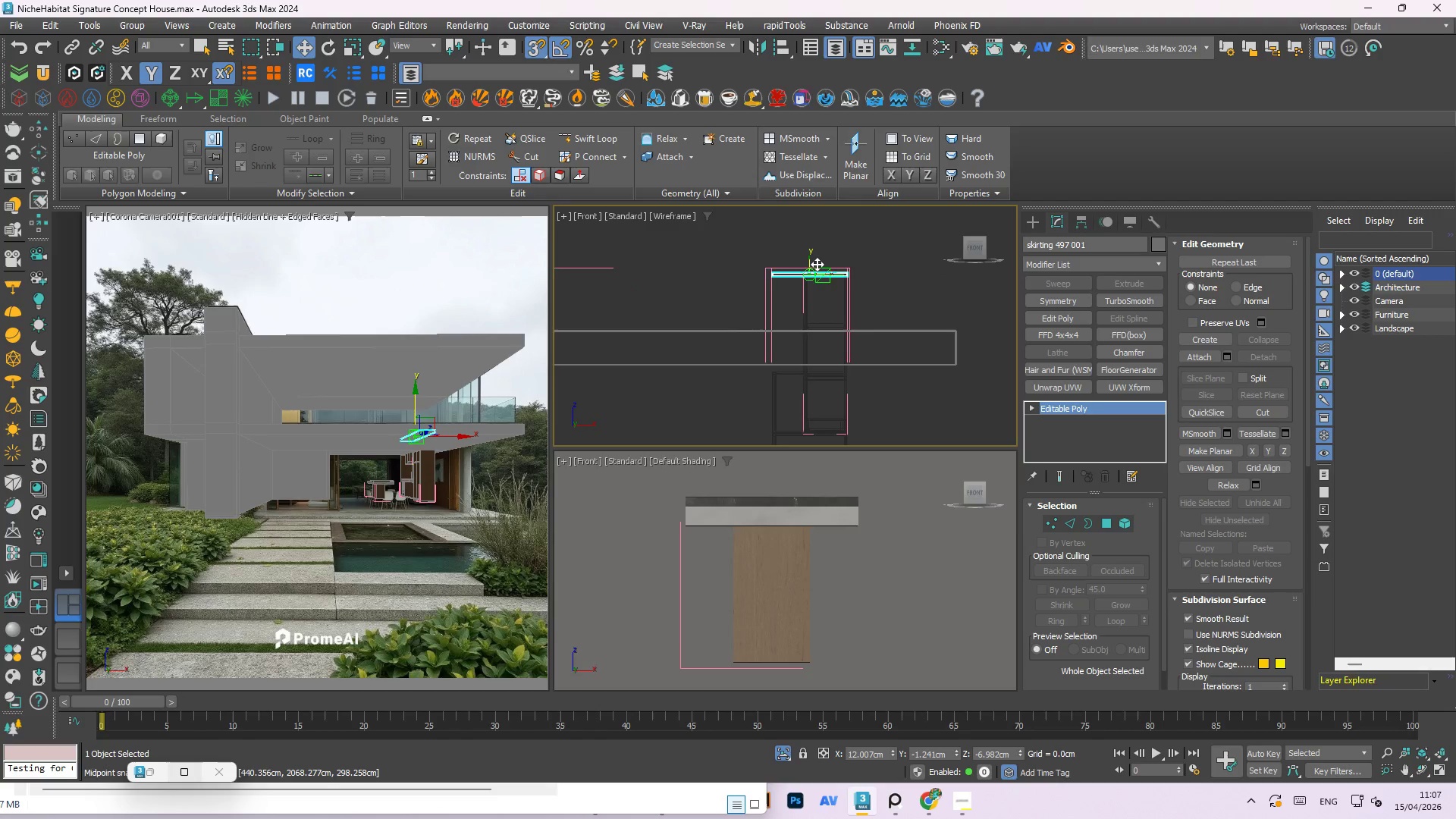 
scroll: coordinate [817, 265], scroll_direction: up, amount: 1.0
 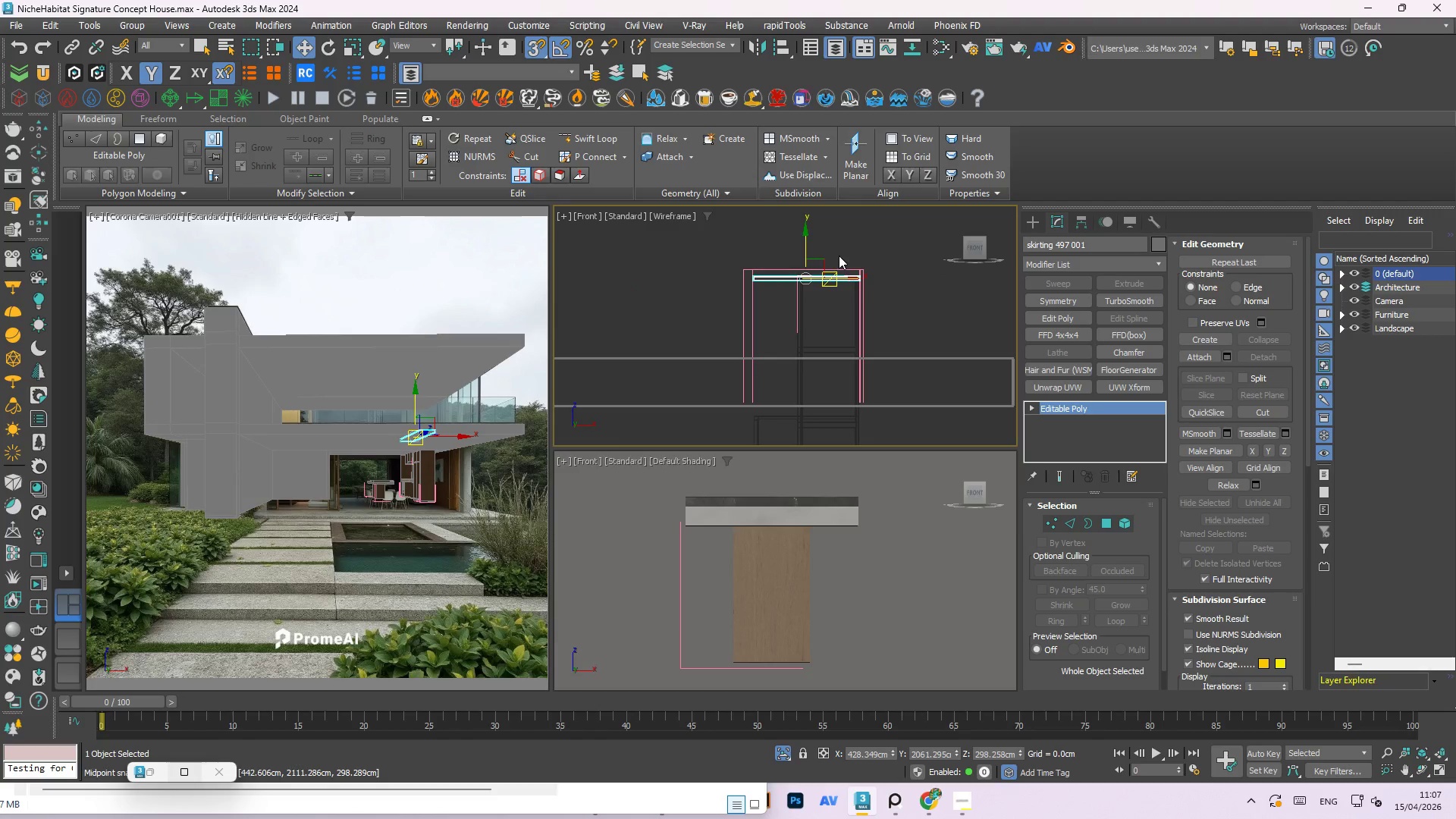 
key(Control+Z)
 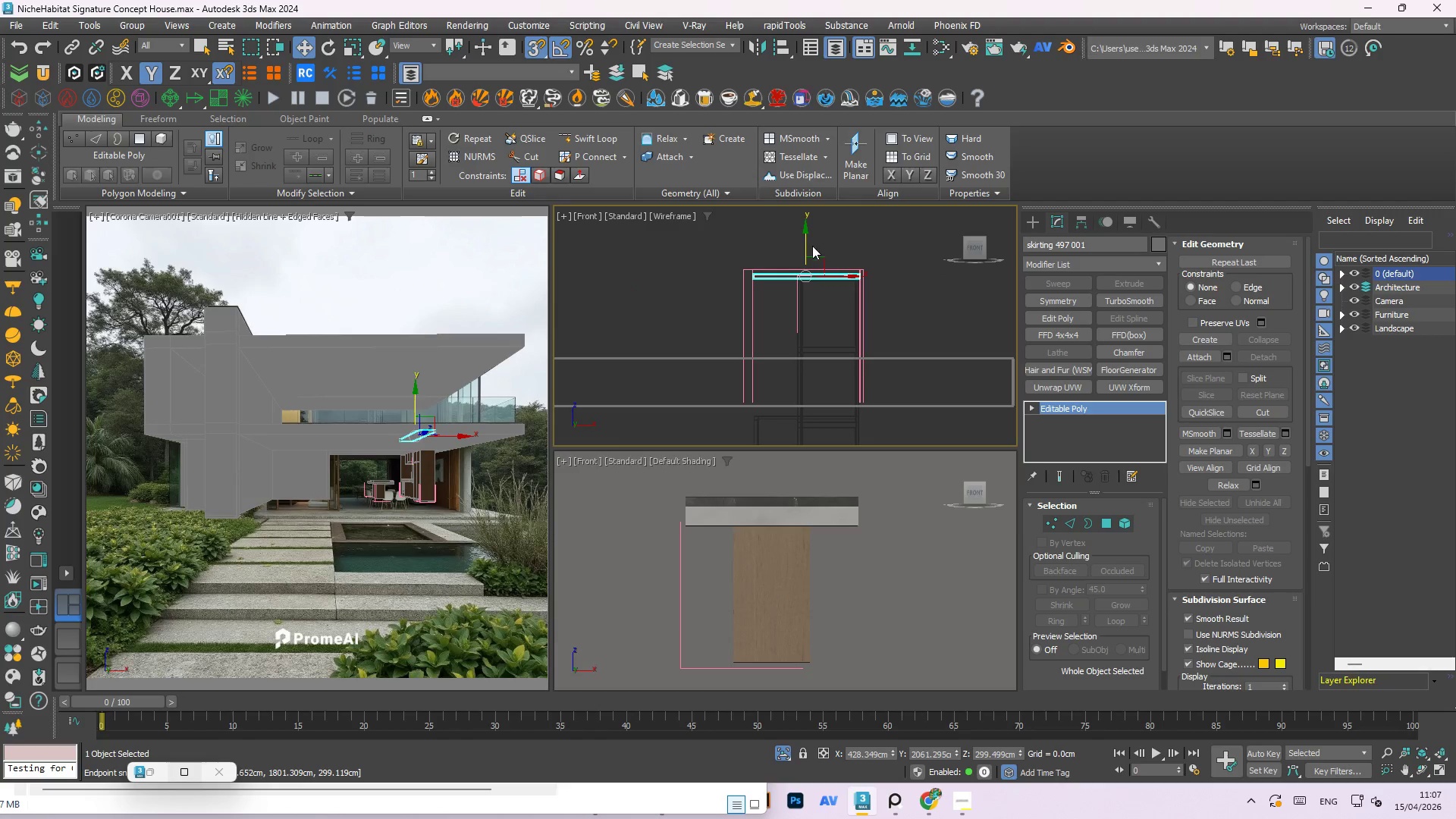 
scroll: coordinate [708, 293], scroll_direction: up, amount: 5.0
 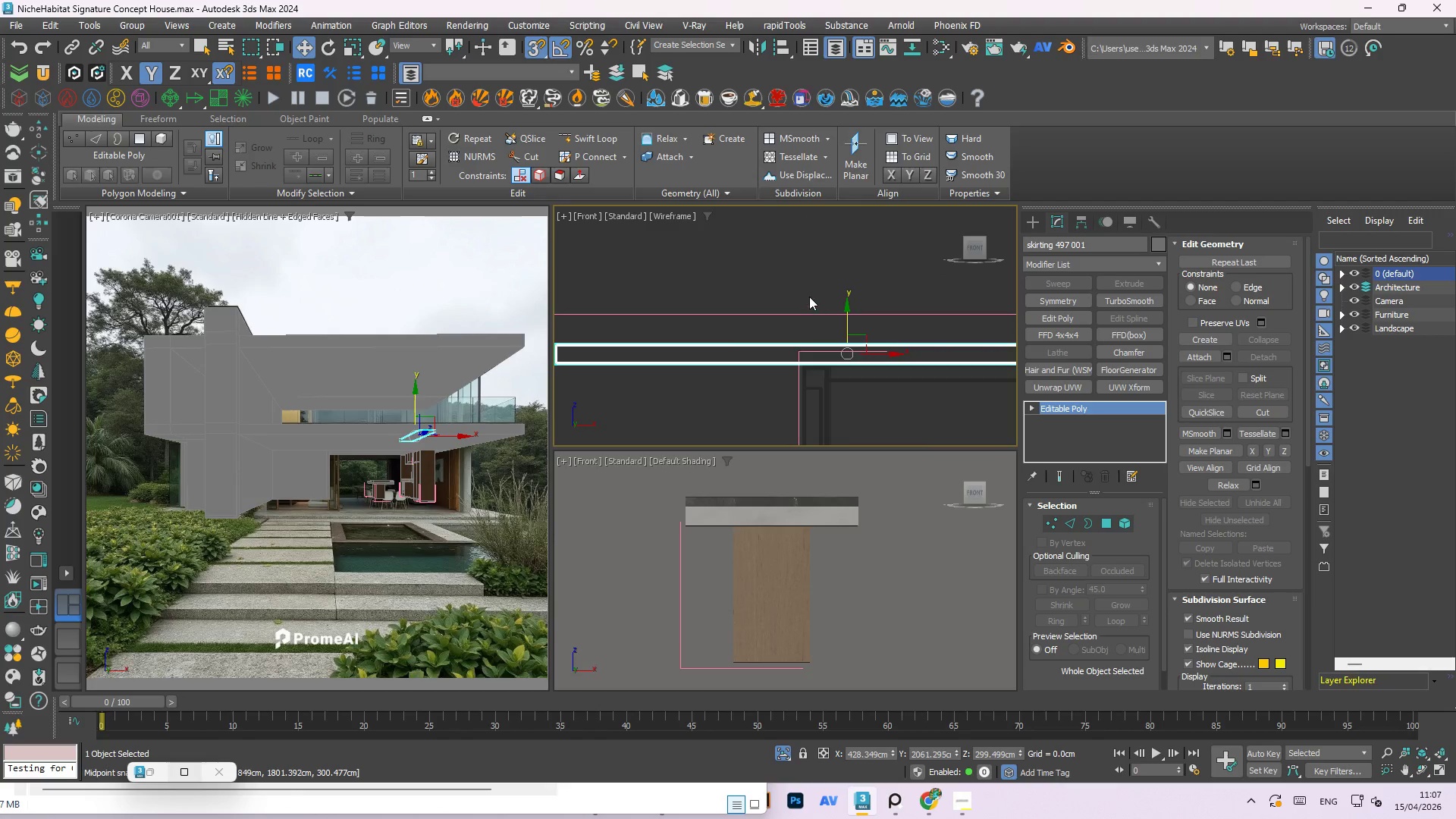 
scroll: coordinate [840, 248], scroll_direction: down, amount: 6.0
 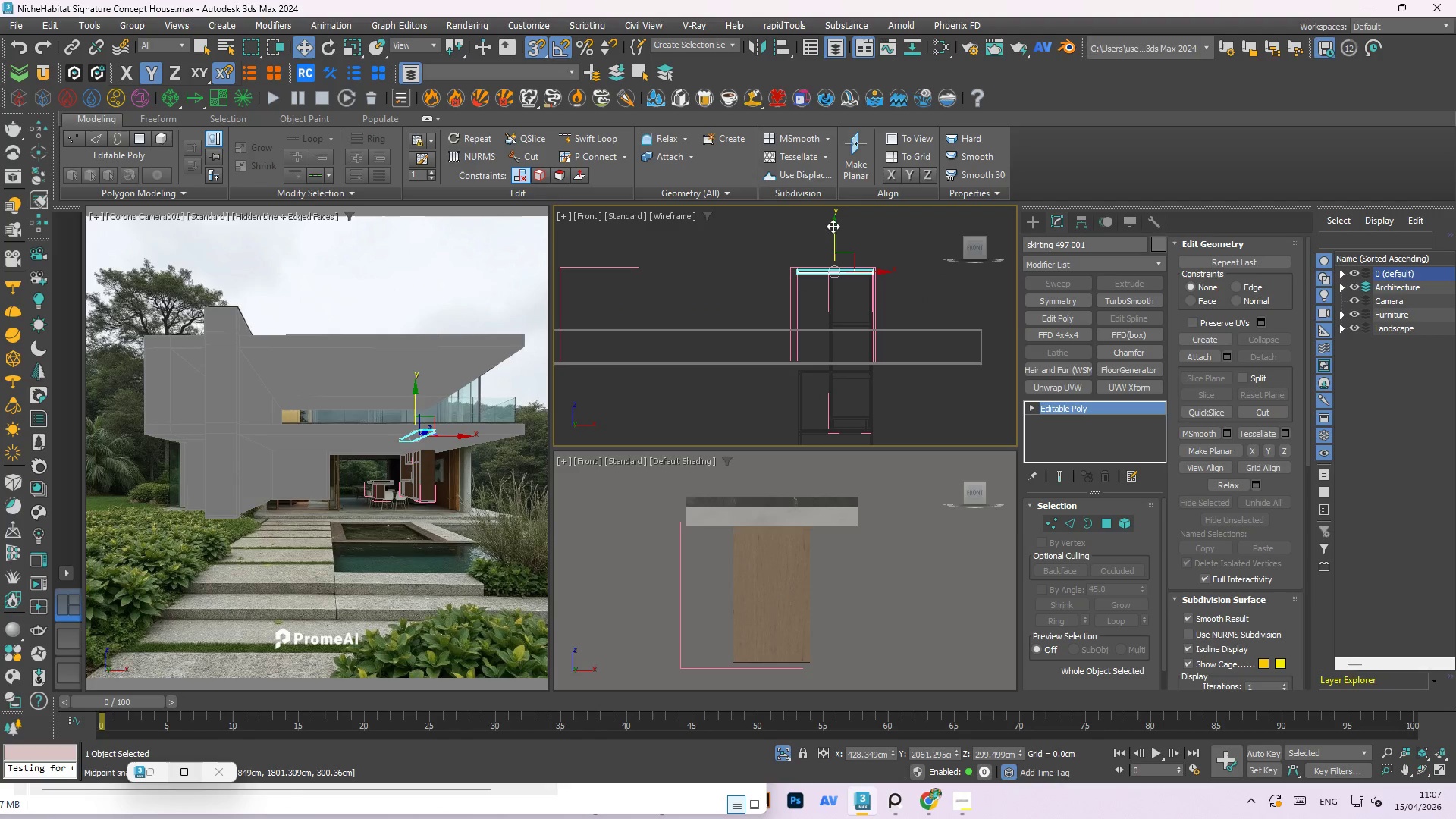 
left_click_drag(start_coordinate=[836, 227], to_coordinate=[854, 339])
 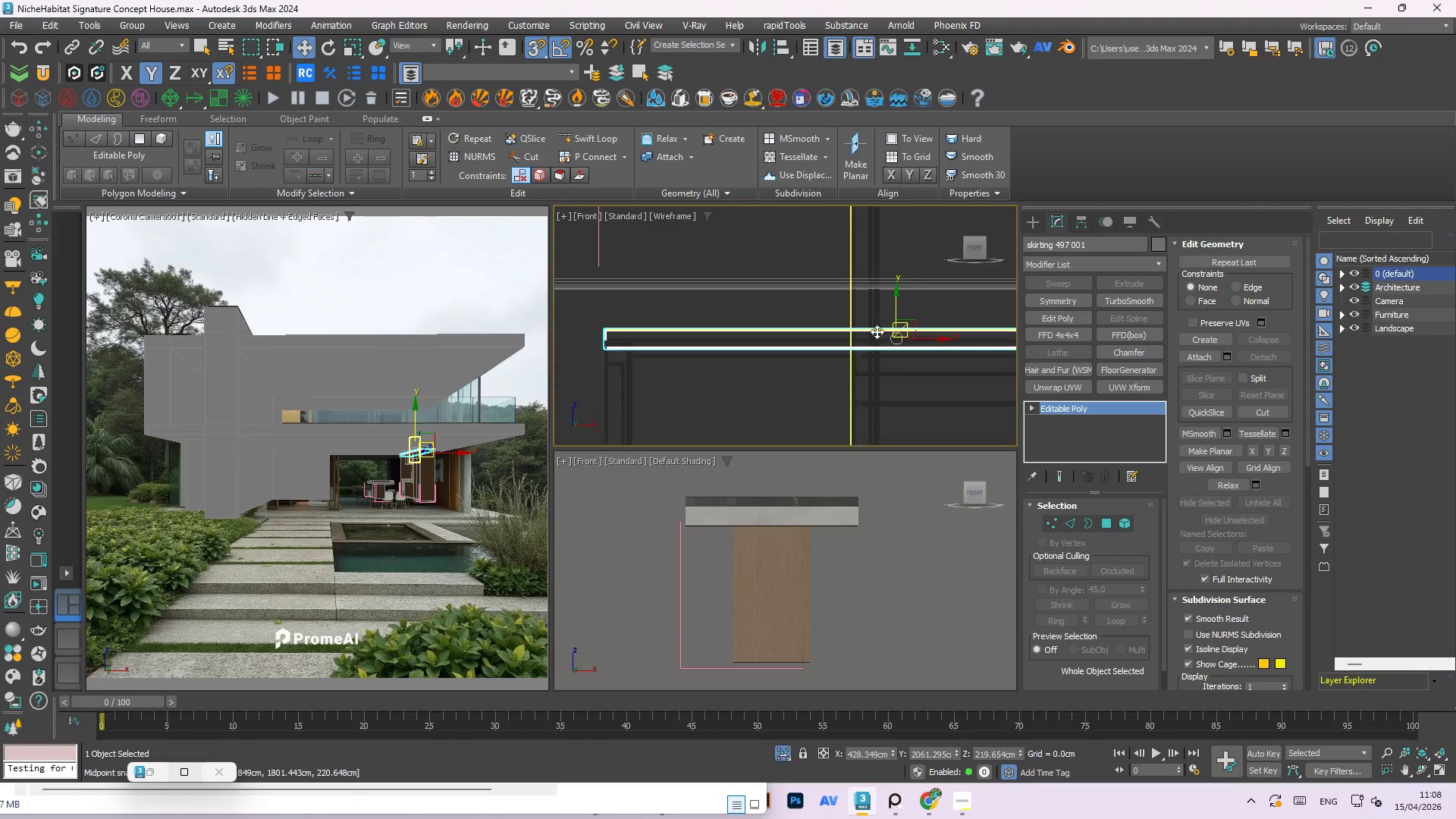 
scroll: coordinate [863, 356], scroll_direction: up, amount: 8.0
 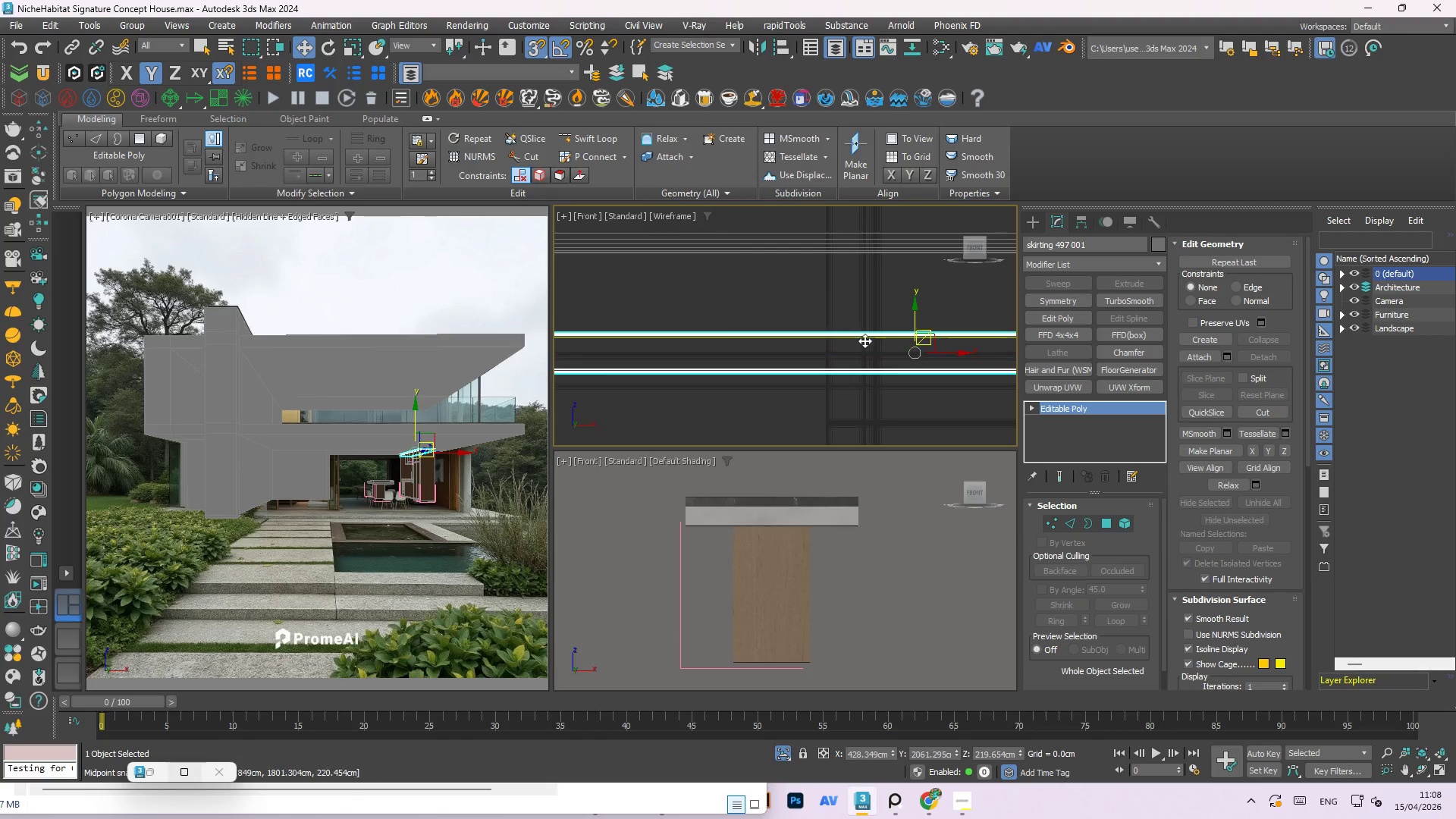 
scroll: coordinate [877, 325], scroll_direction: down, amount: 2.0
 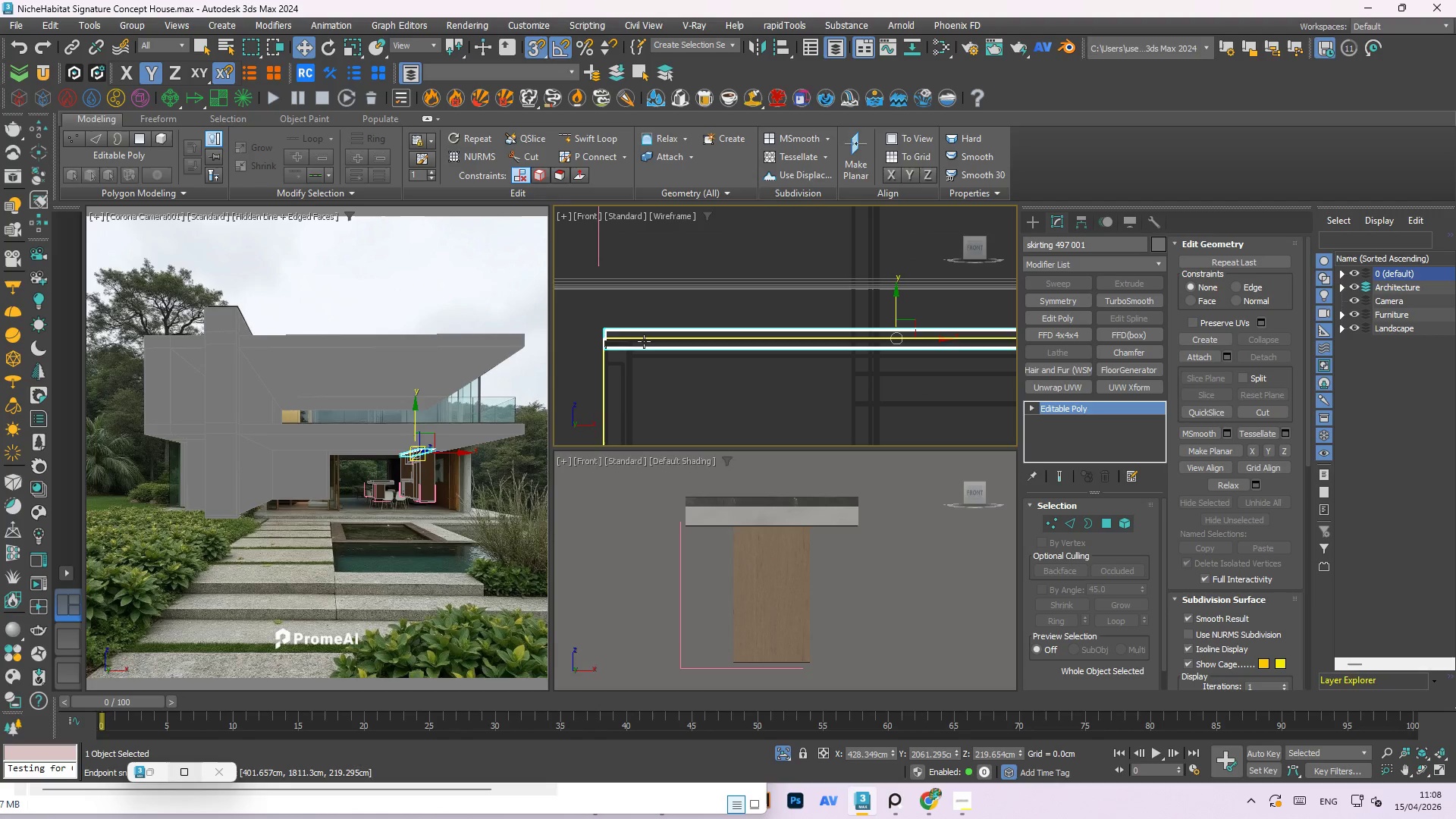 
scroll: coordinate [619, 331], scroll_direction: up, amount: 2.0
 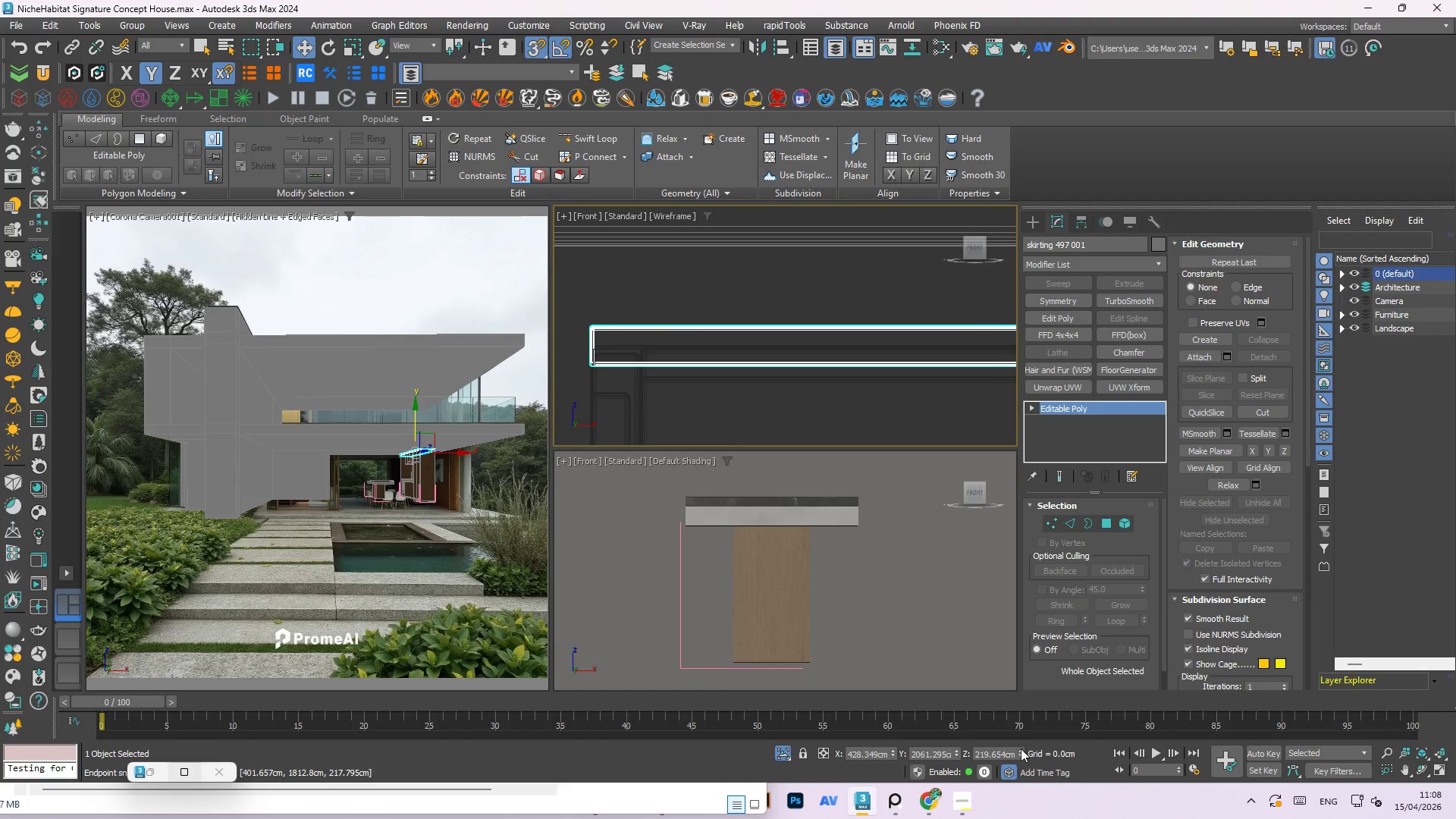 
left_click_drag(start_coordinate=[1021, 749], to_coordinate=[1003, 749])
 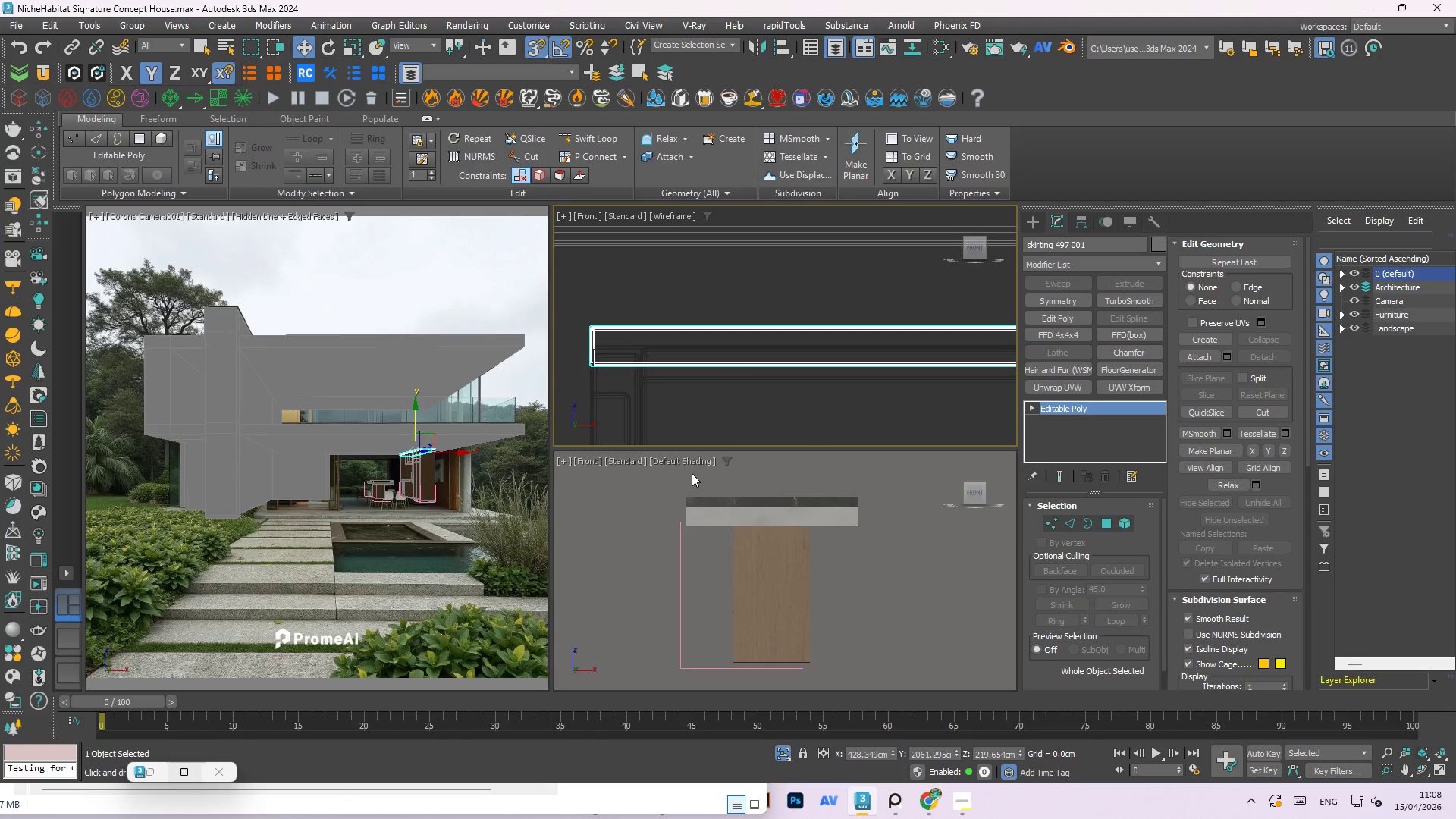 
scroll: coordinate [725, 416], scroll_direction: down, amount: 10.0
 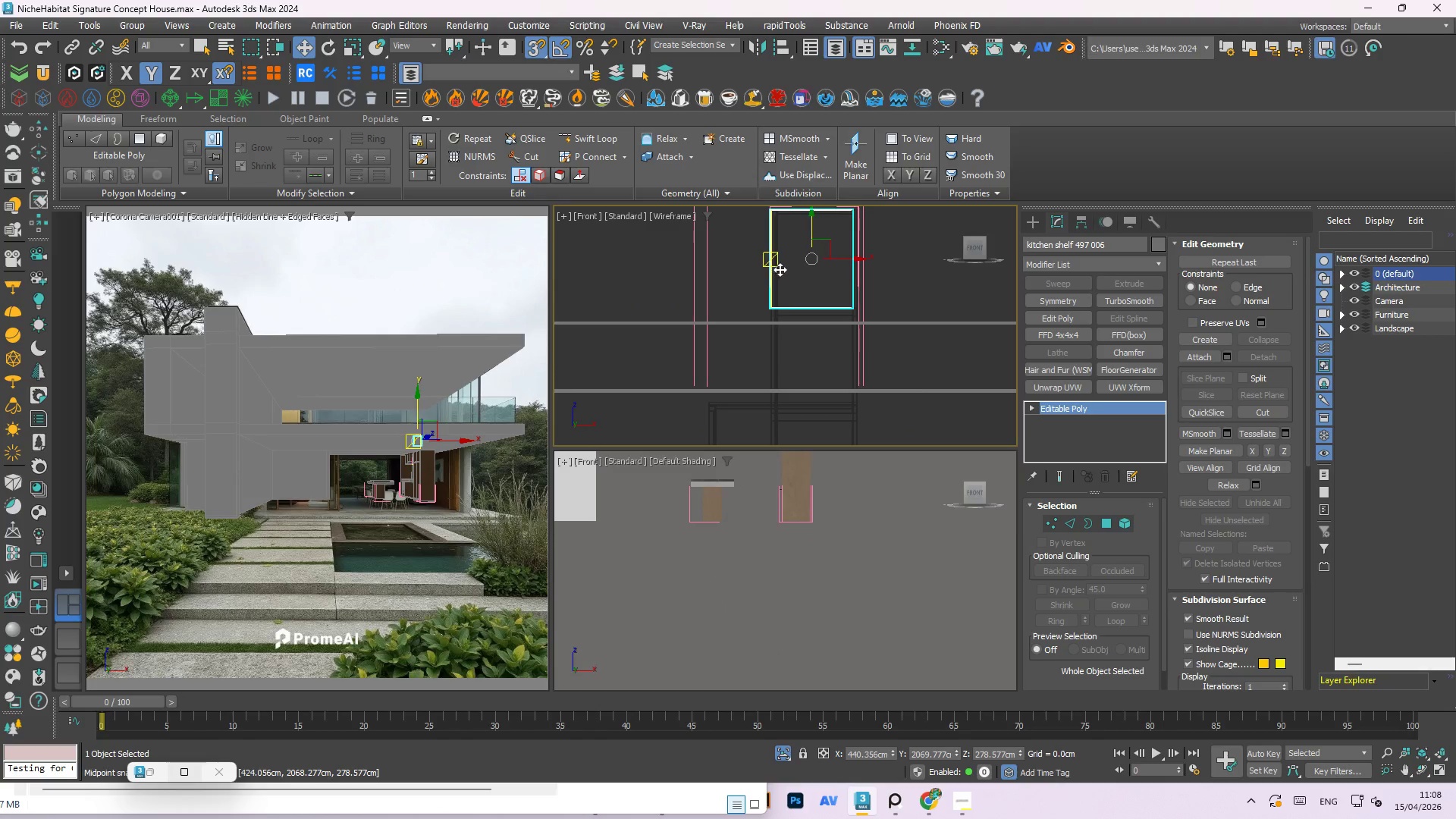 
key(Delete)
 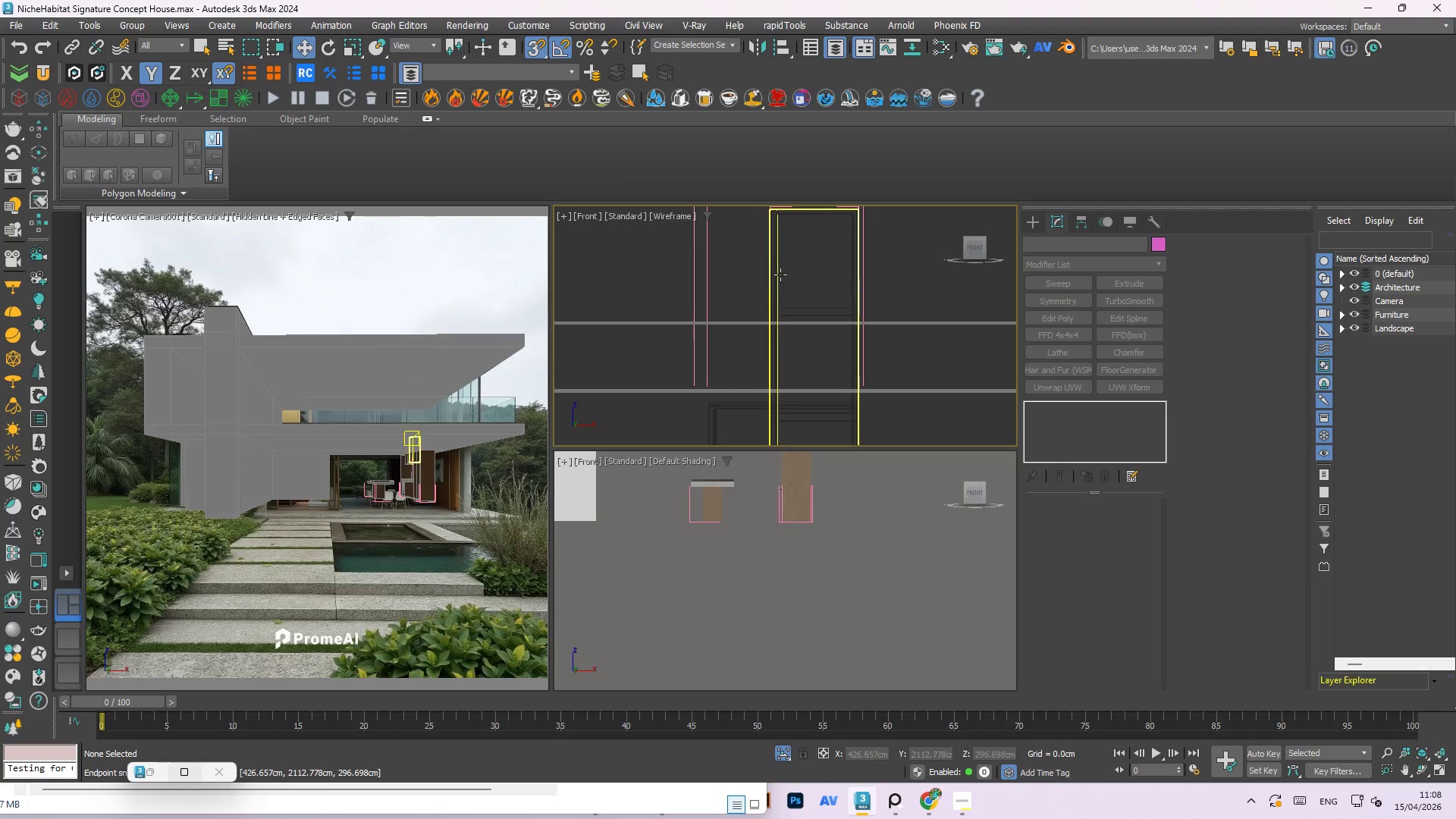 
left_click([780, 275])
 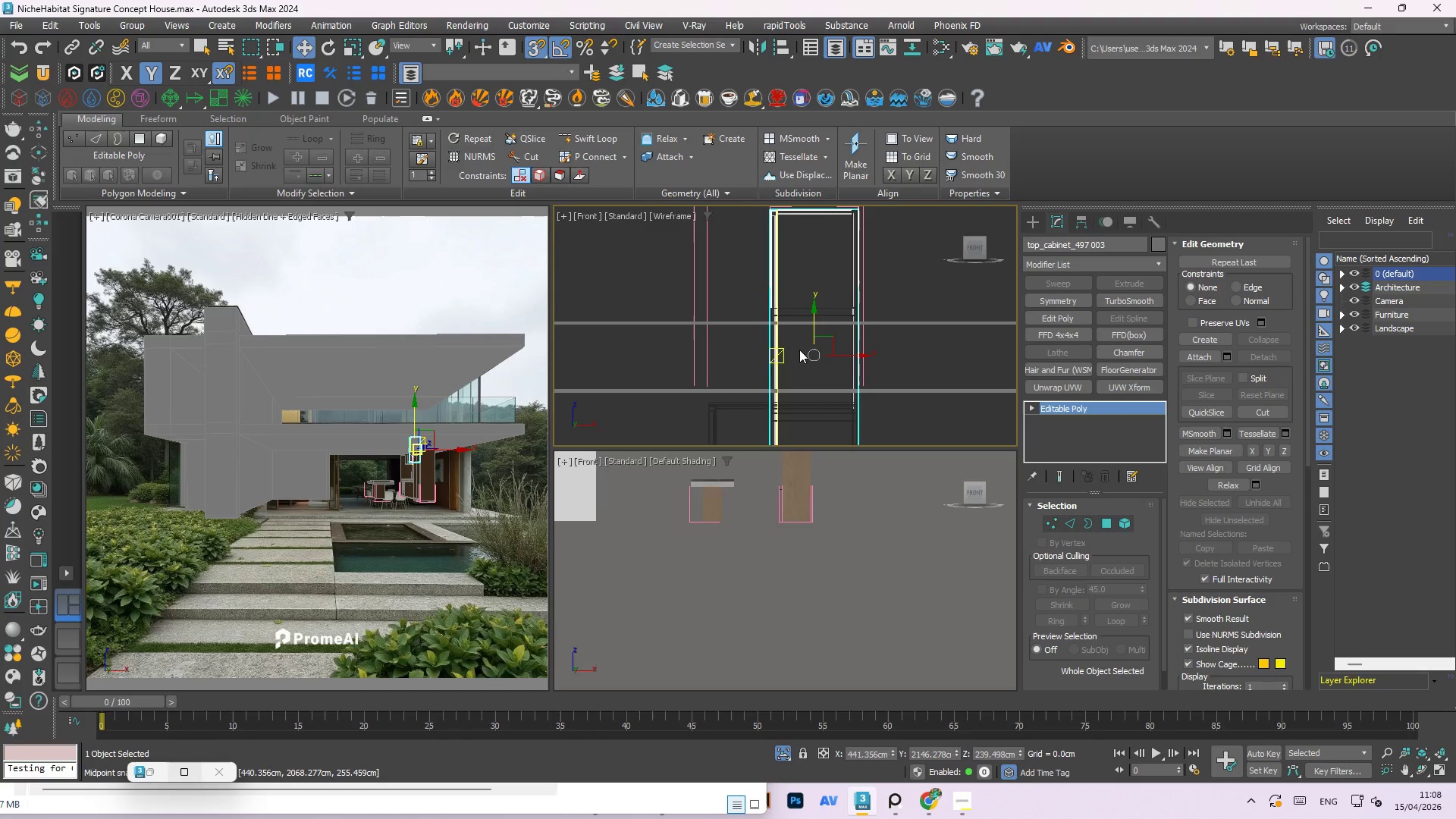 
scroll: coordinate [837, 267], scroll_direction: none, amount: 0.0
 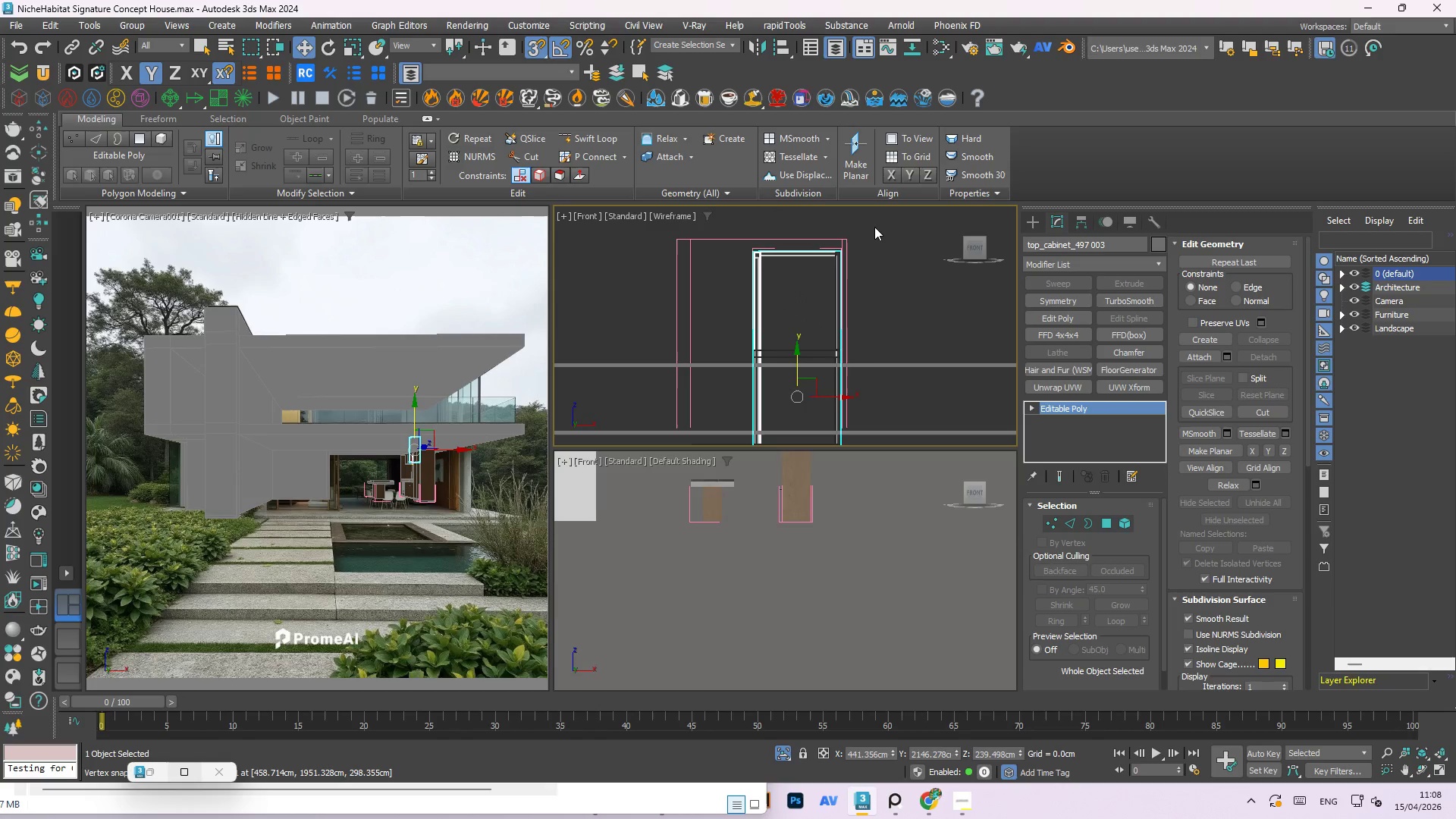 
key(1)
 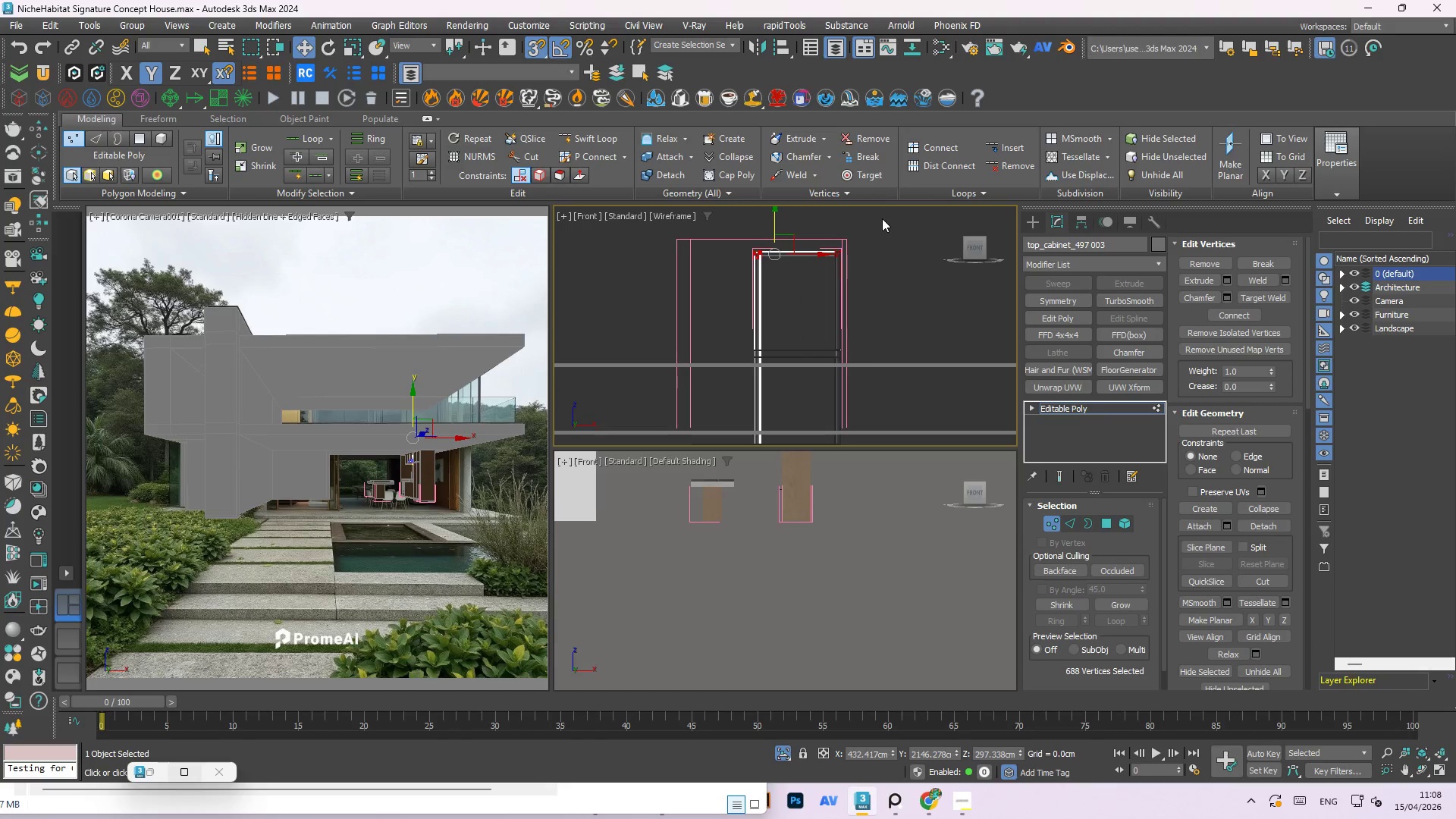 
left_click_drag(start_coordinate=[882, 219], to_coordinate=[687, 291])
 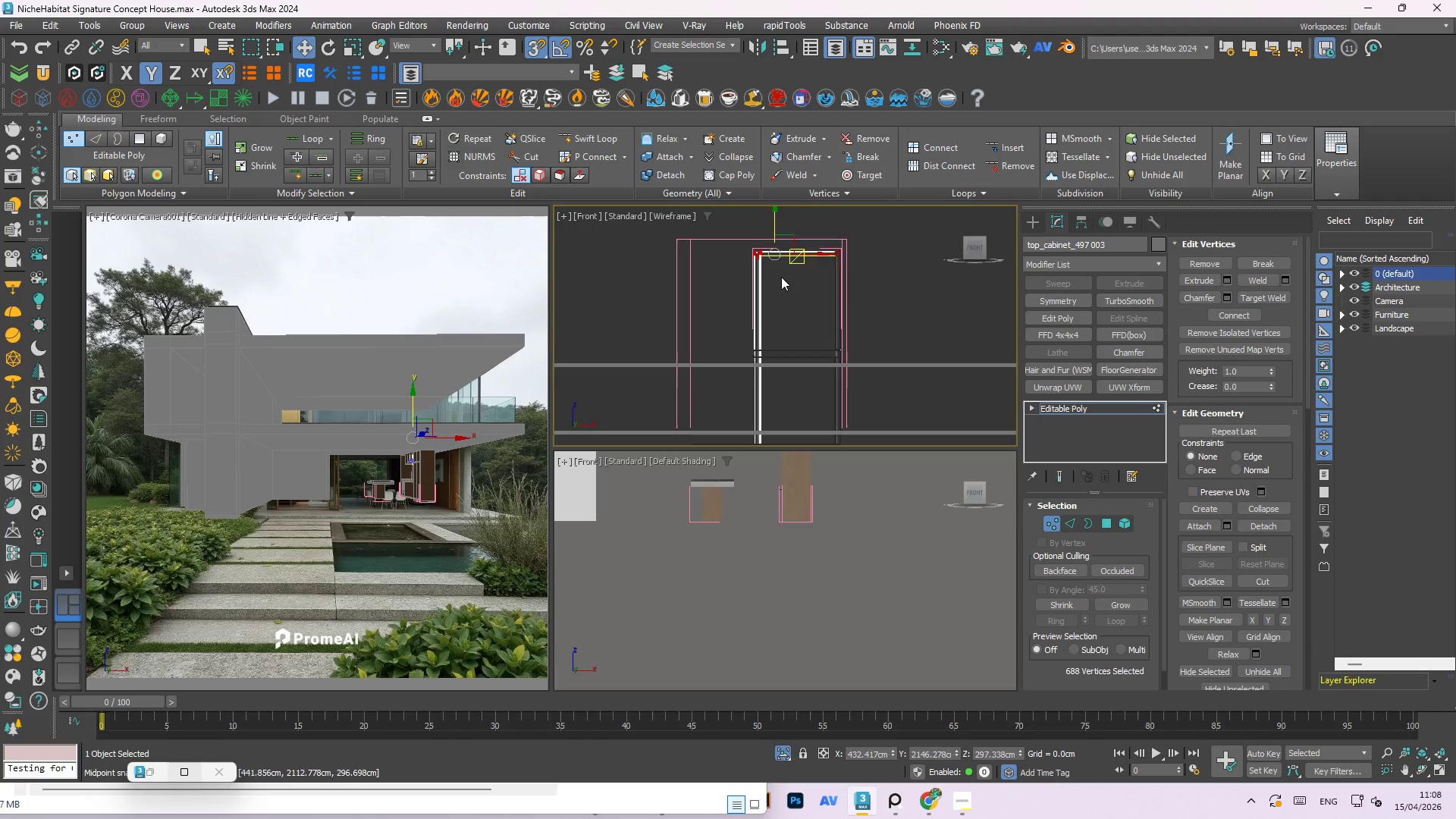 
scroll: coordinate [781, 279], scroll_direction: down, amount: 2.0
 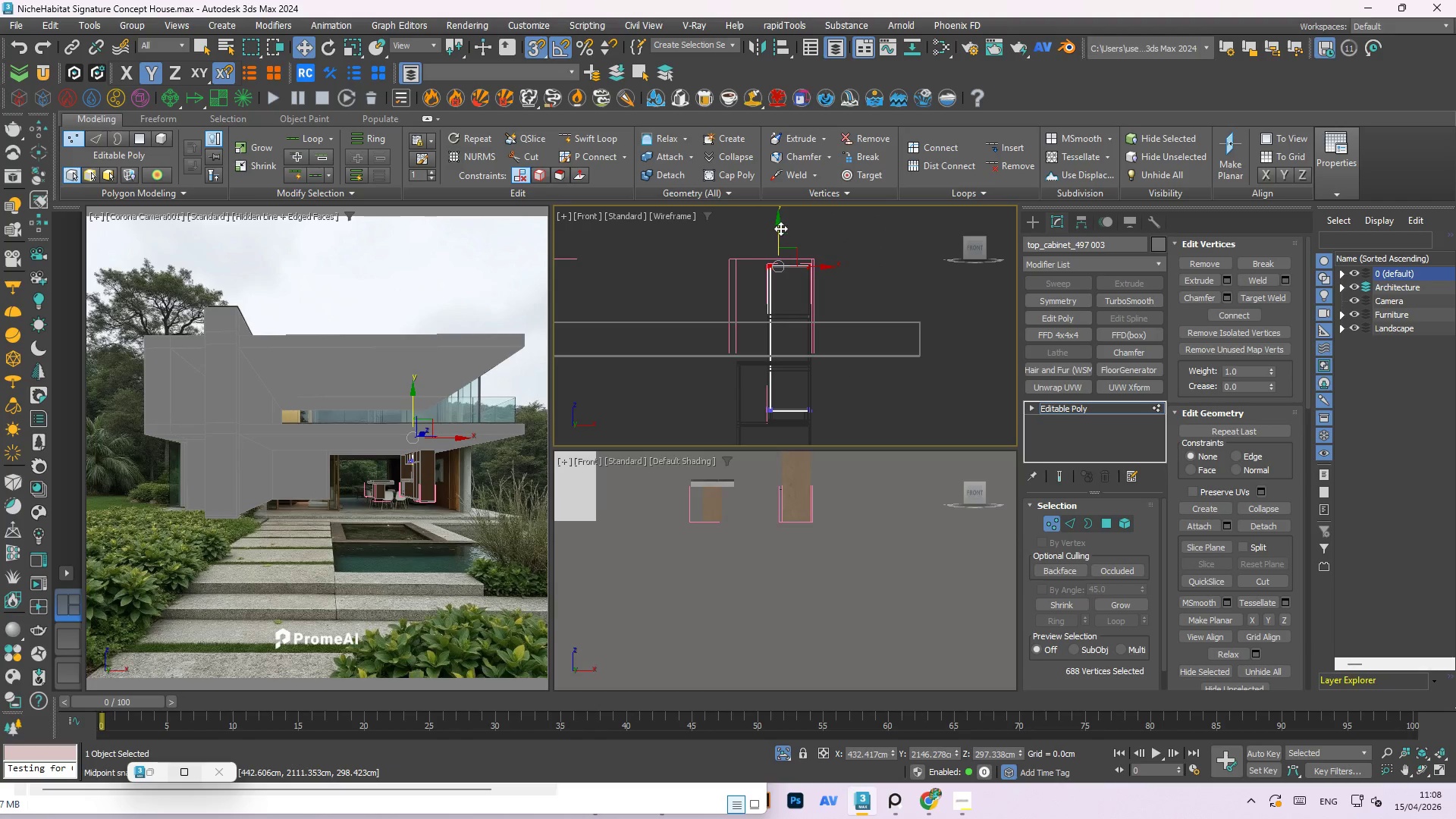 
left_click_drag(start_coordinate=[780, 228], to_coordinate=[765, 323])
 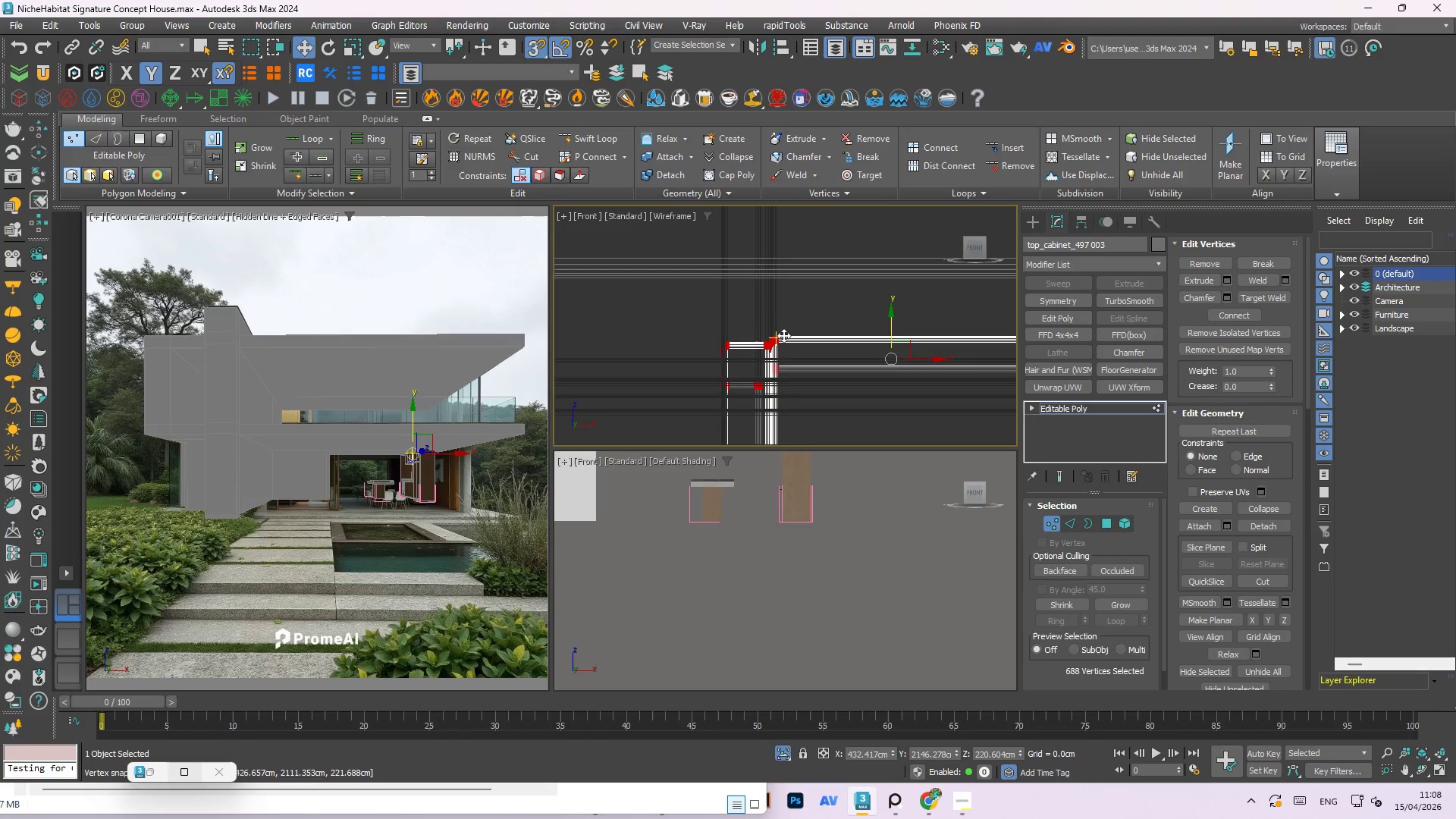 
scroll: coordinate [775, 344], scroll_direction: up, amount: 16.0
 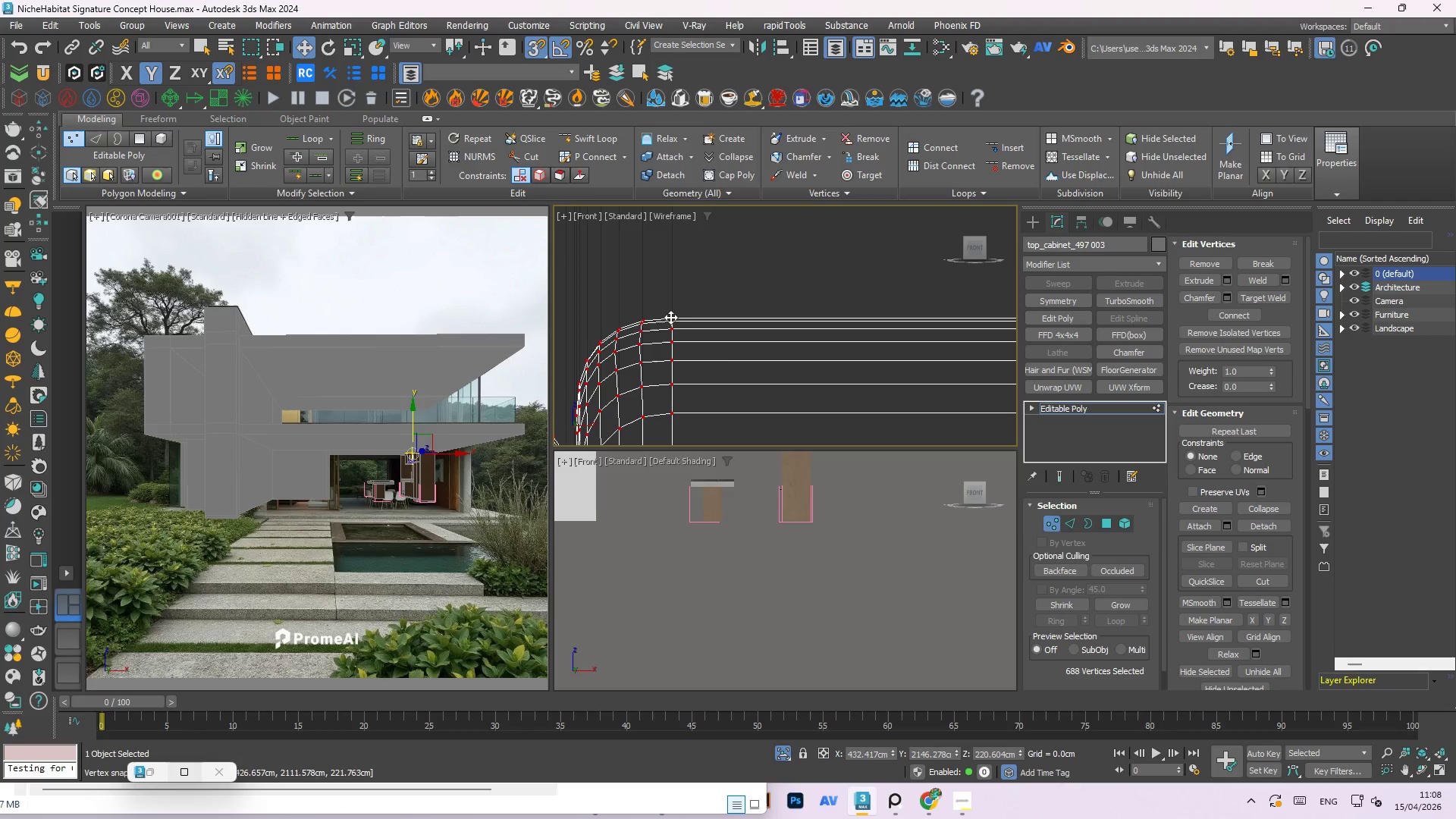 
left_click_drag(start_coordinate=[673, 316], to_coordinate=[692, 234])
 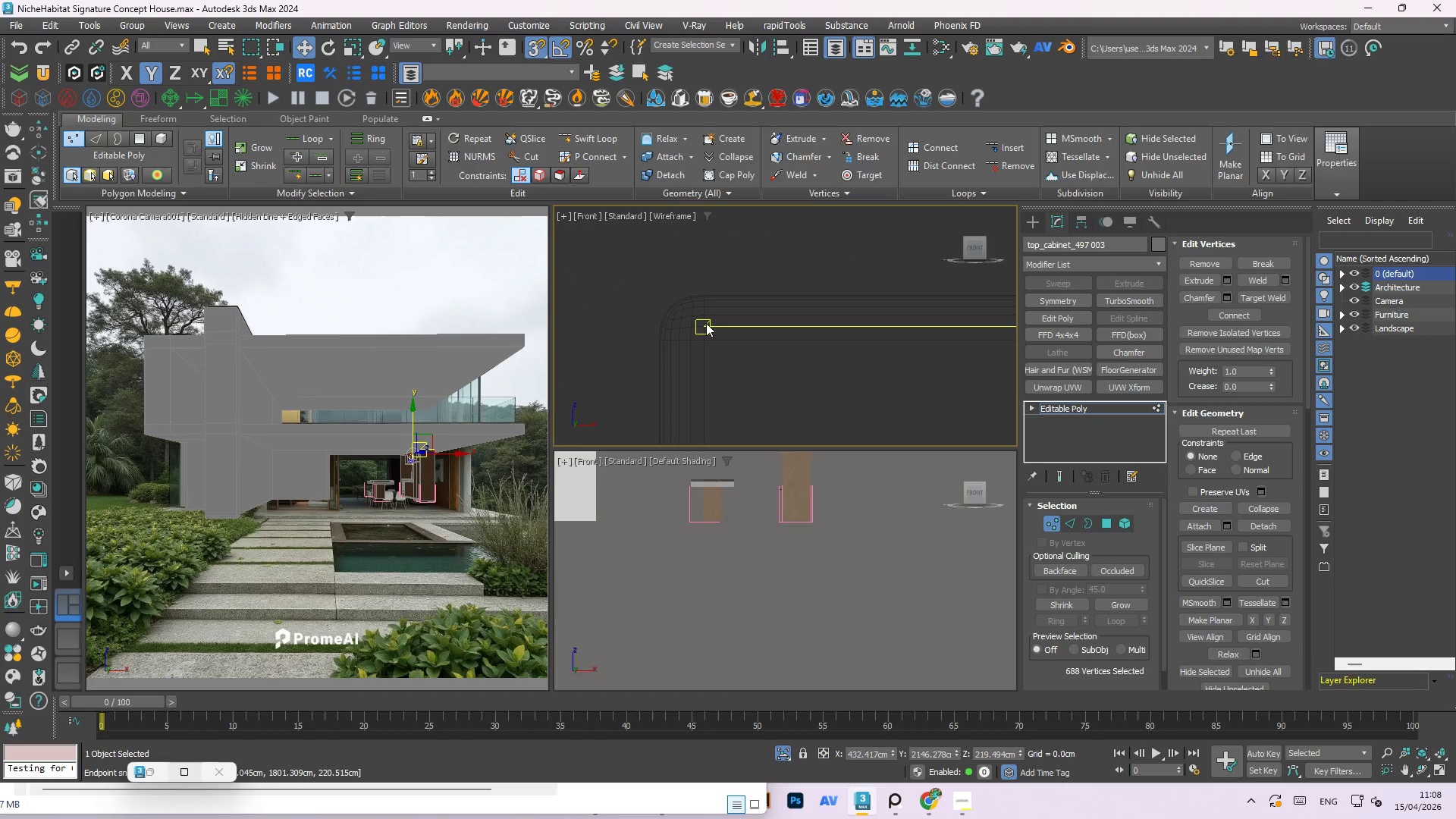 
scroll: coordinate [732, 282], scroll_direction: down, amount: 4.0
 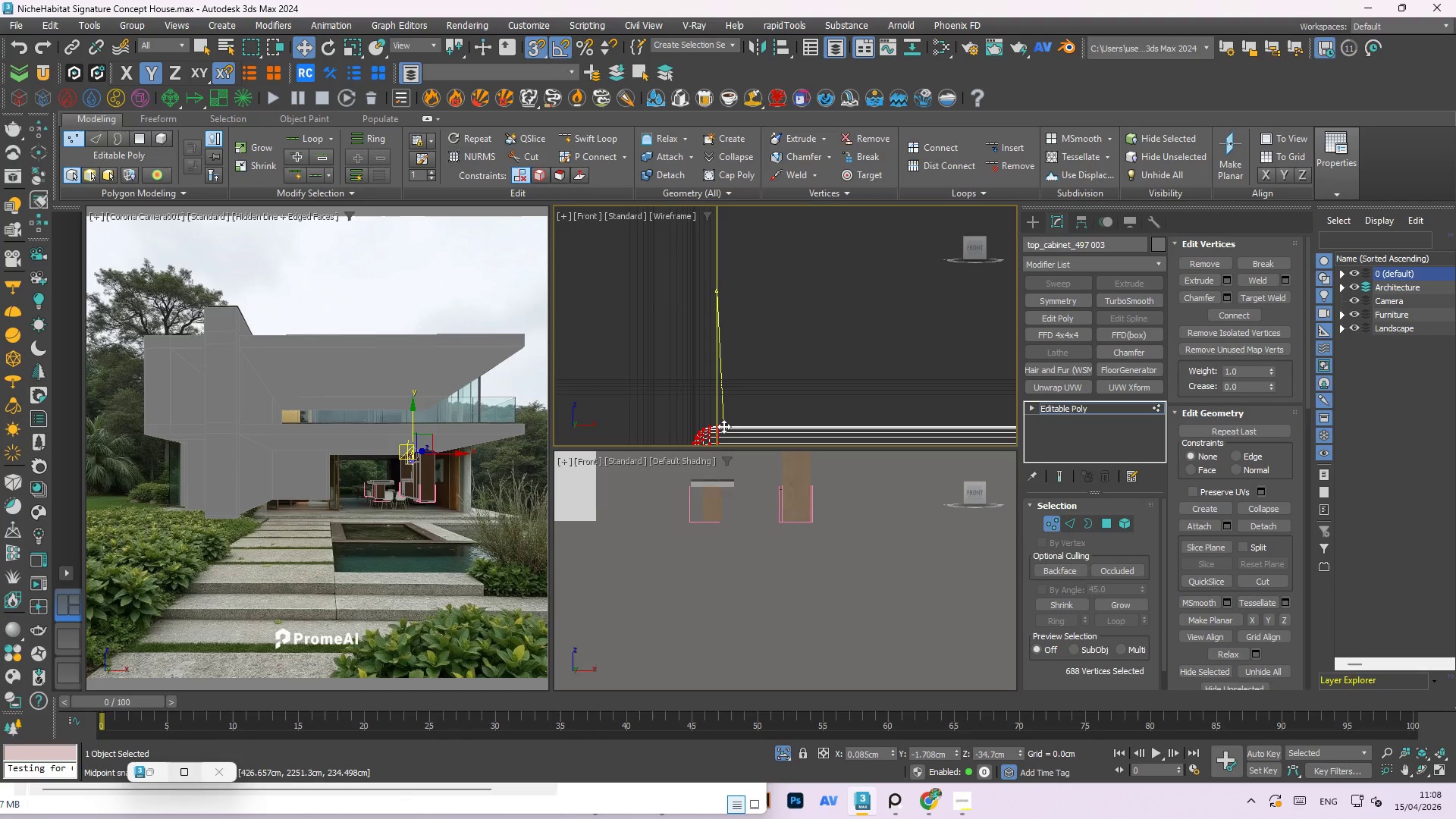 
scroll: coordinate [711, 409], scroll_direction: up, amount: 3.0
 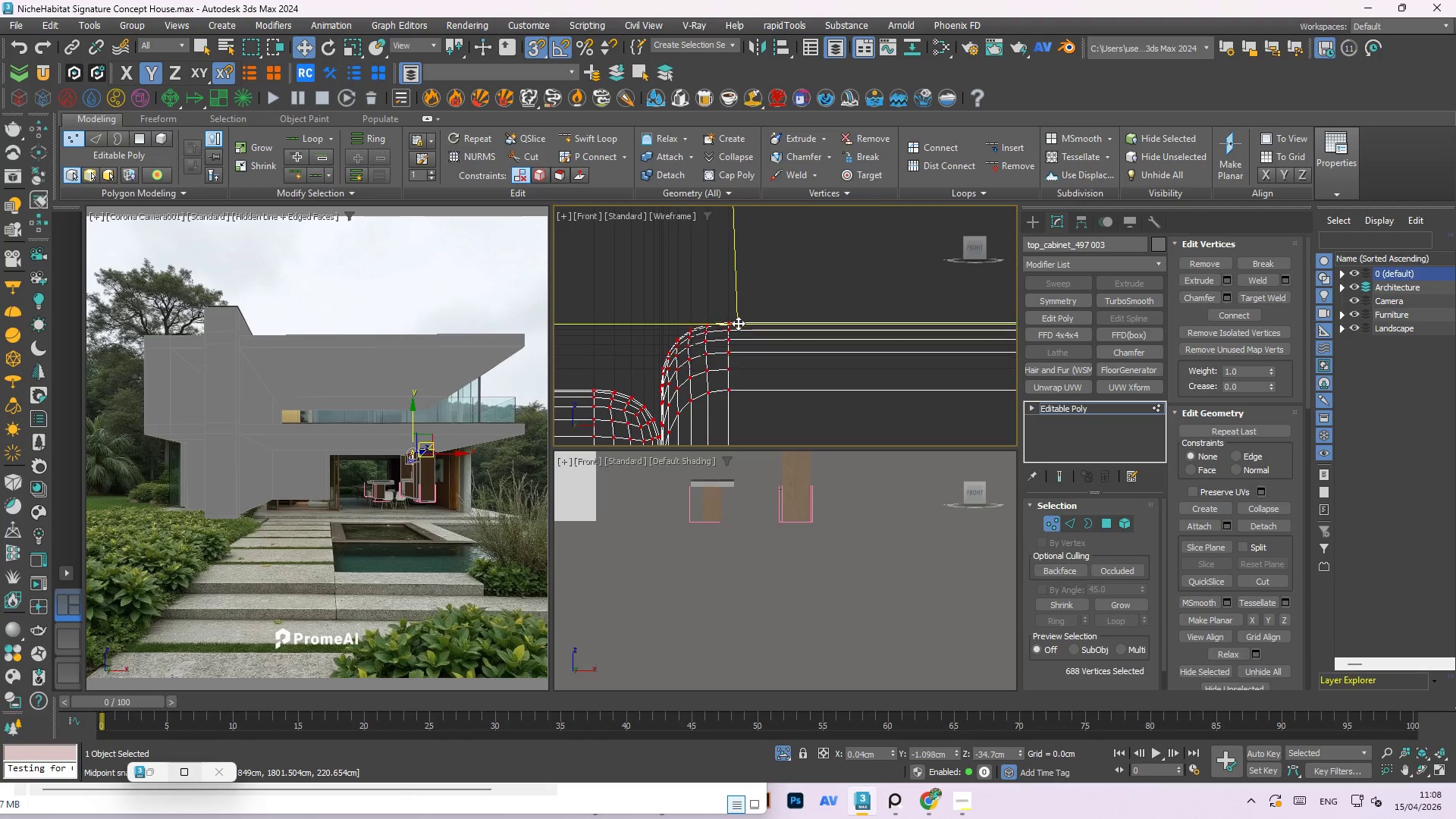 
scroll: coordinate [811, 350], scroll_direction: down, amount: 13.0
 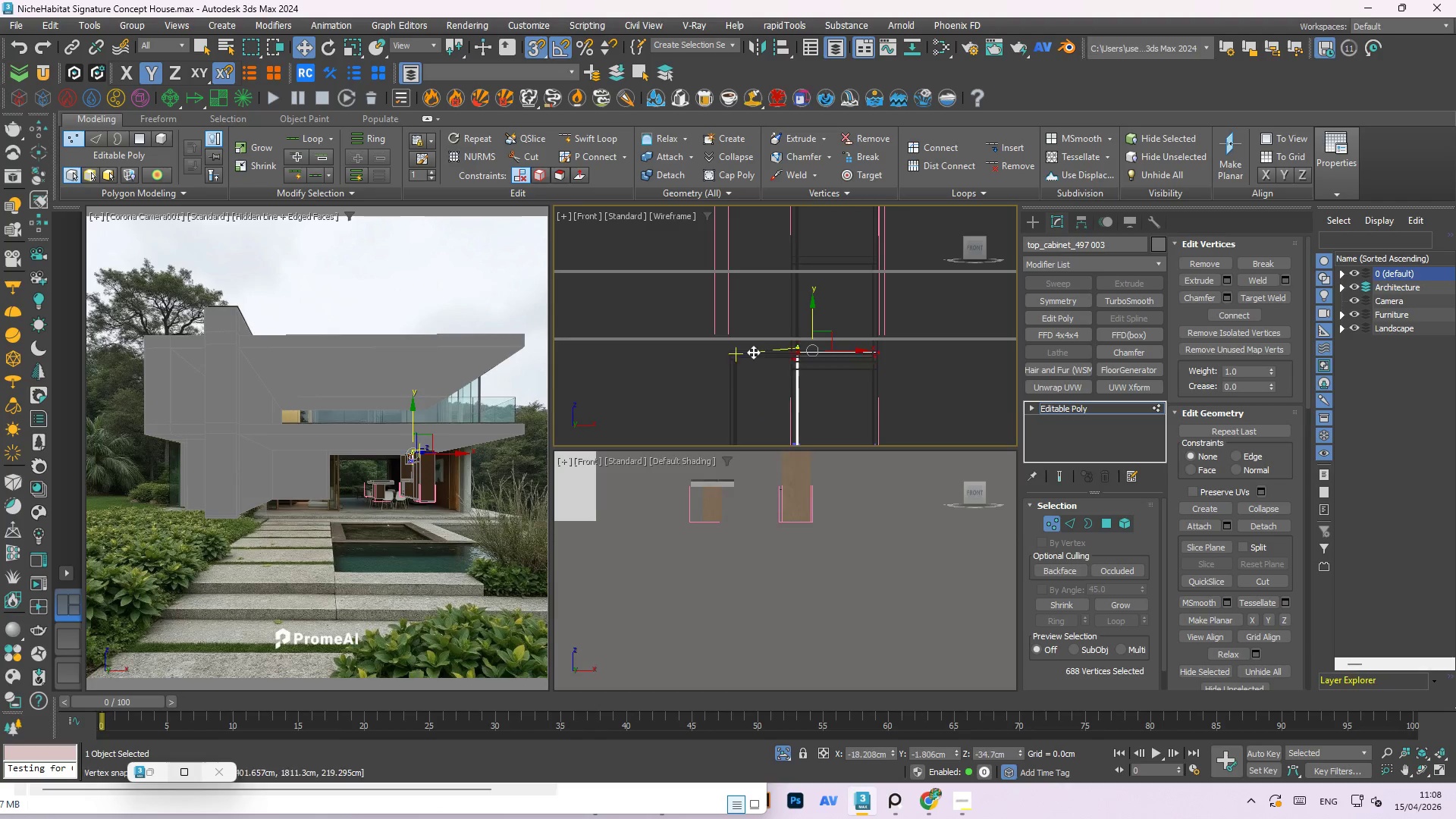 
scroll: coordinate [696, 231], scroll_direction: up, amount: 17.0
 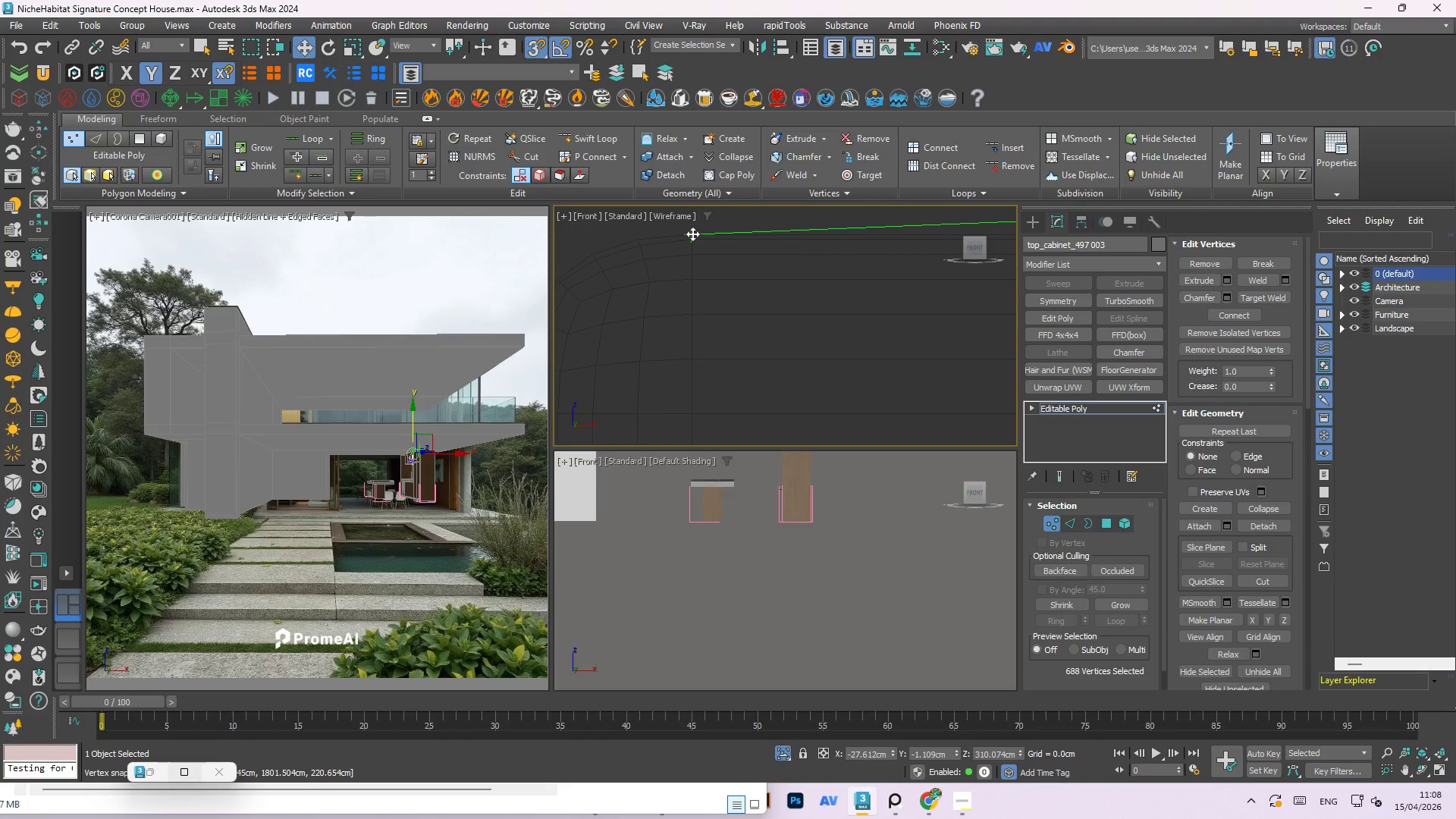 
scroll: coordinate [727, 337], scroll_direction: down, amount: 17.0
 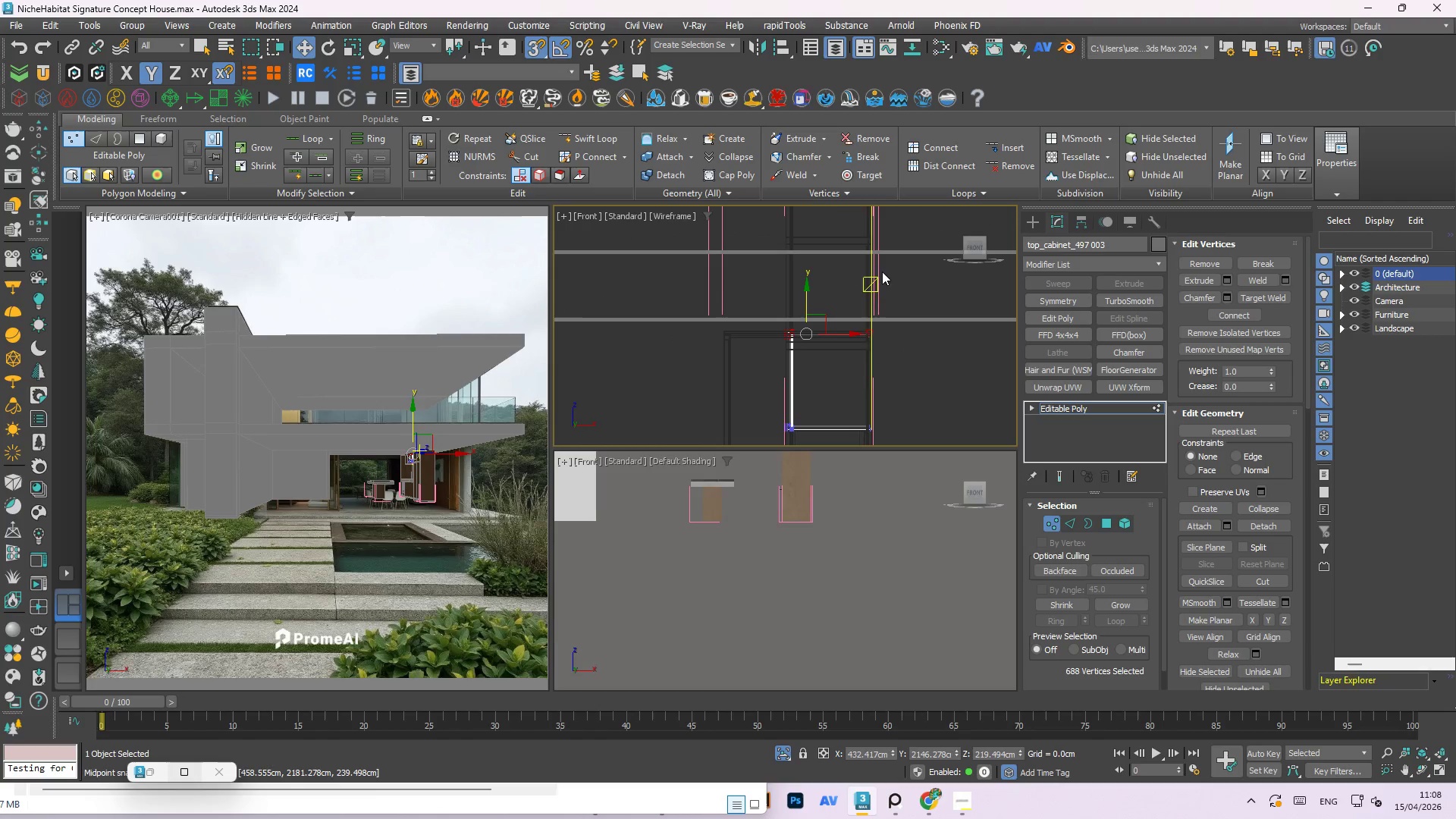 
left_click([905, 283])
 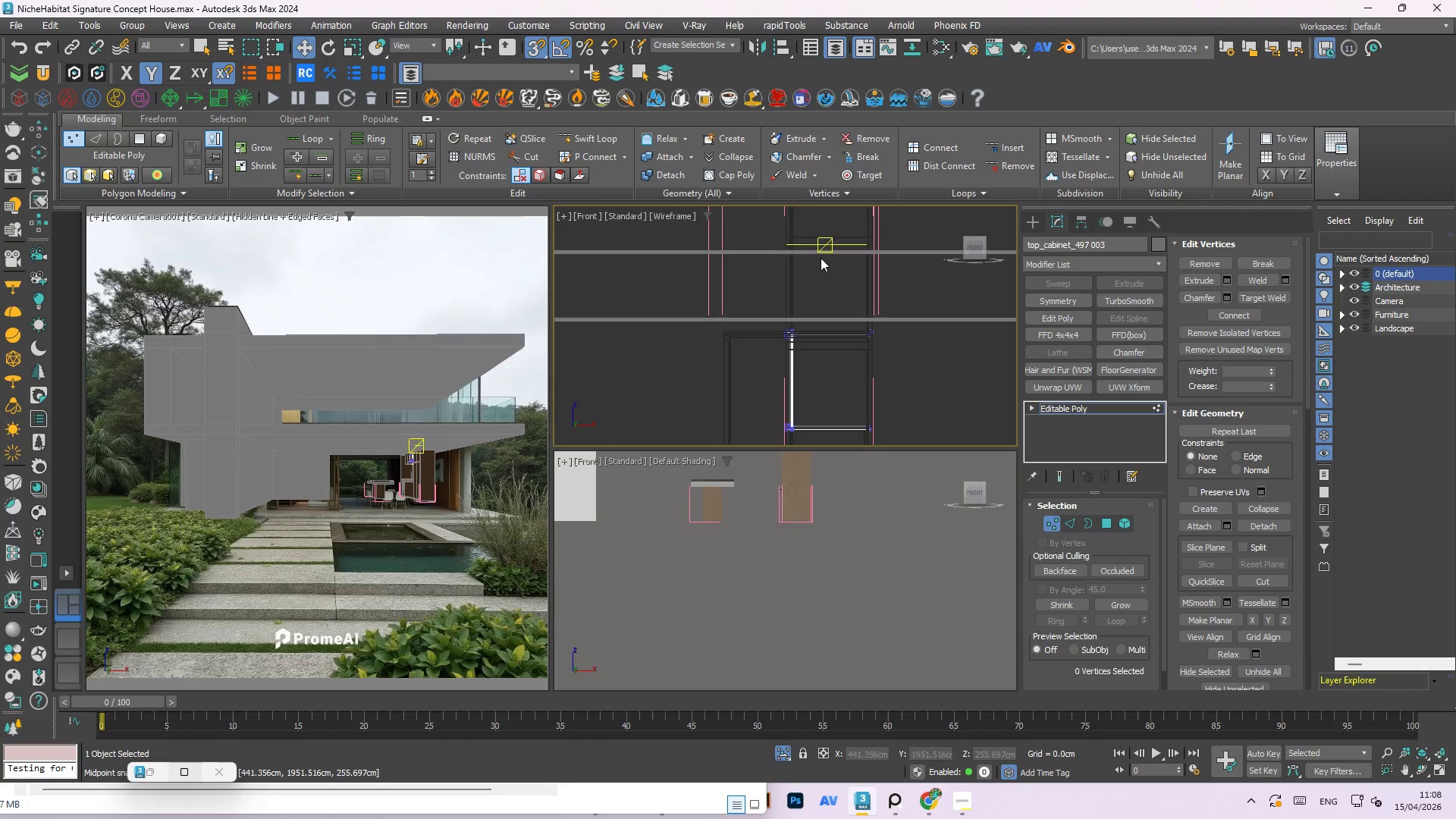 
scroll: coordinate [688, 328], scroll_direction: none, amount: 0.0
 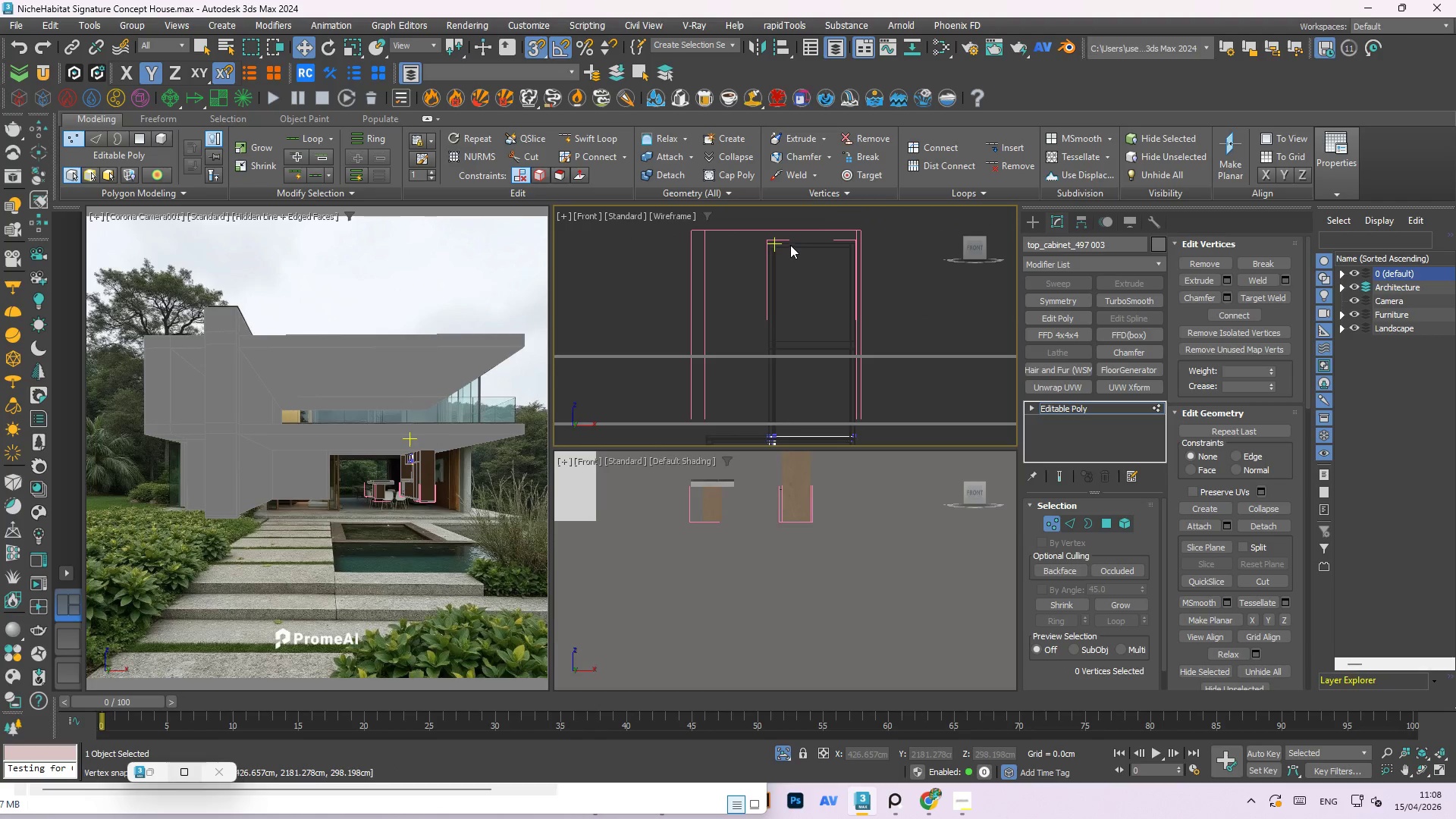 
right_click([790, 245])
 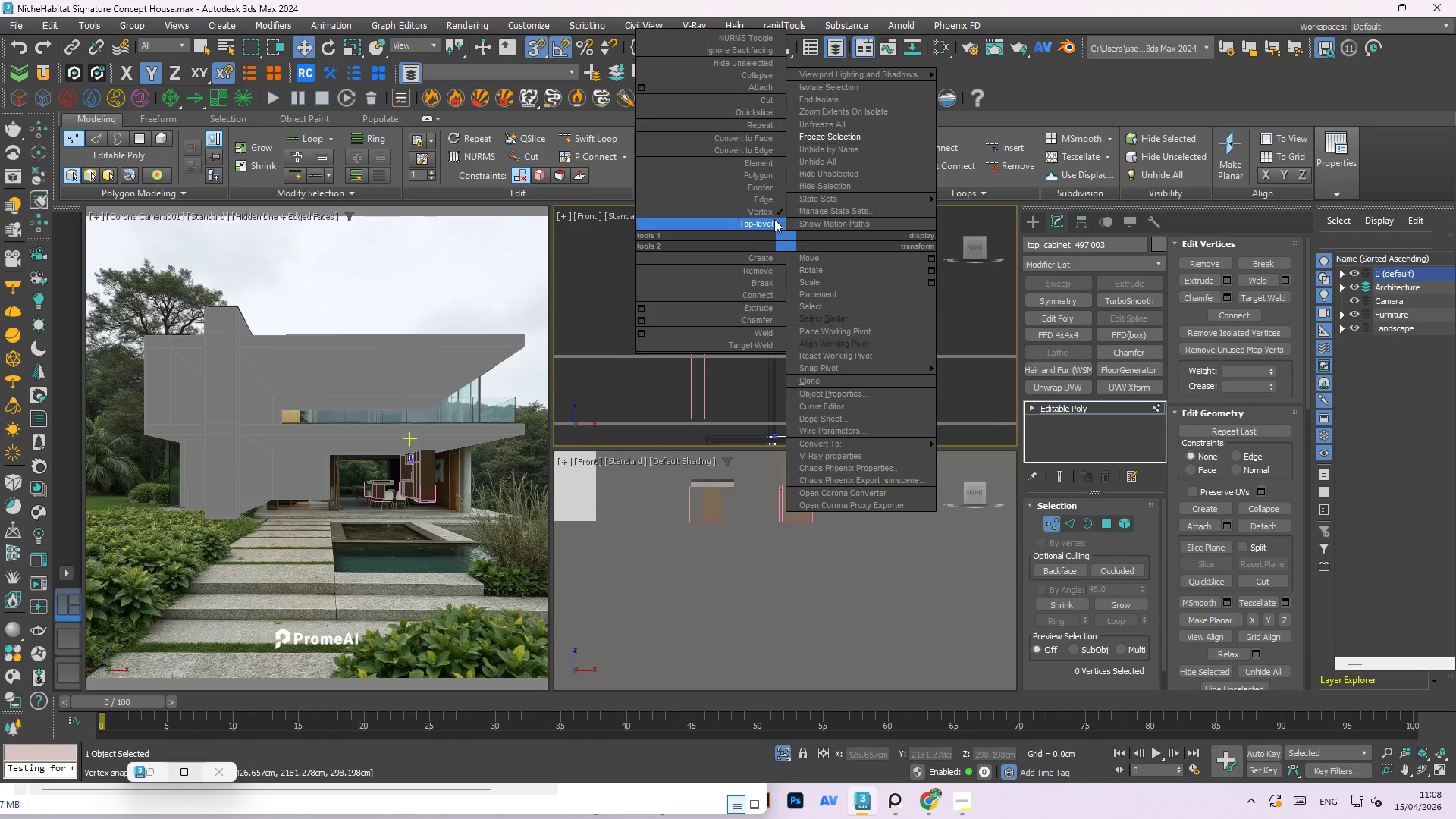 
left_click([773, 221])
 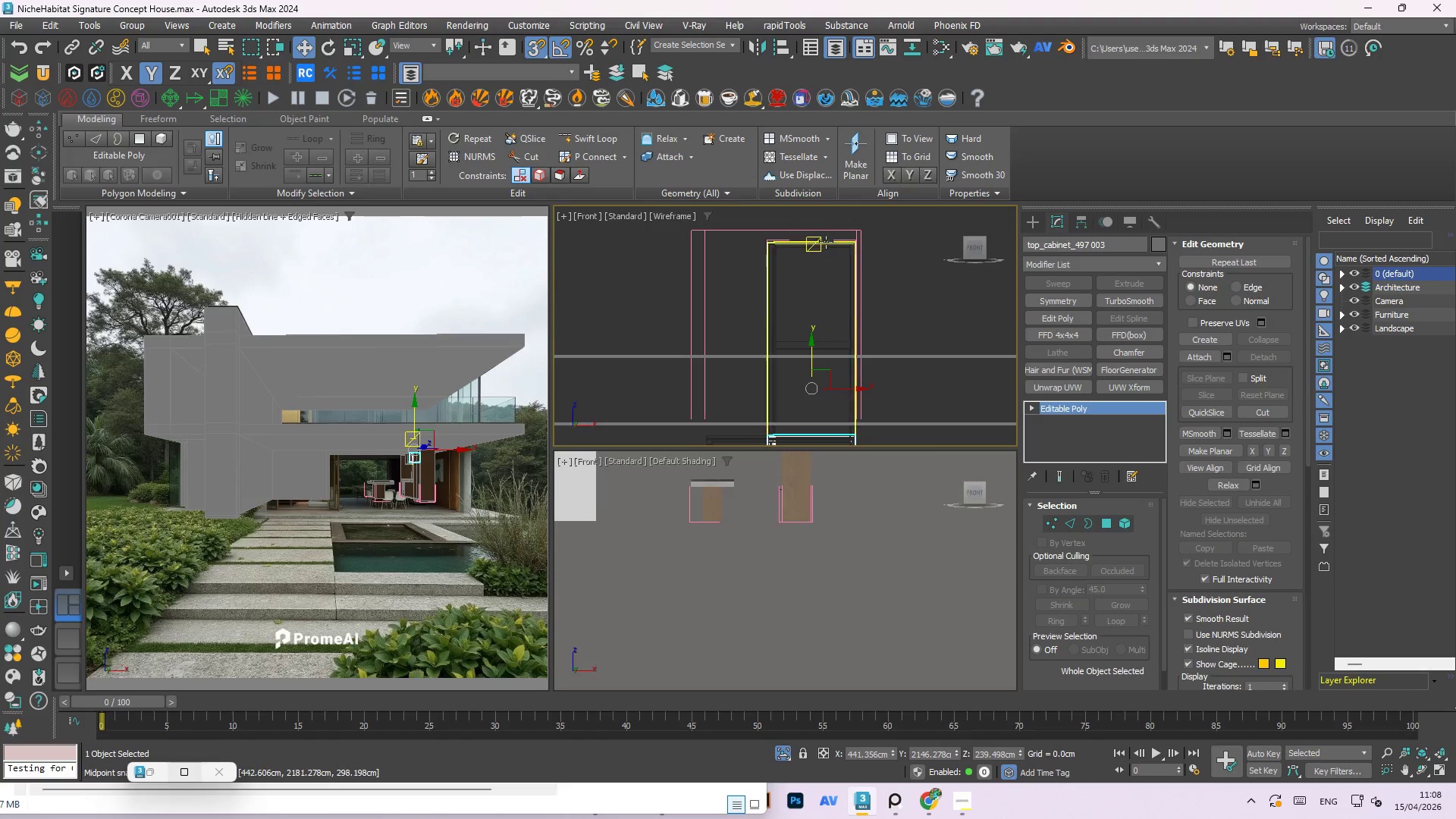 
scroll: coordinate [824, 239], scroll_direction: up, amount: 1.0
 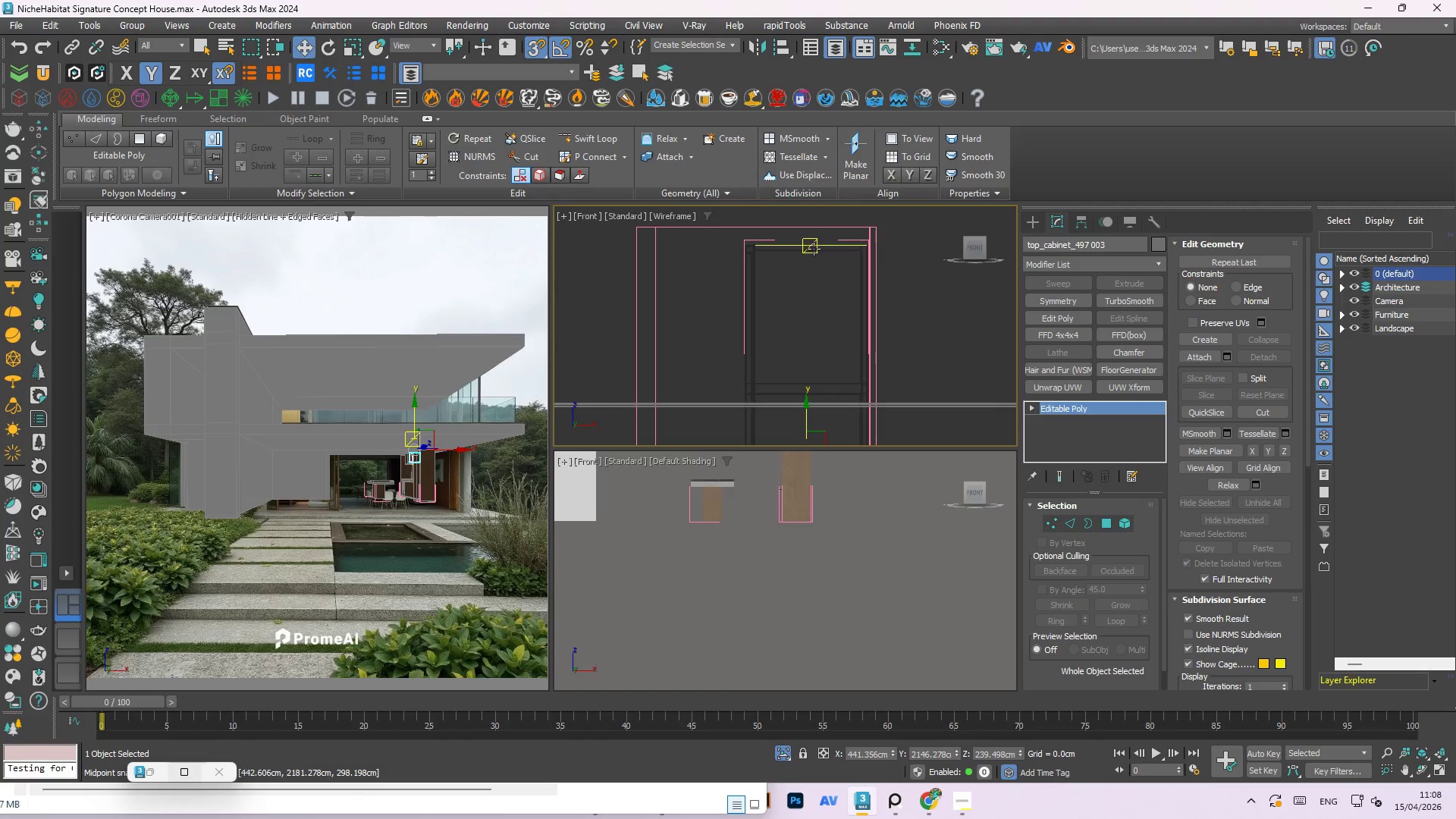 
left_click([814, 255])
 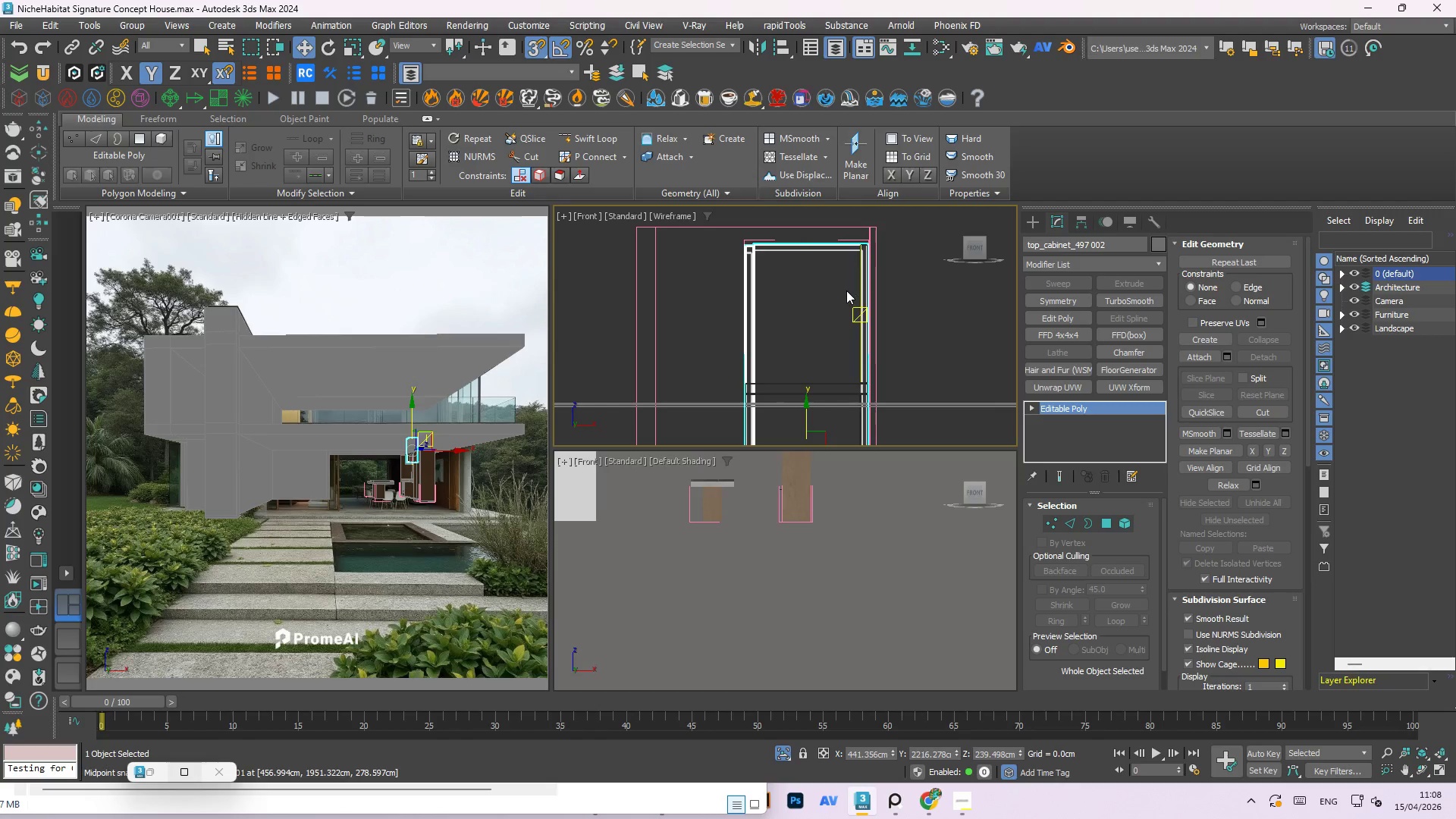 
scroll: coordinate [825, 270], scroll_direction: down, amount: 2.0
 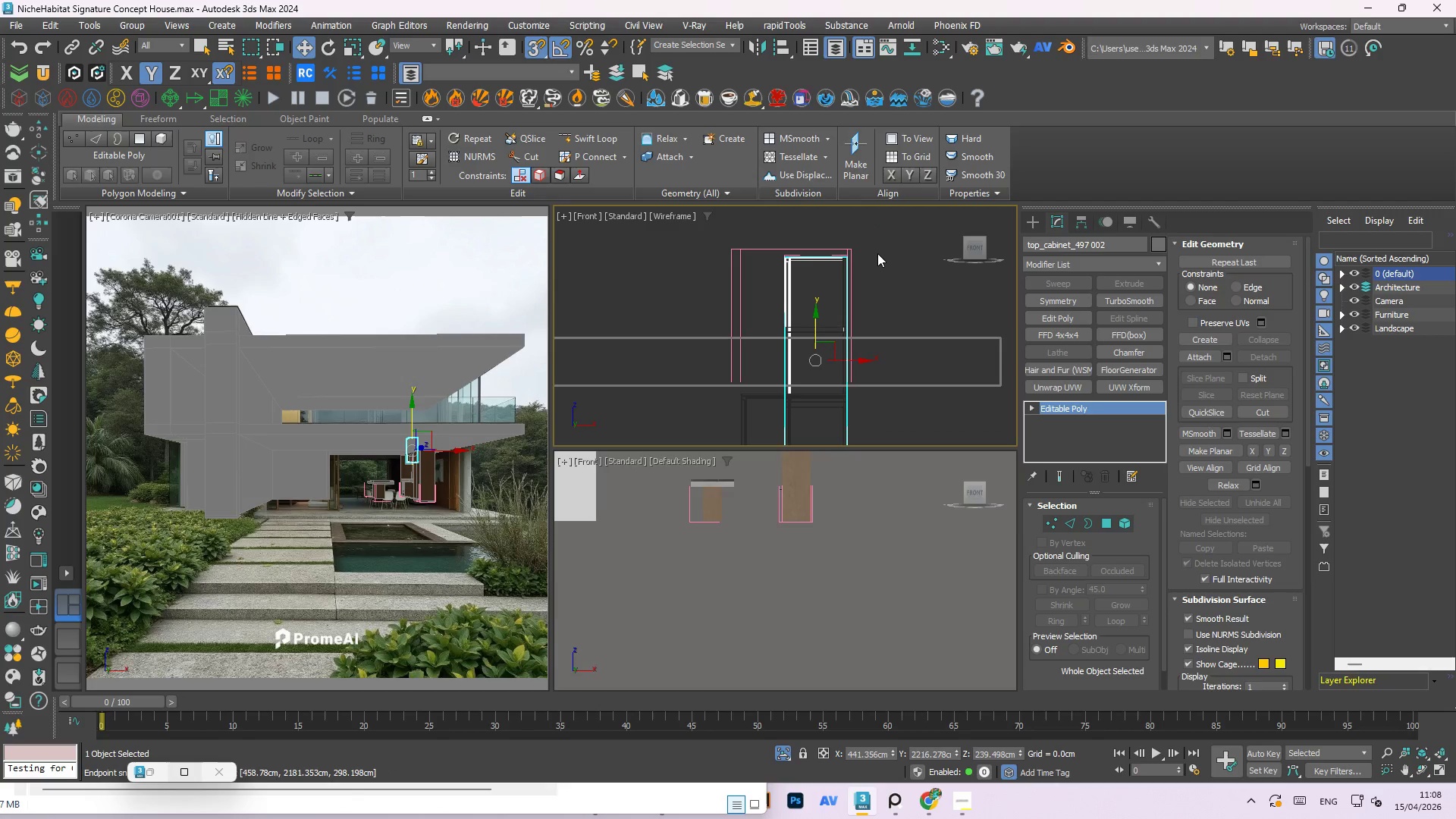 
key(1)
 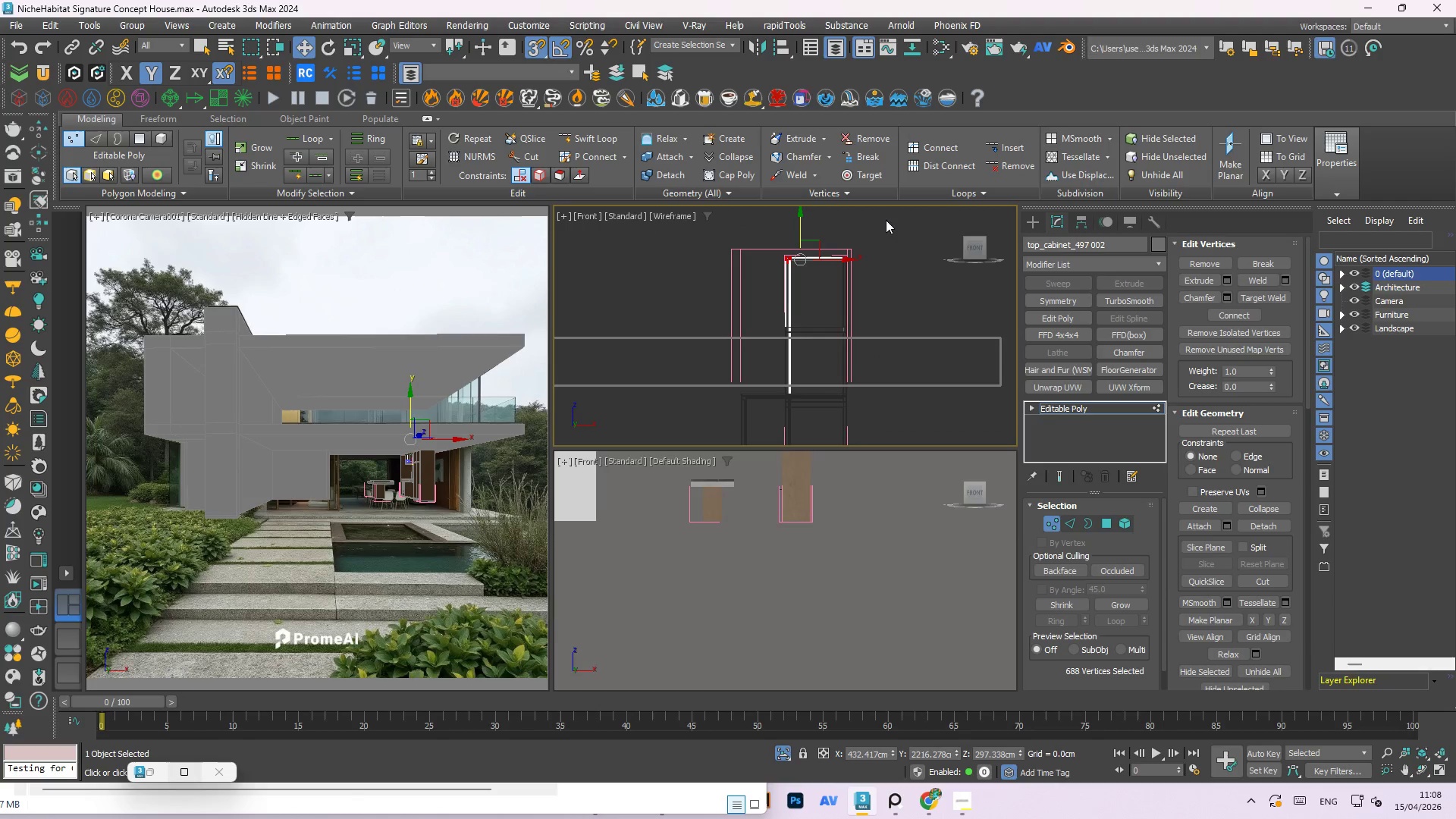 
left_click_drag(start_coordinate=[883, 224], to_coordinate=[713, 286])
 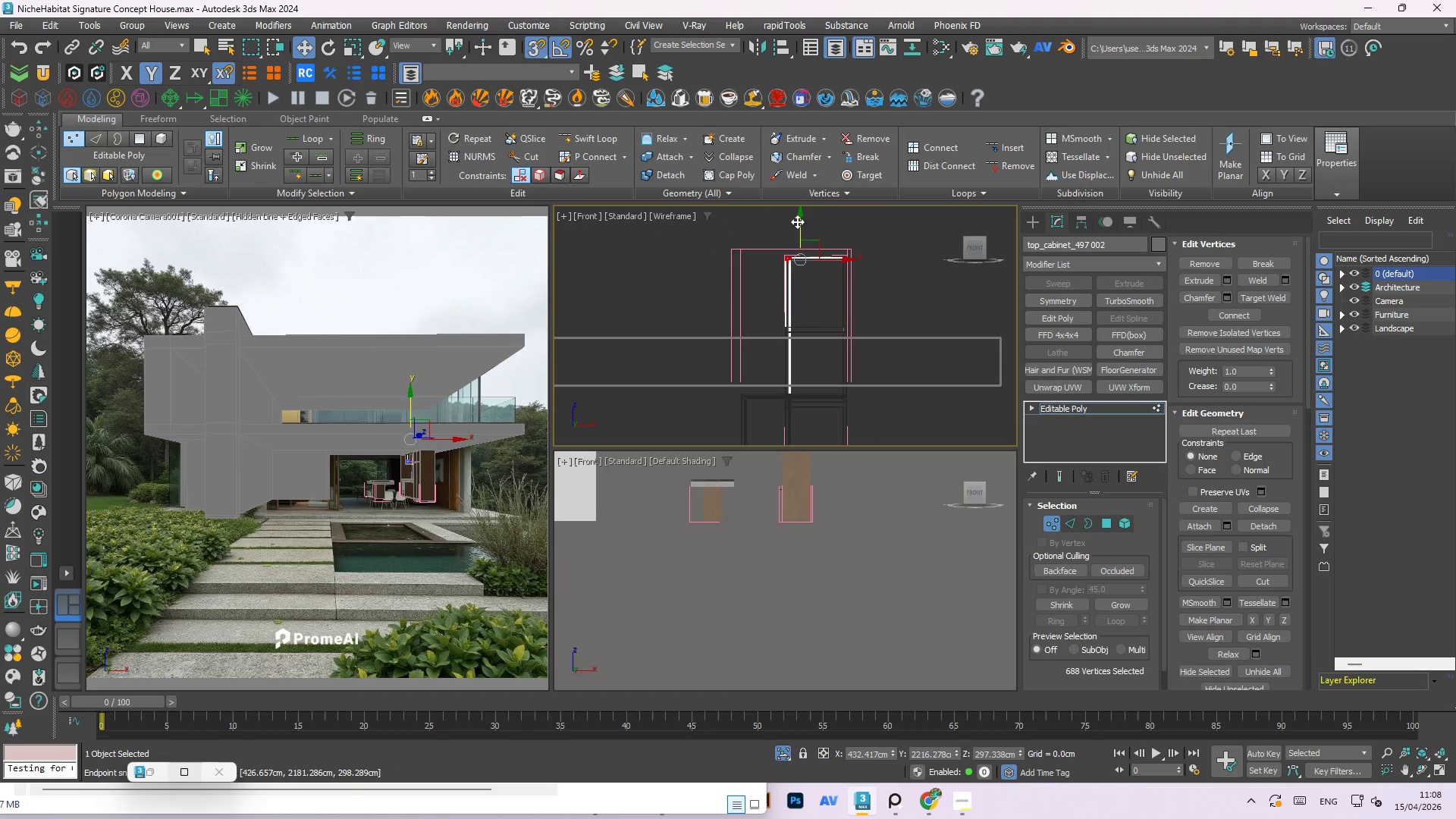 
left_click_drag(start_coordinate=[798, 222], to_coordinate=[770, 394])
 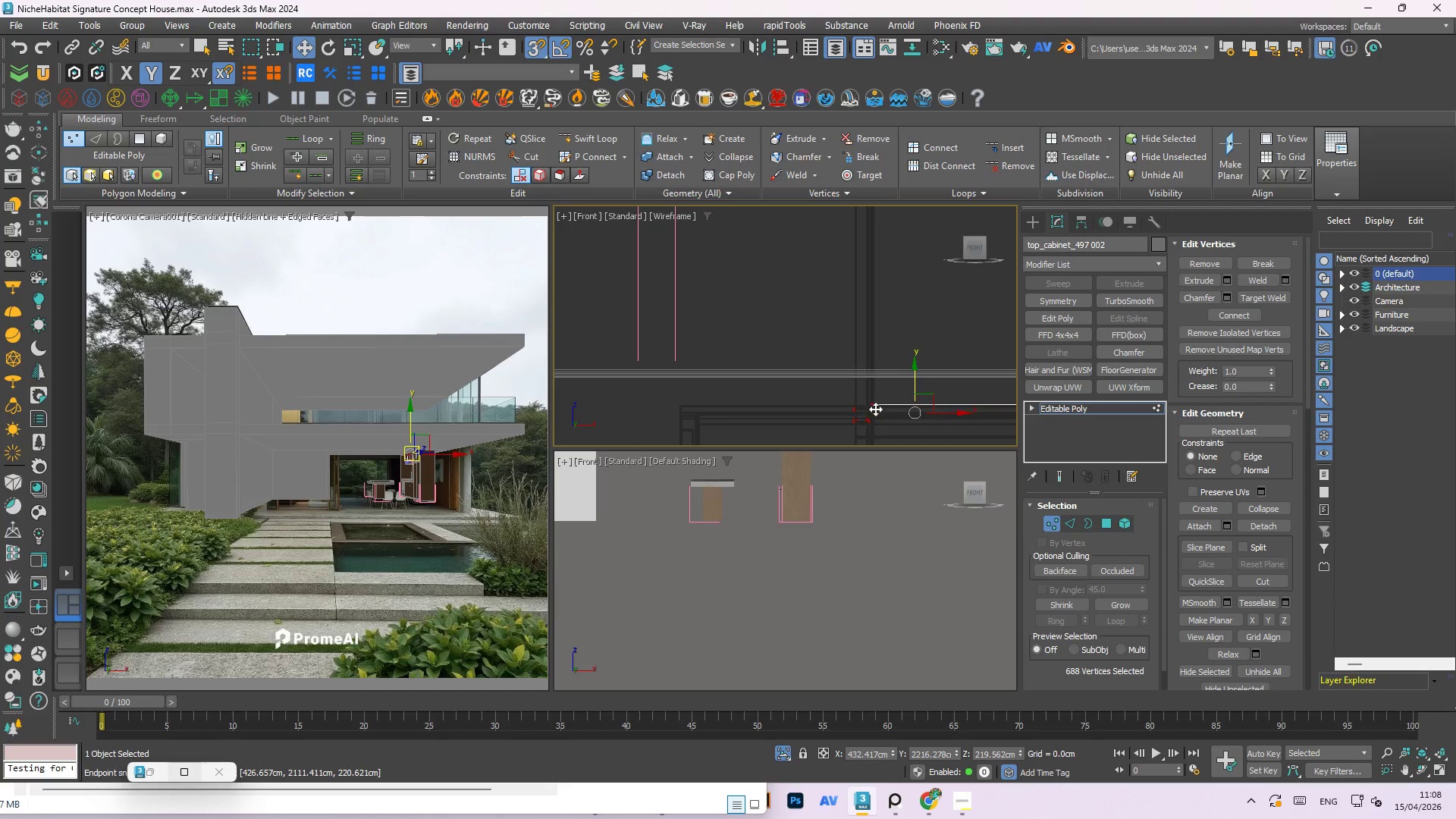 
scroll: coordinate [830, 370], scroll_direction: up, amount: 18.0
 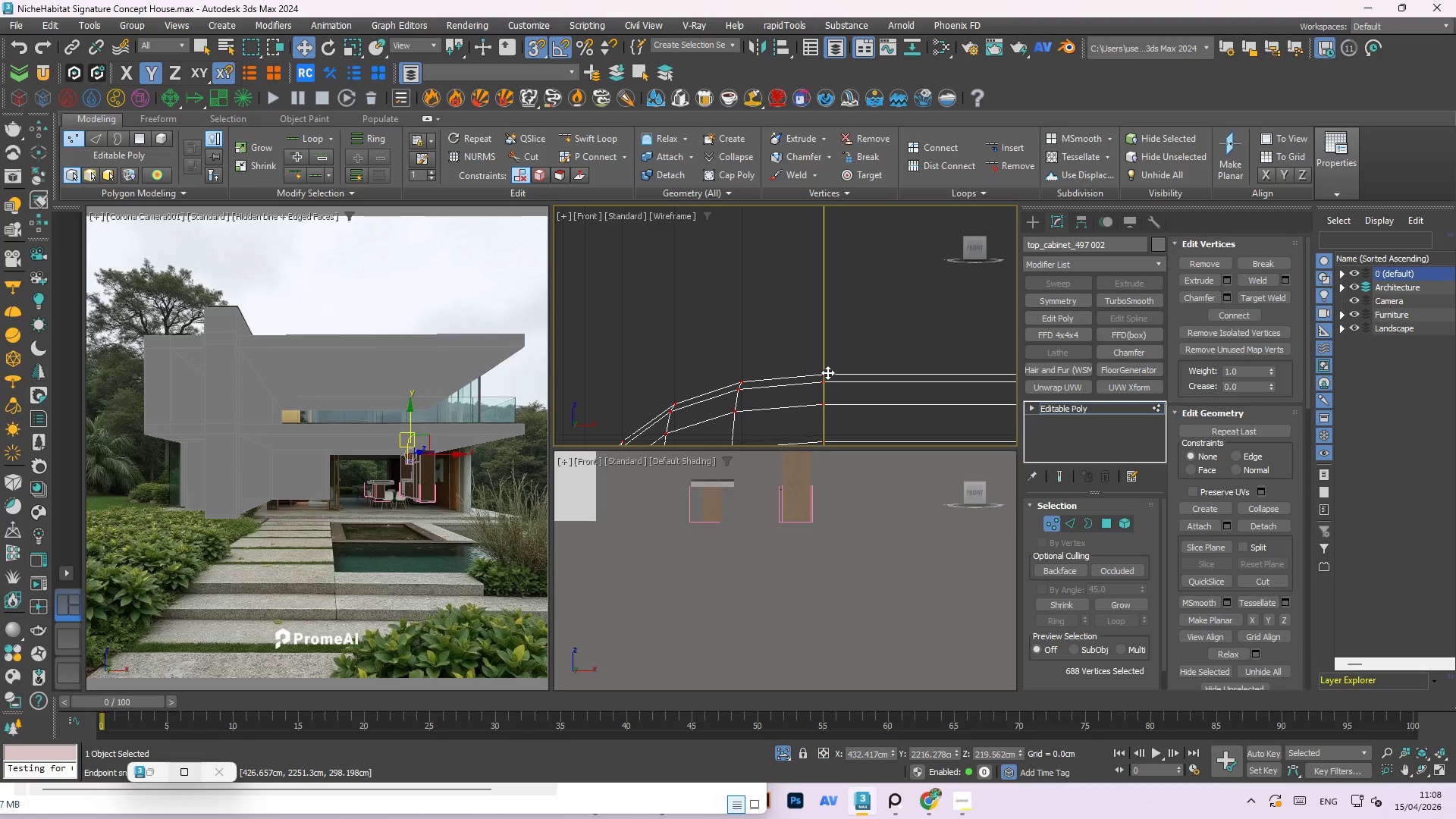 
left_click_drag(start_coordinate=[827, 372], to_coordinate=[864, 397])
 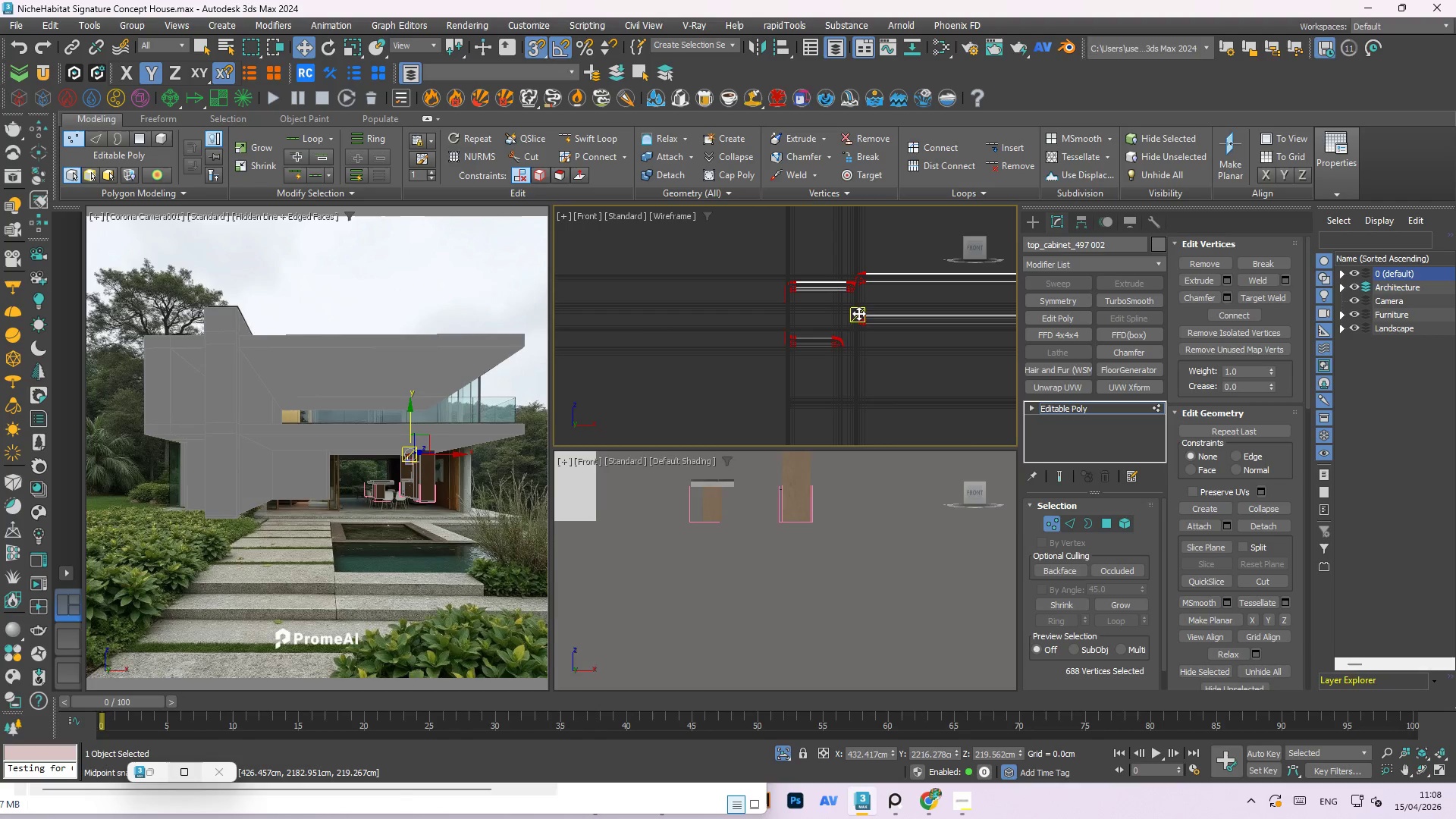 
scroll: coordinate [865, 264], scroll_direction: down, amount: 10.0
 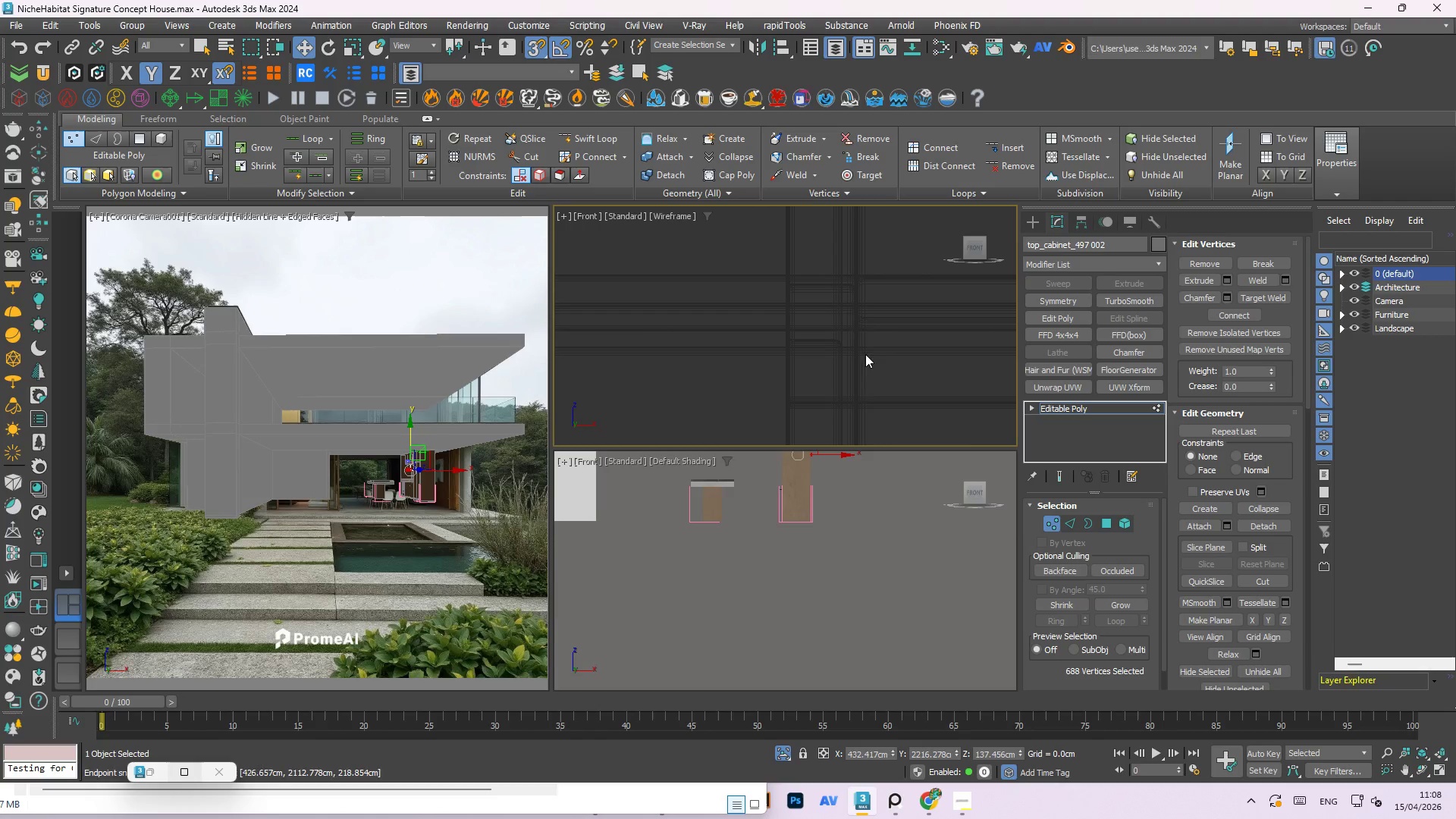 
key(Control+Z)
 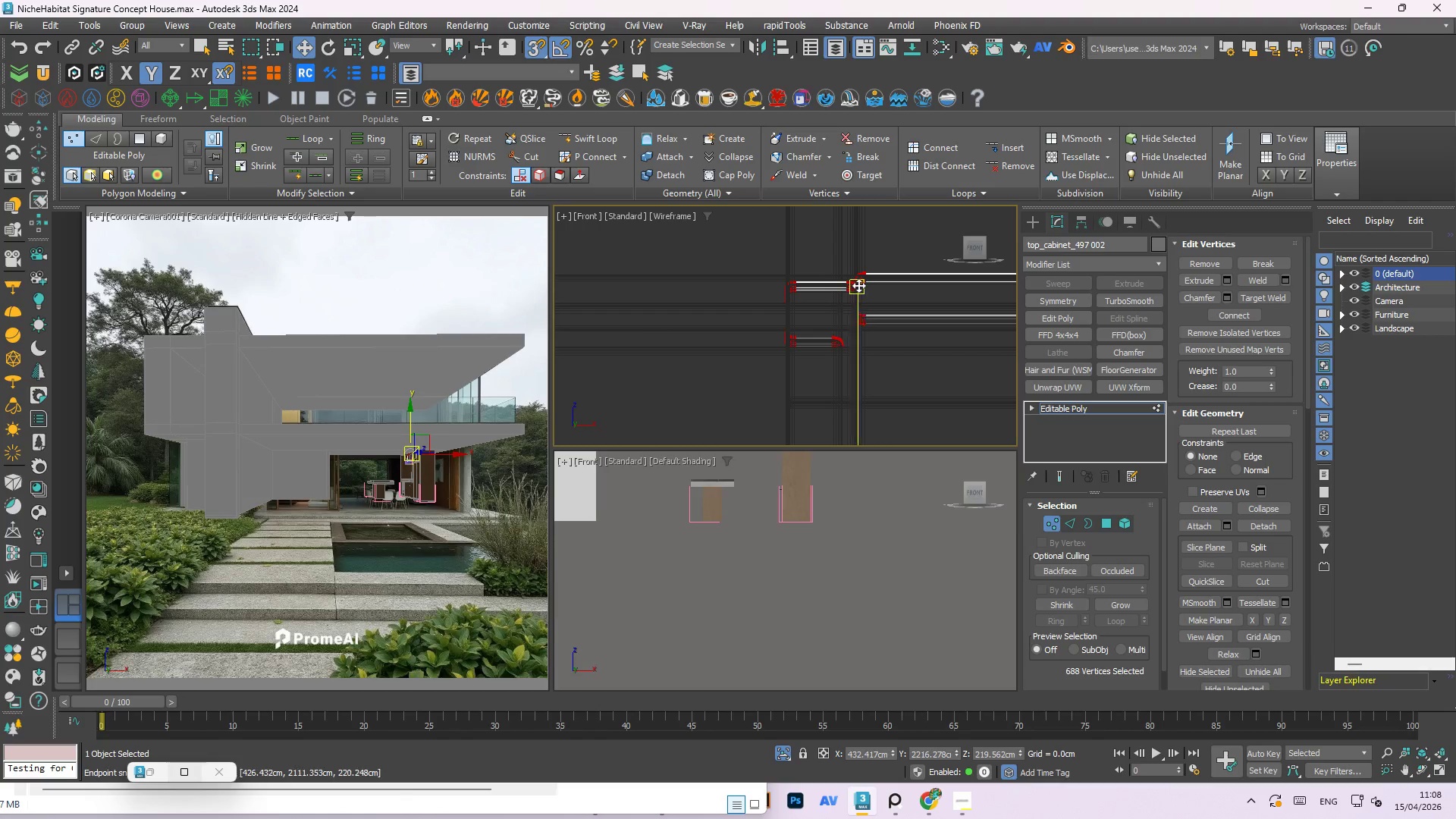 
scroll: coordinate [903, 256], scroll_direction: up, amount: 11.0
 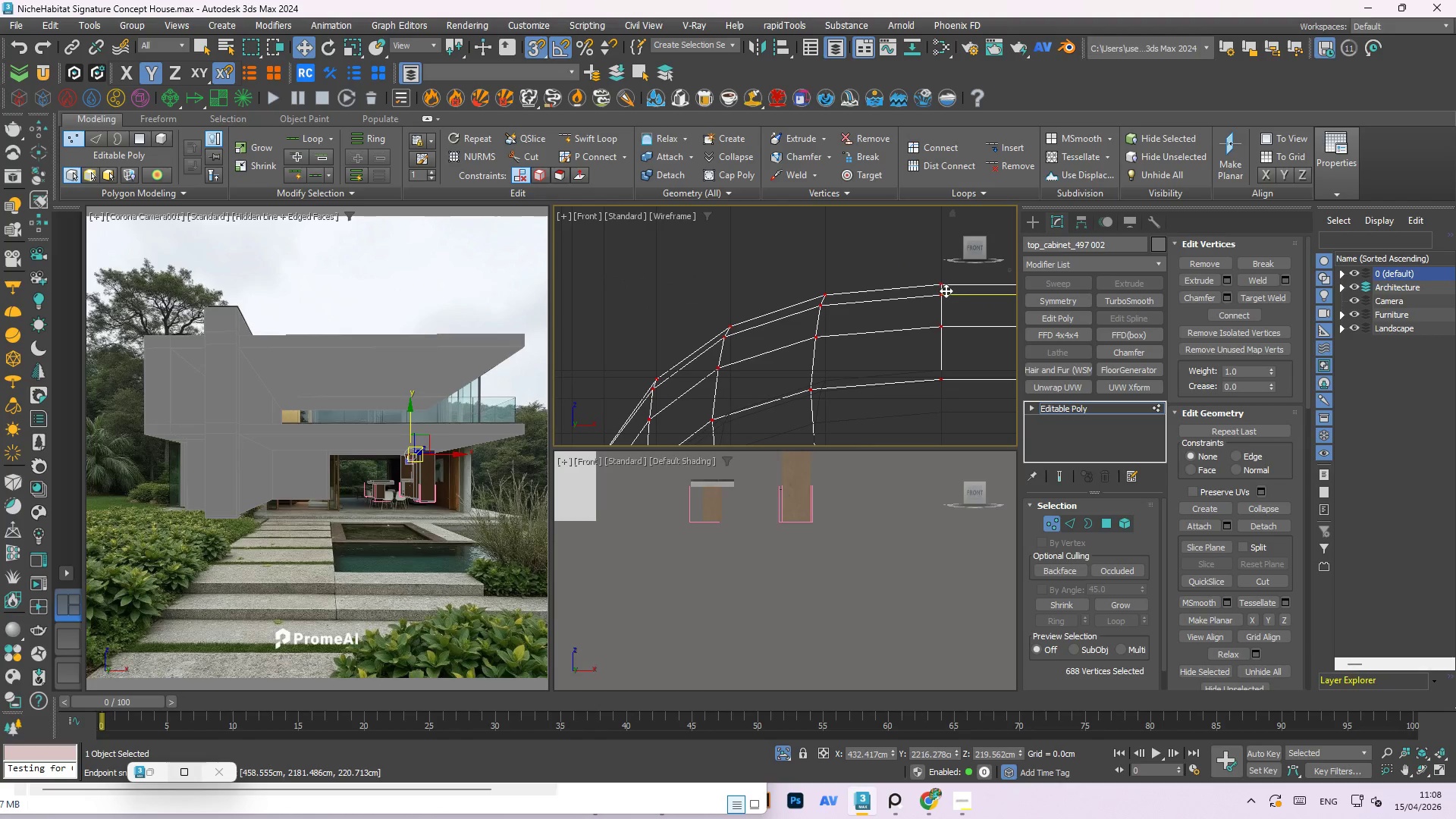 
left_click_drag(start_coordinate=[942, 285], to_coordinate=[712, 265])
 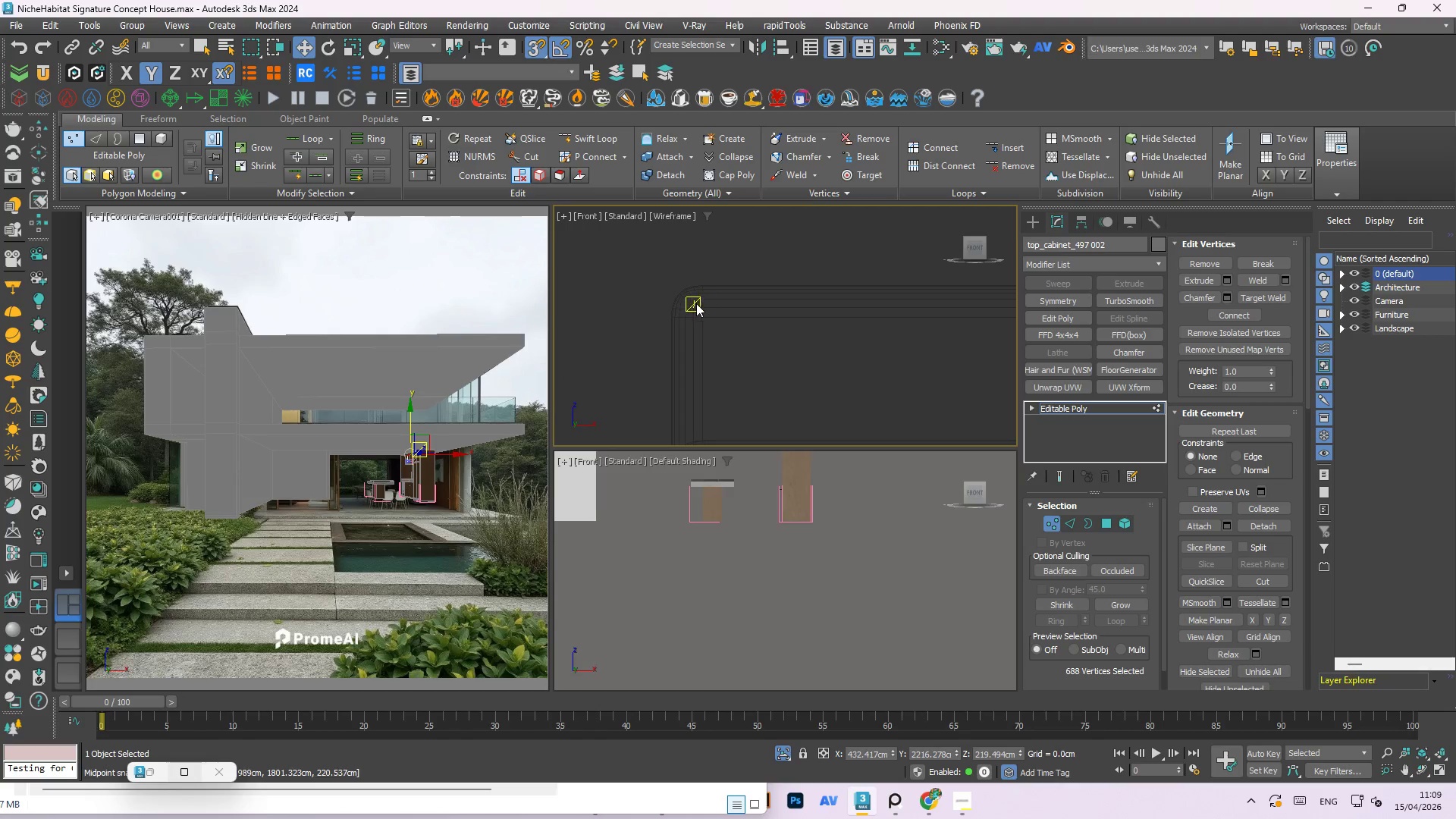 
scroll: coordinate [808, 290], scroll_direction: down, amount: 9.0
 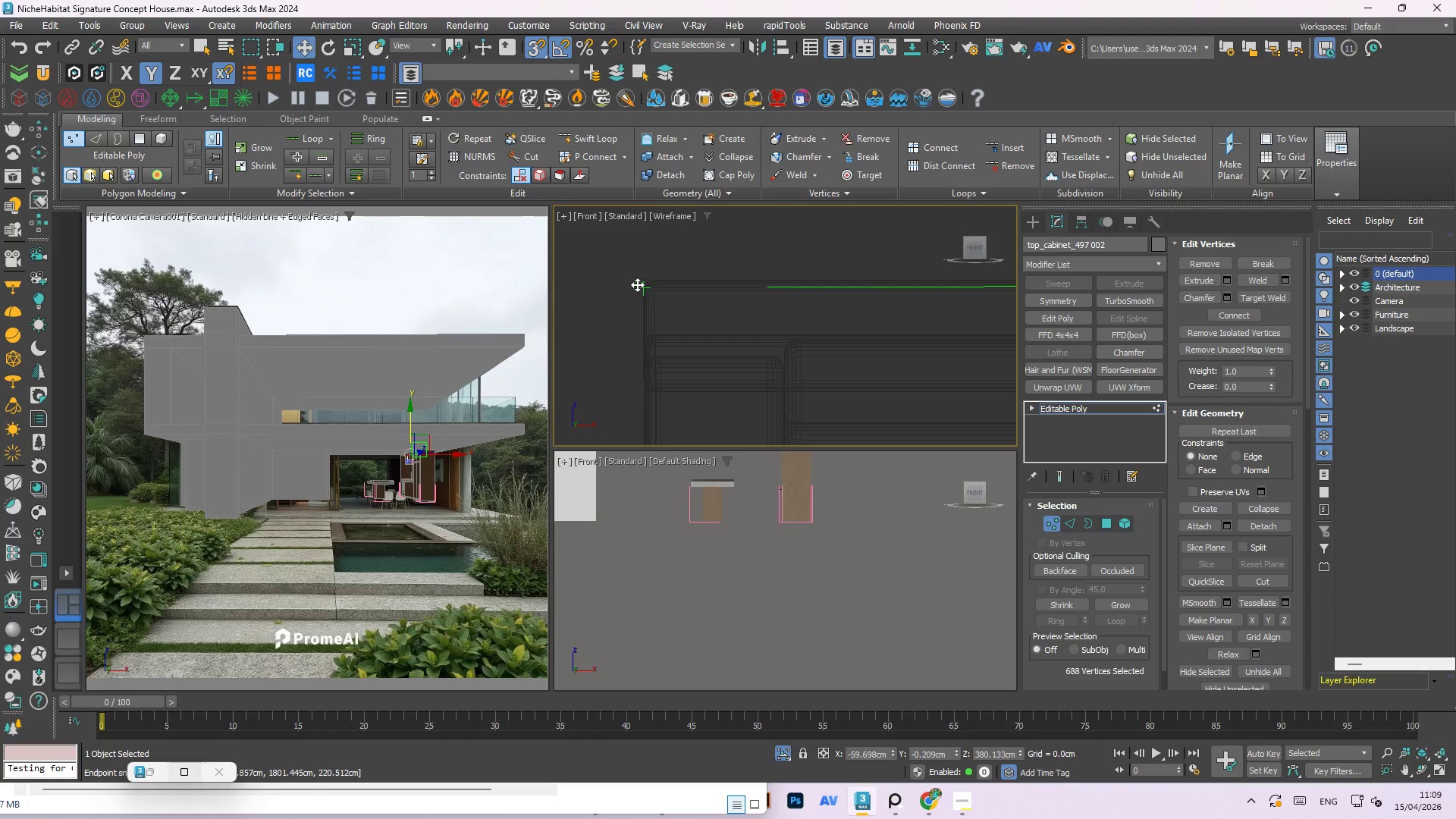 
scroll: coordinate [712, 264], scroll_direction: up, amount: 8.0
 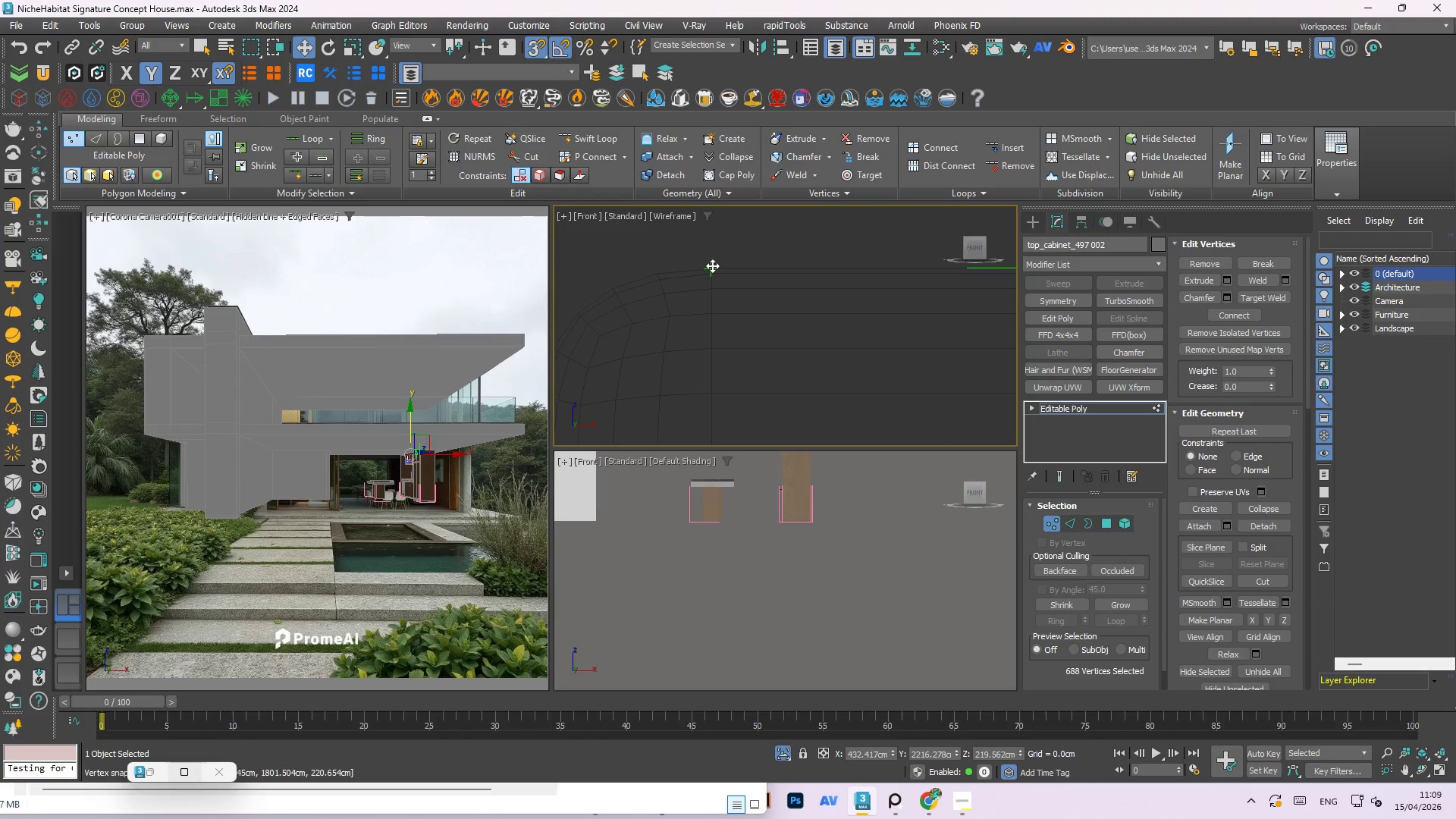 
scroll: coordinate [724, 403], scroll_direction: down, amount: 17.0
 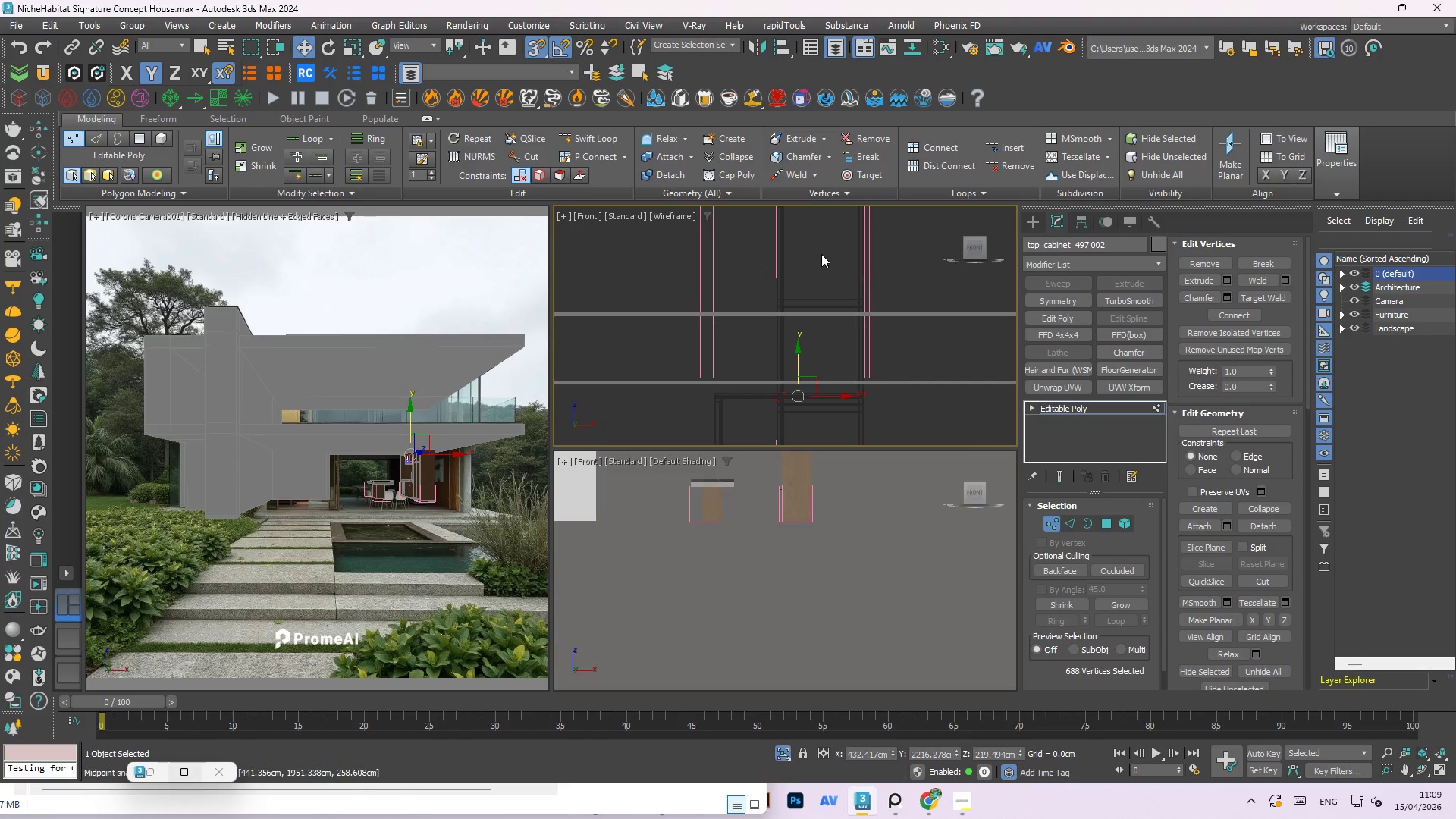 
right_click([821, 253])
 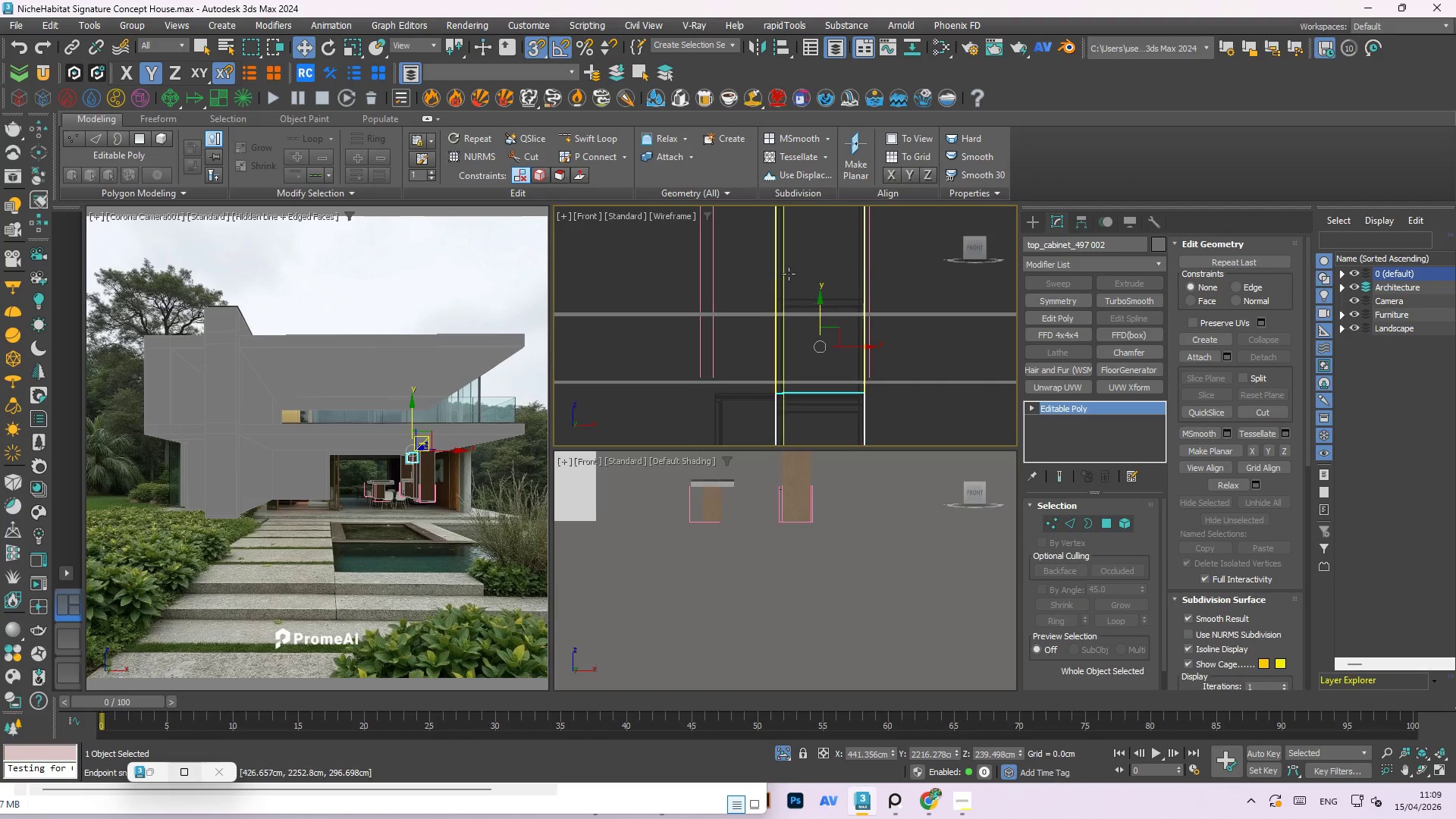 
left_click([783, 274])
 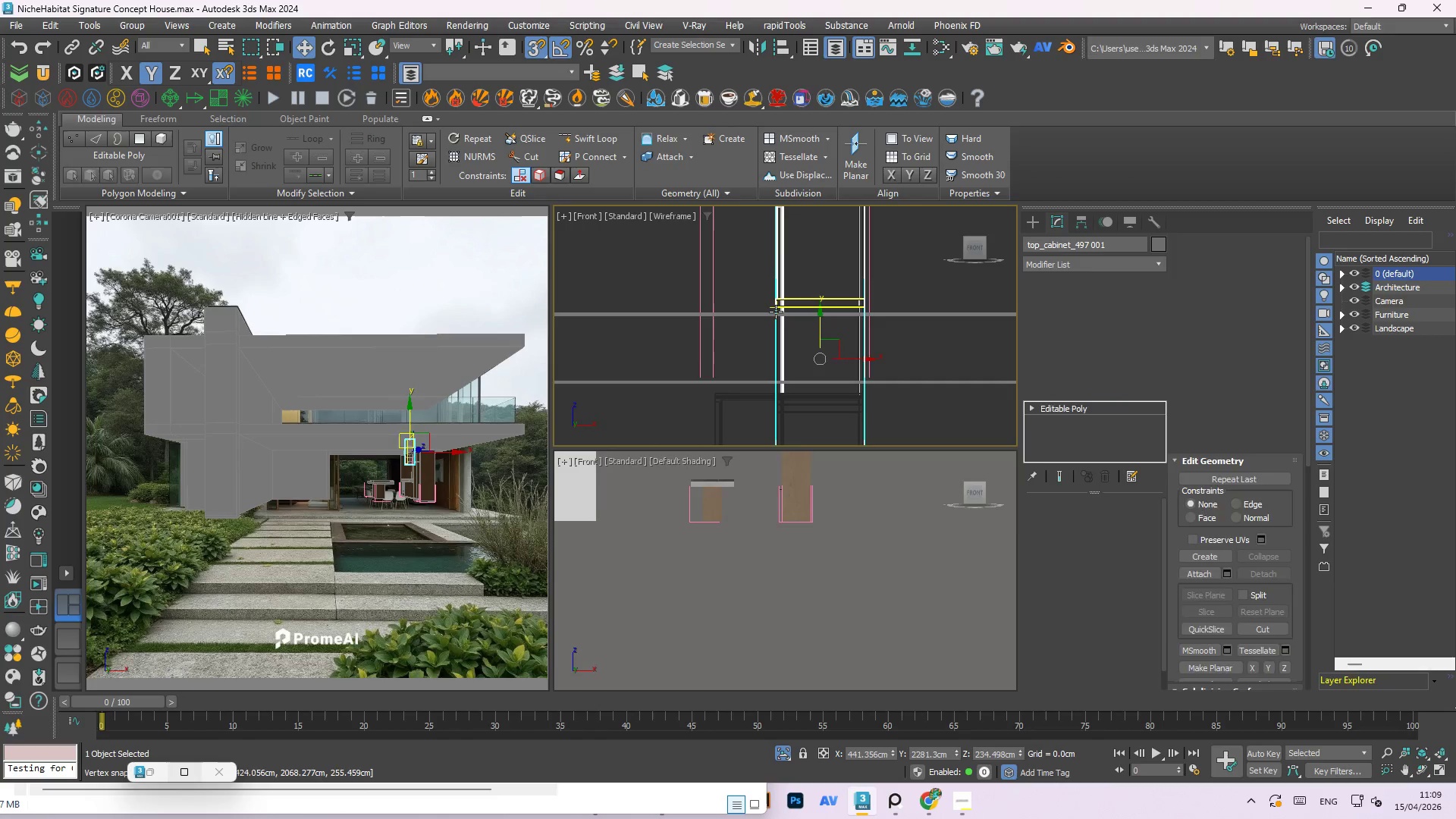 
scroll: coordinate [776, 322], scroll_direction: down, amount: 3.0
 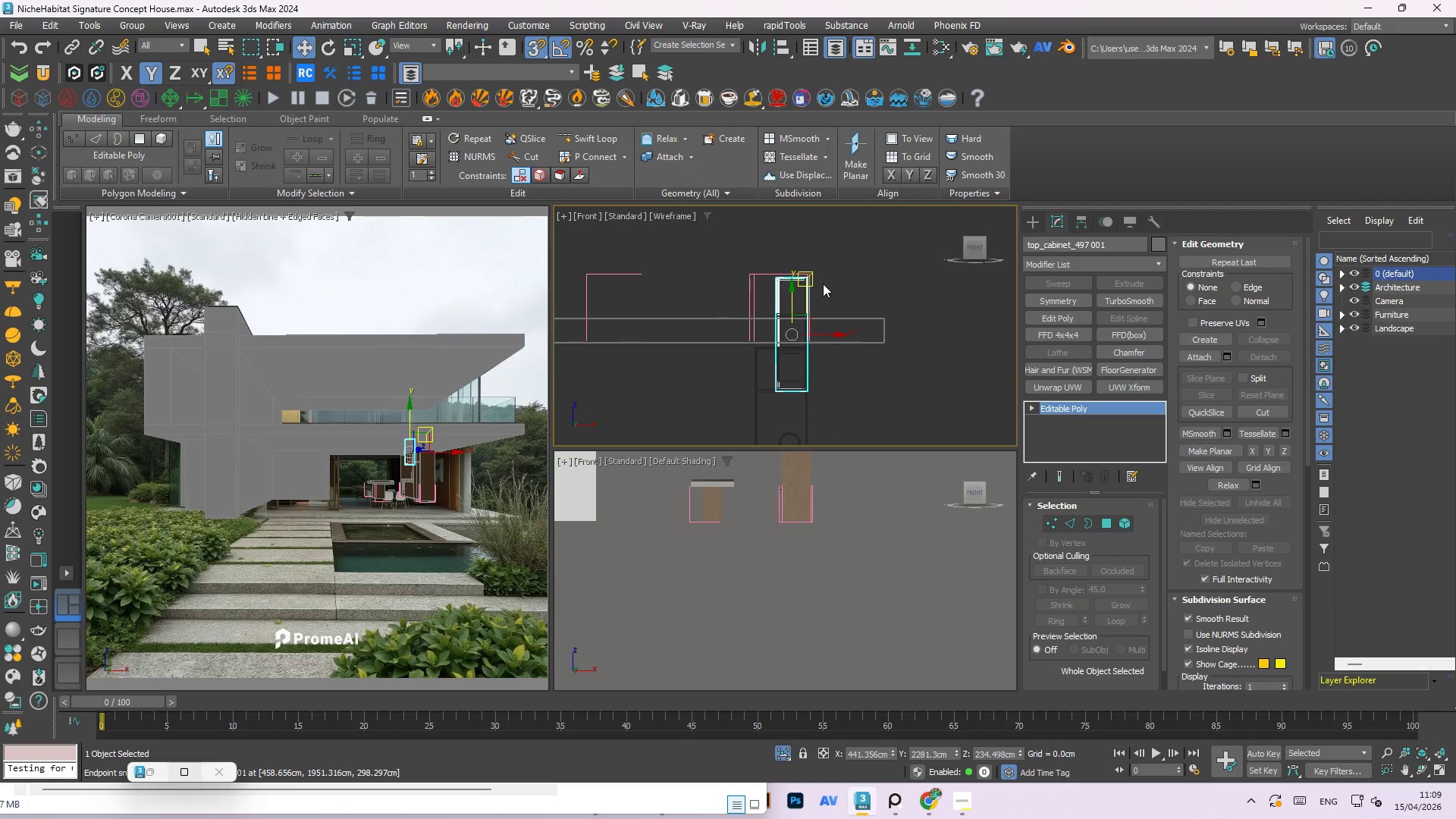 
key(1)
 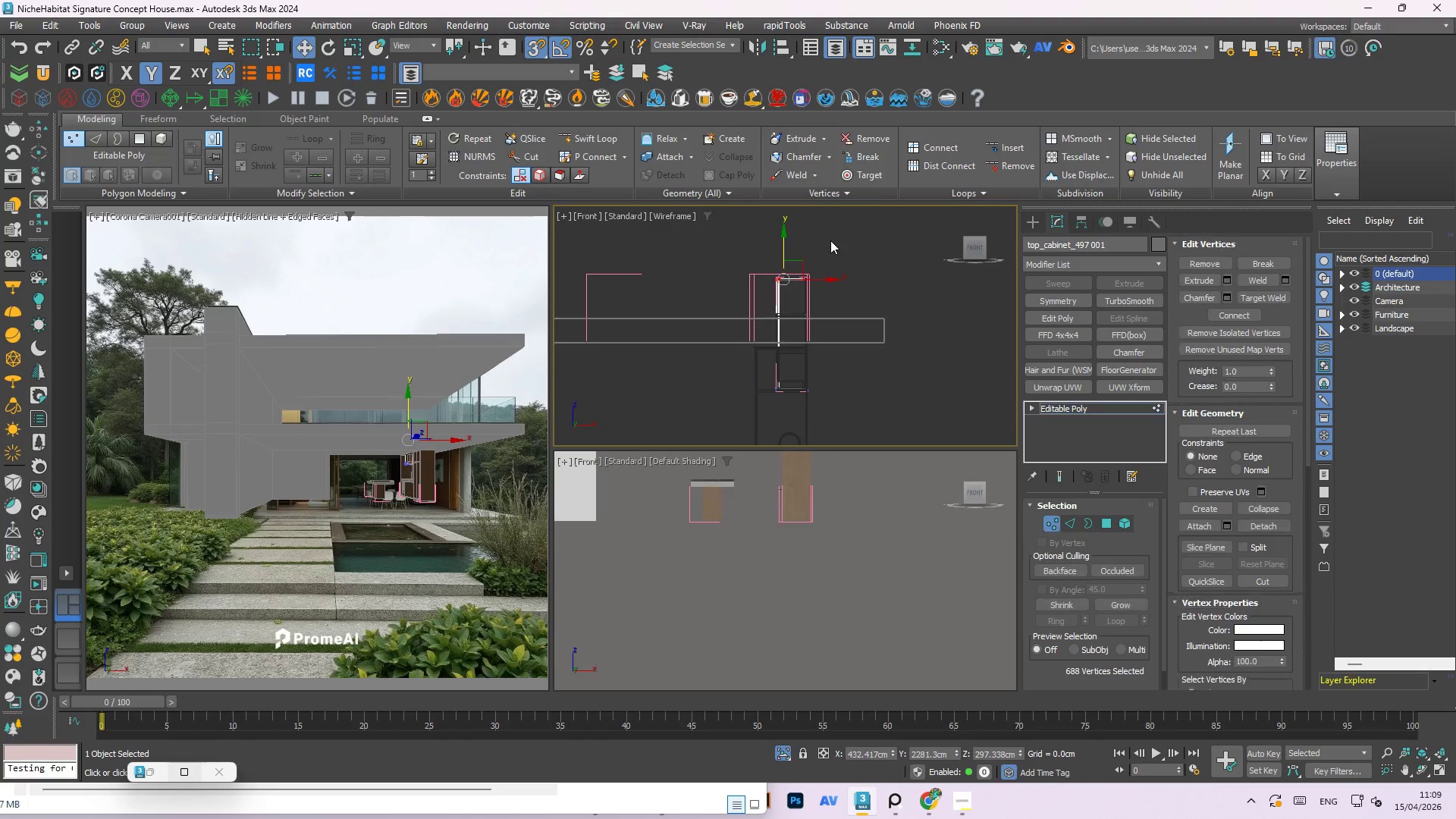 
left_click_drag(start_coordinate=[830, 240], to_coordinate=[735, 300])
 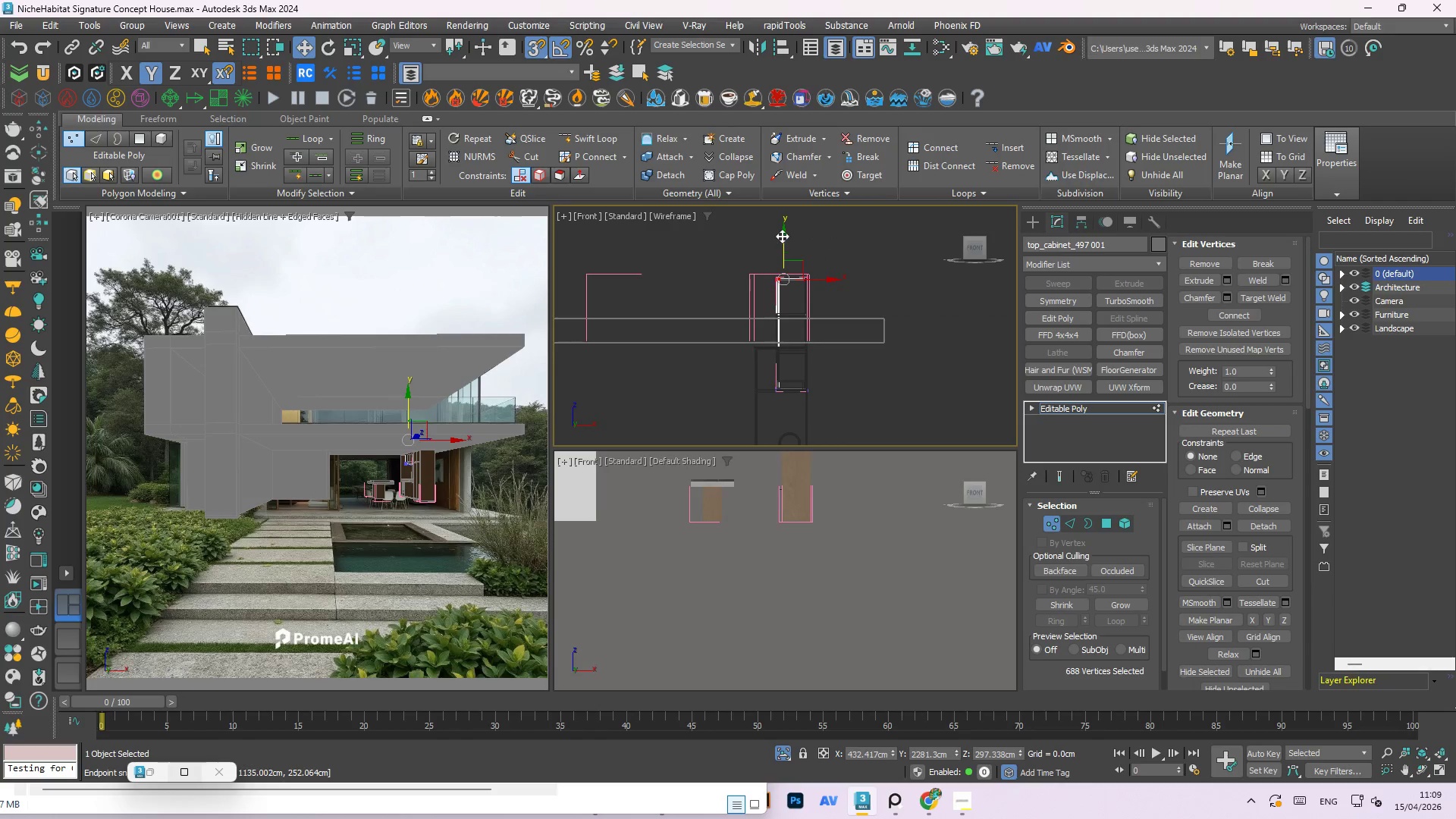 
left_click_drag(start_coordinate=[782, 236], to_coordinate=[744, 306])
 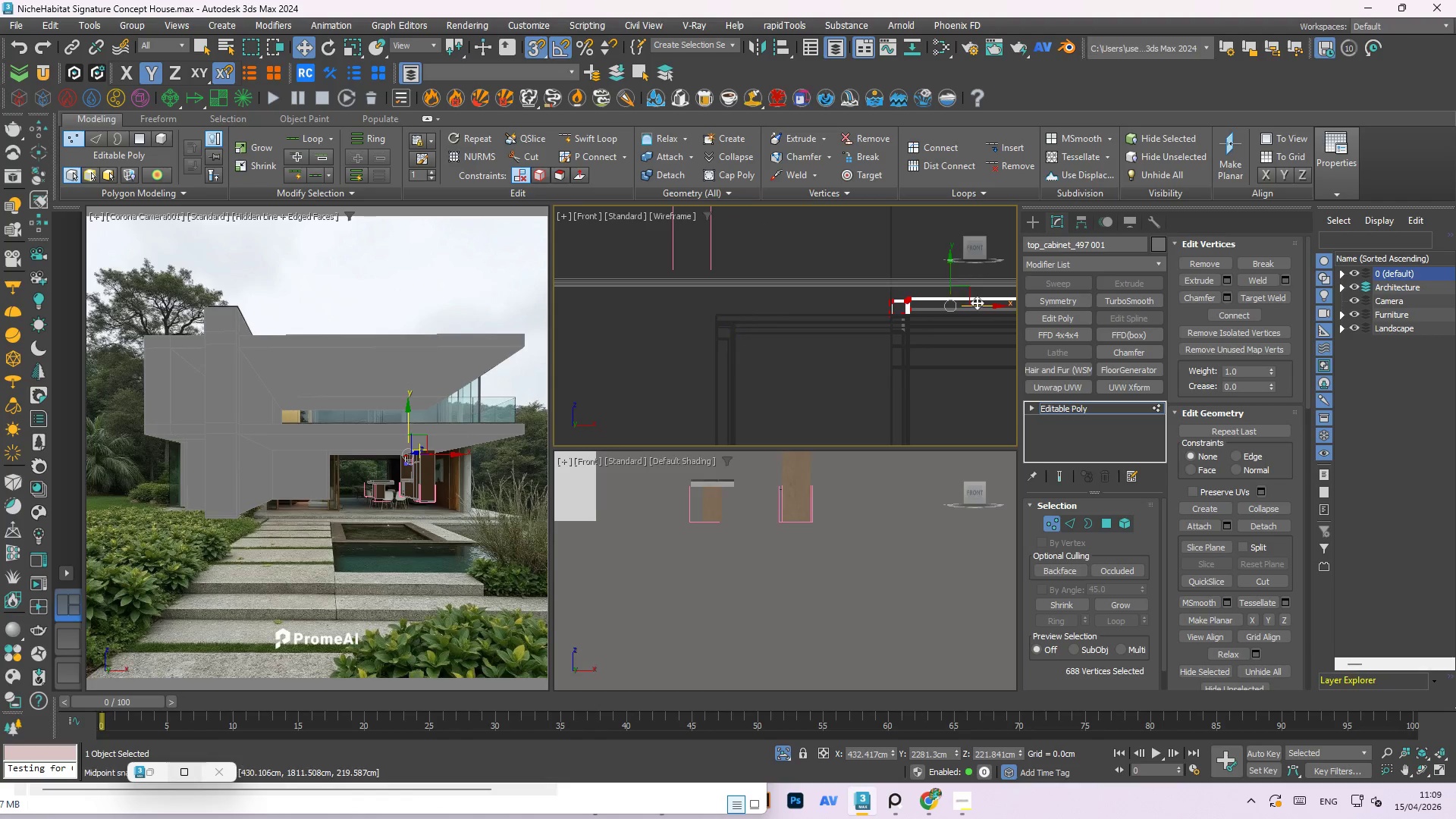 
scroll: coordinate [764, 291], scroll_direction: up, amount: 17.0
 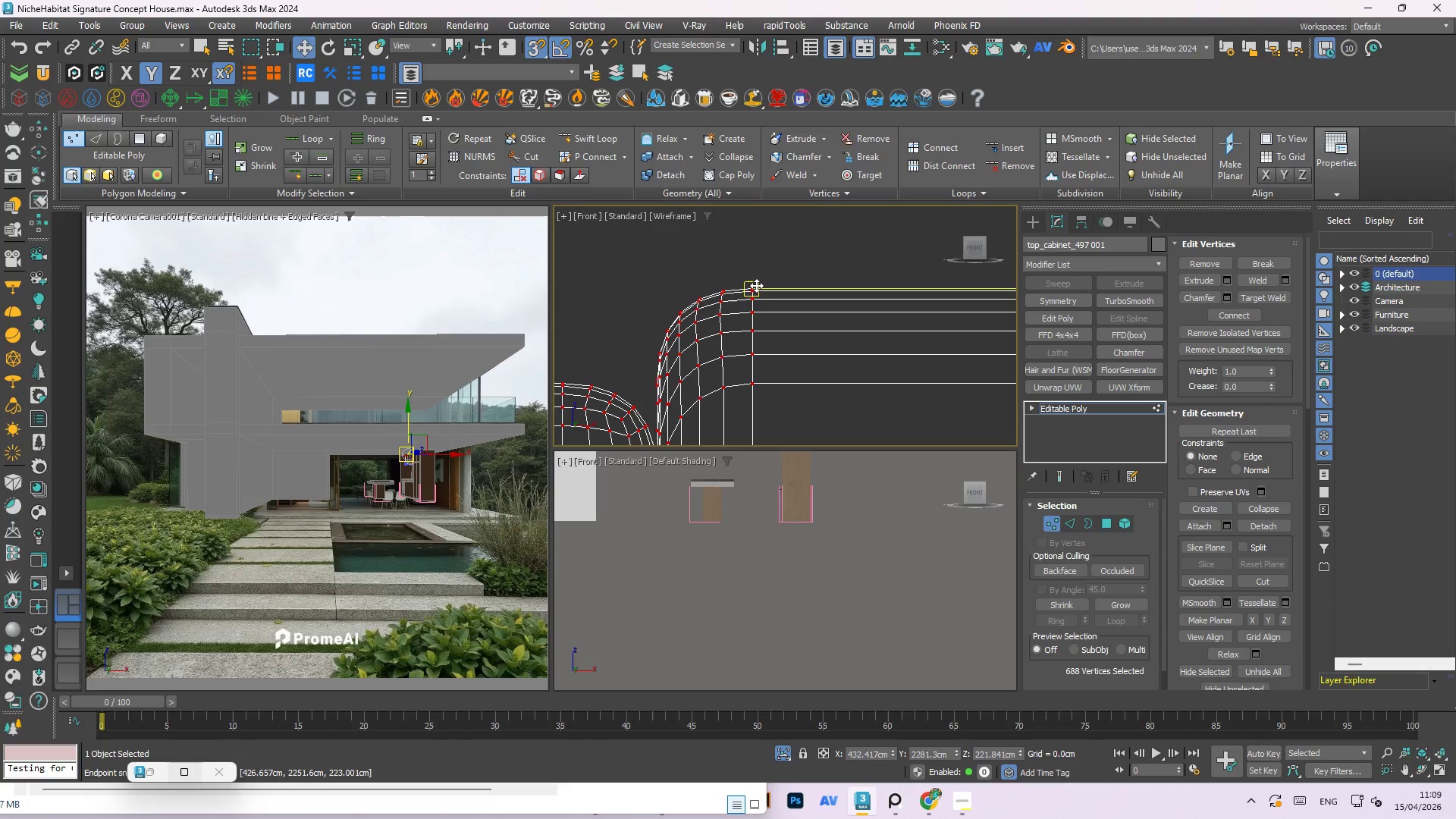 
left_click_drag(start_coordinate=[756, 285], to_coordinate=[700, 369])
 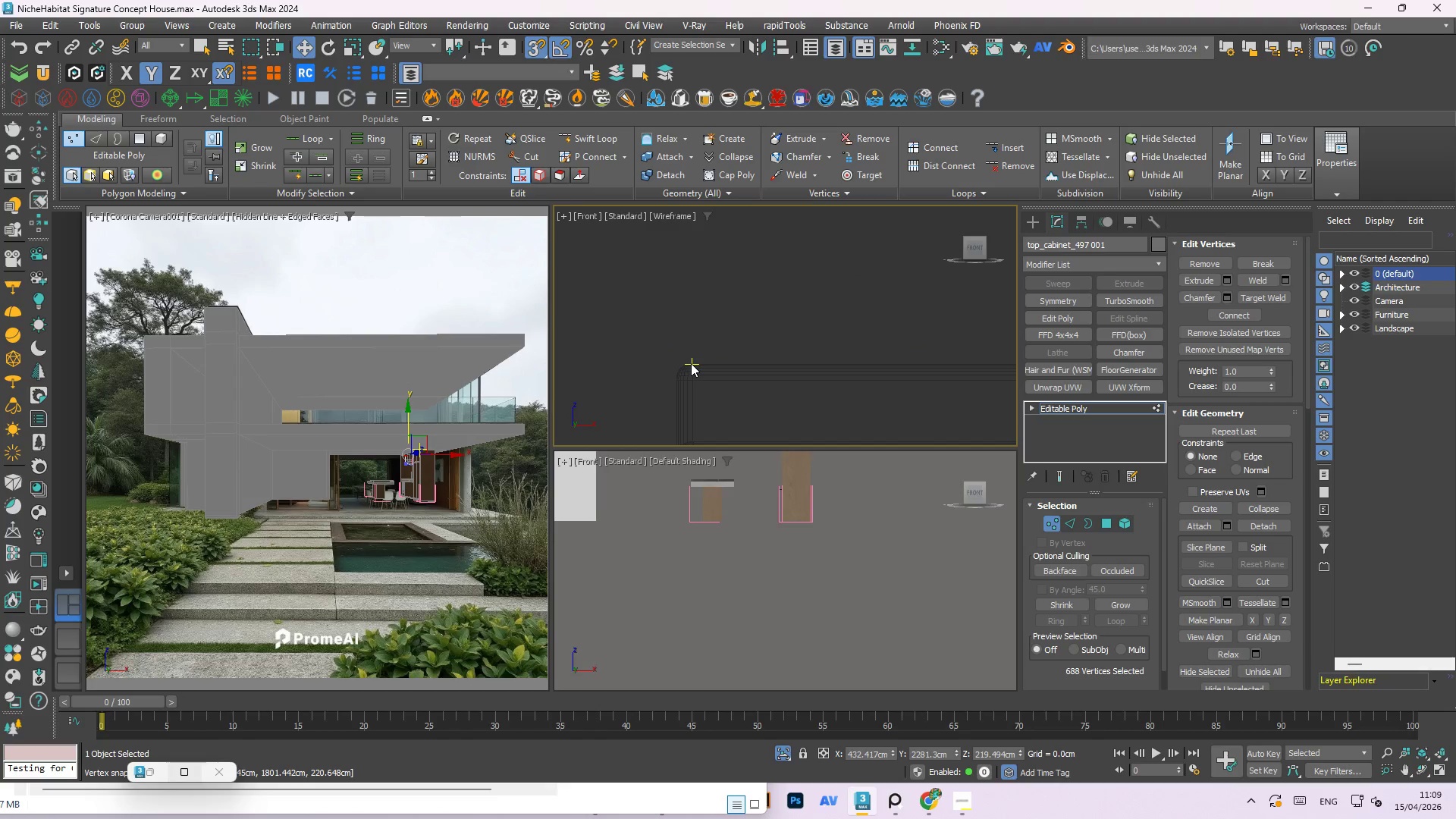 
scroll: coordinate [808, 325], scroll_direction: down, amount: 12.0
 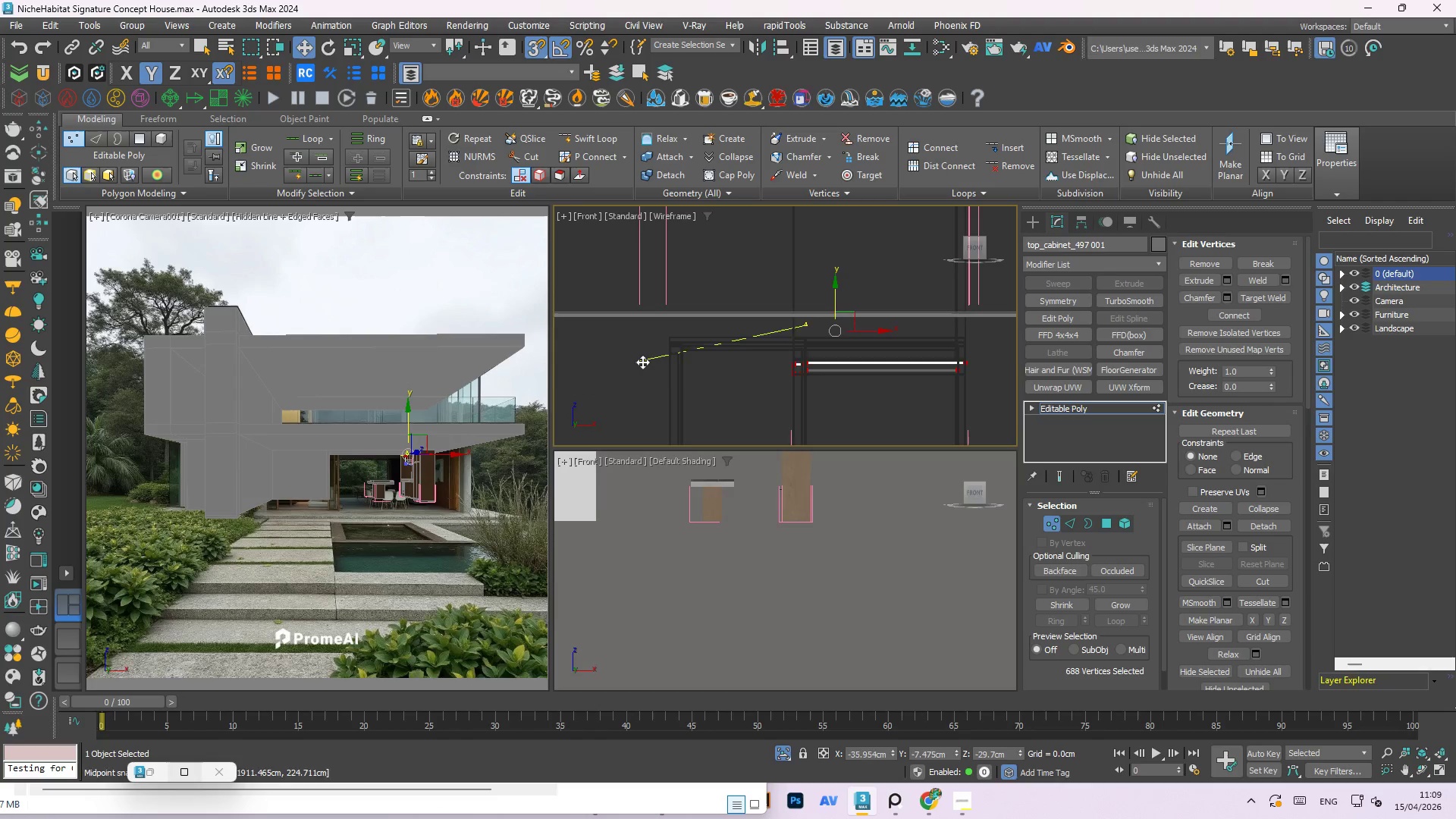 
scroll: coordinate [723, 303], scroll_direction: up, amount: 9.0
 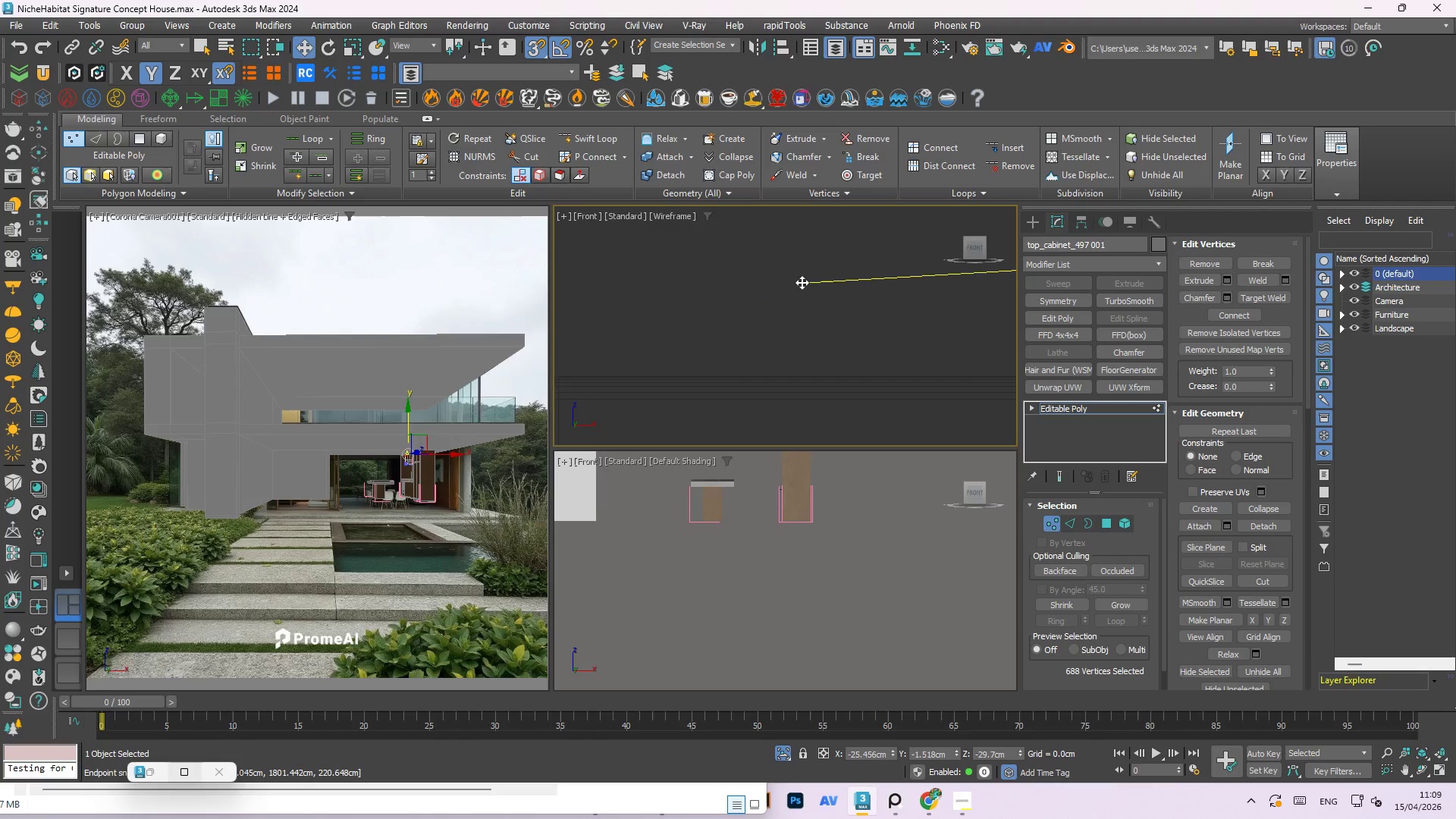 
scroll: coordinate [802, 282], scroll_direction: down, amount: 2.0
 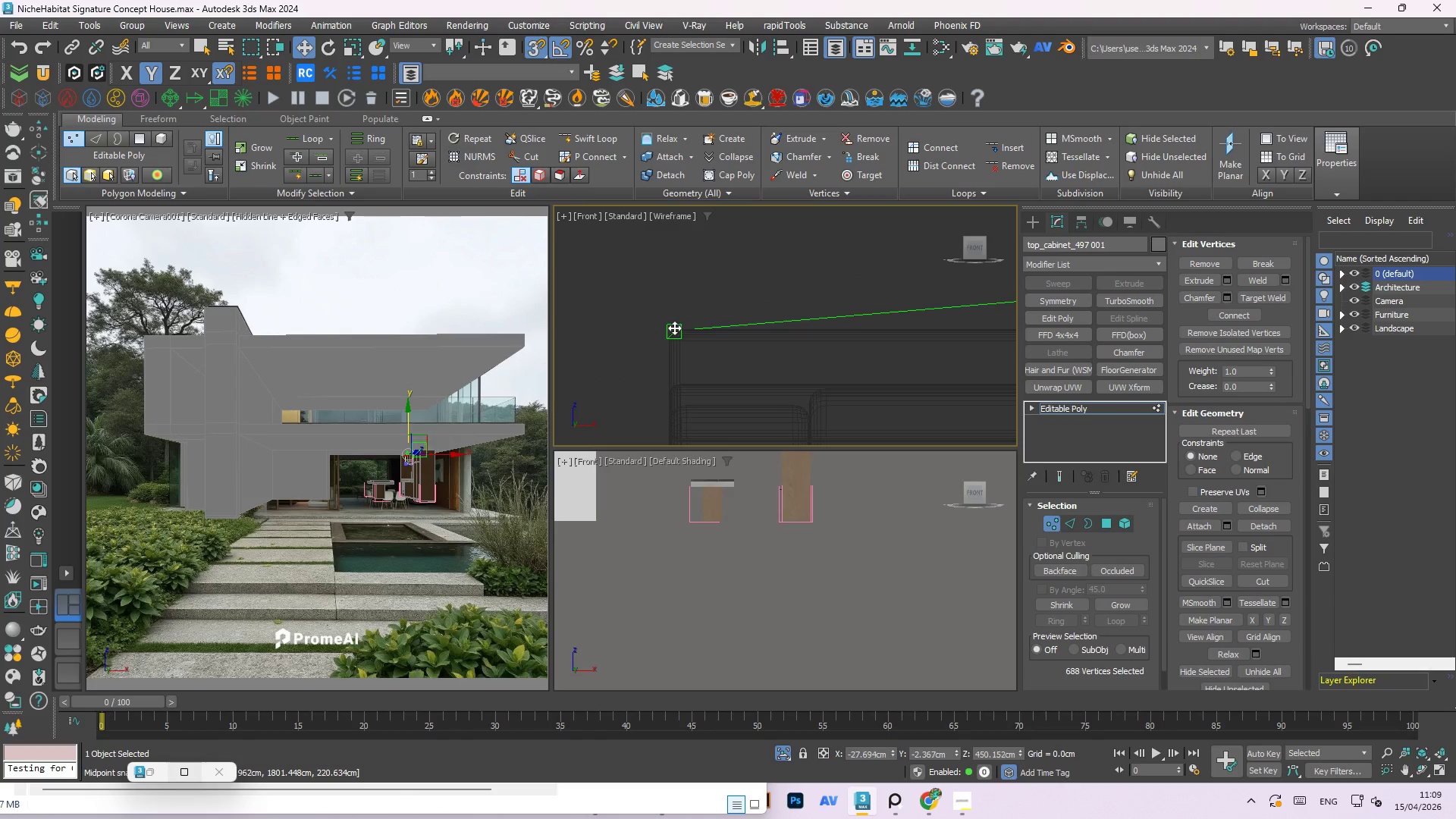 
scroll: coordinate [697, 315], scroll_direction: up, amount: 7.0
 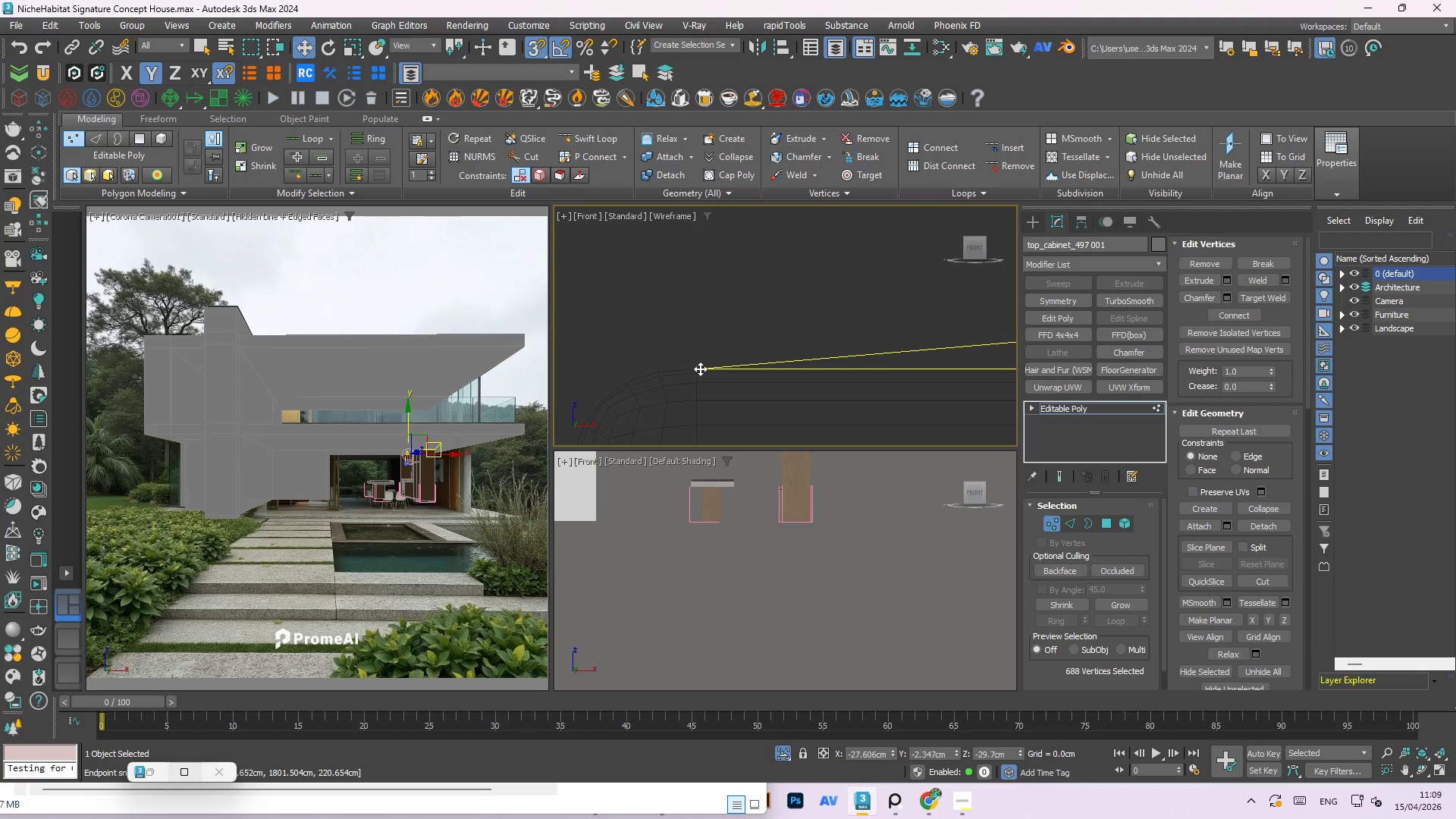 
left_click([743, 297])
 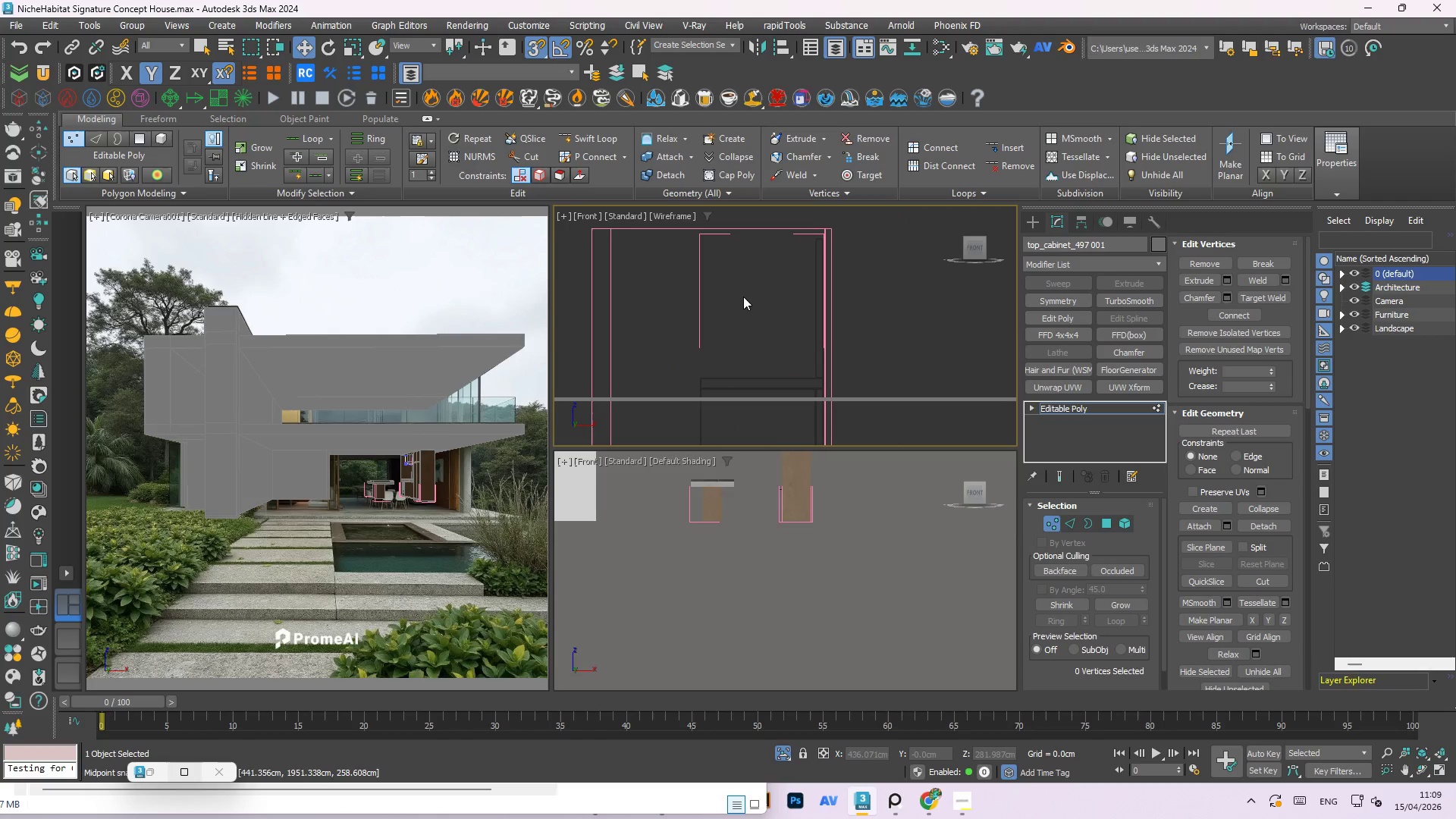 
scroll: coordinate [743, 297], scroll_direction: down, amount: 16.0
 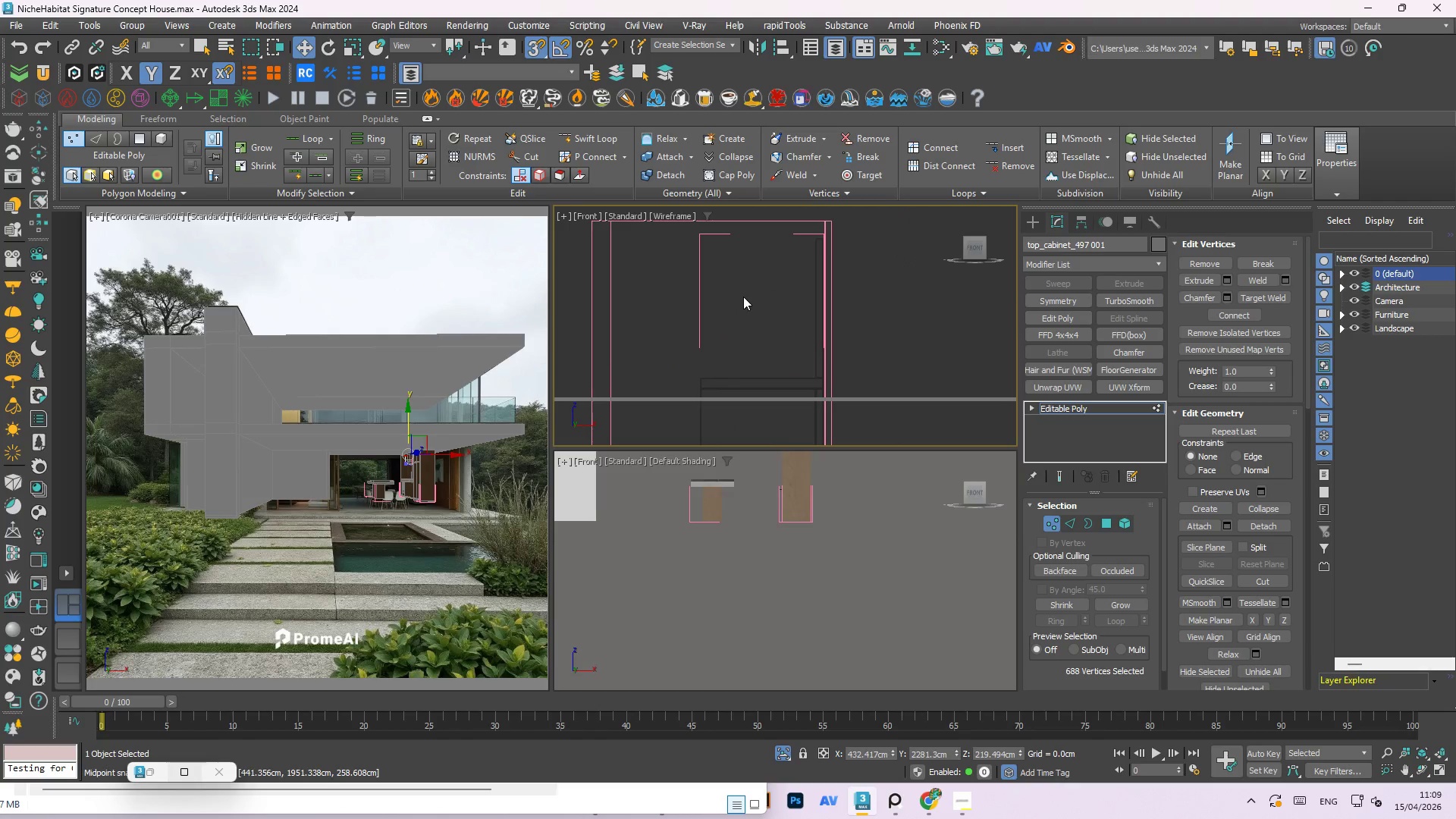 
right_click([743, 297])
 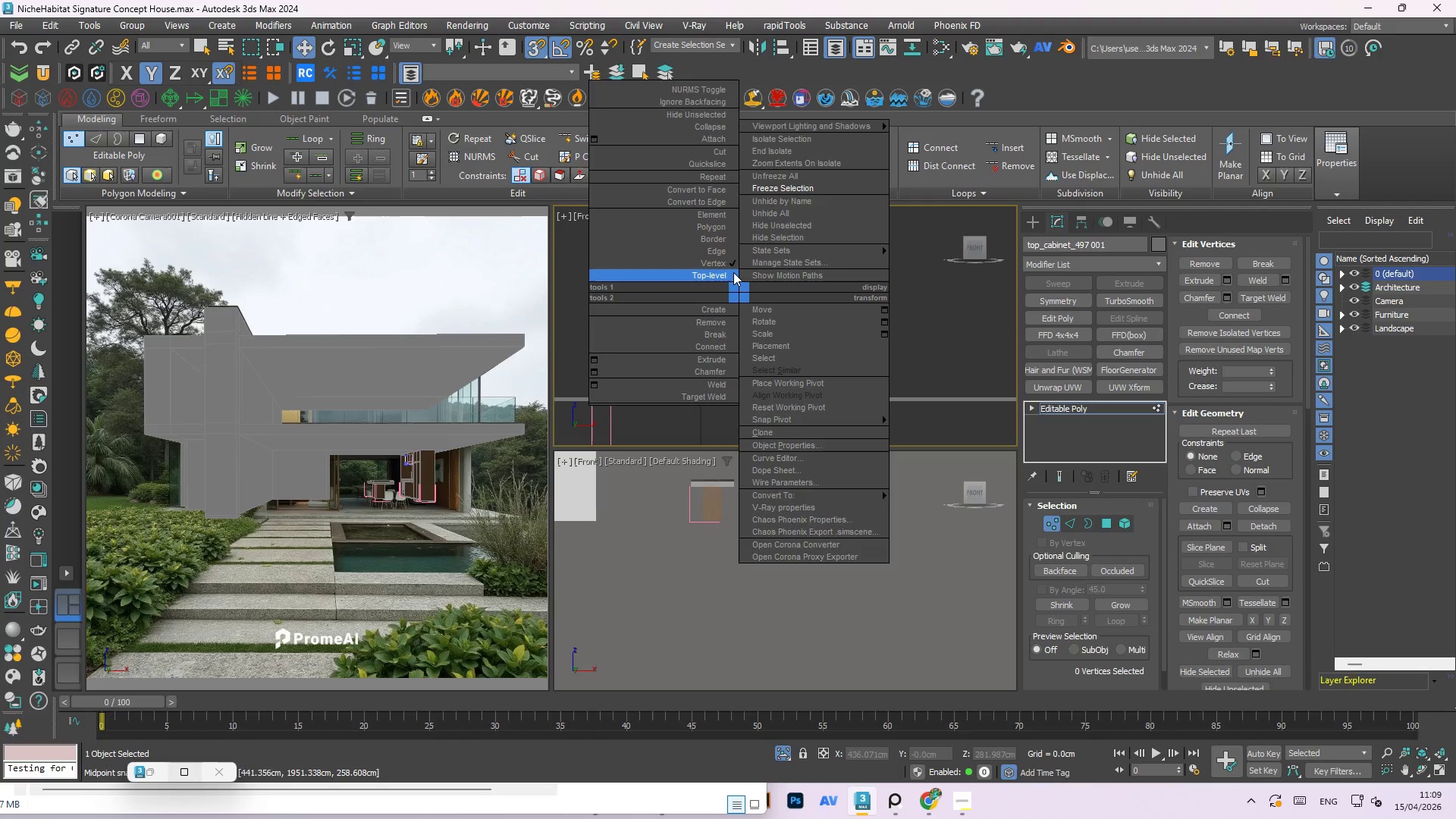 
left_click([731, 271])
 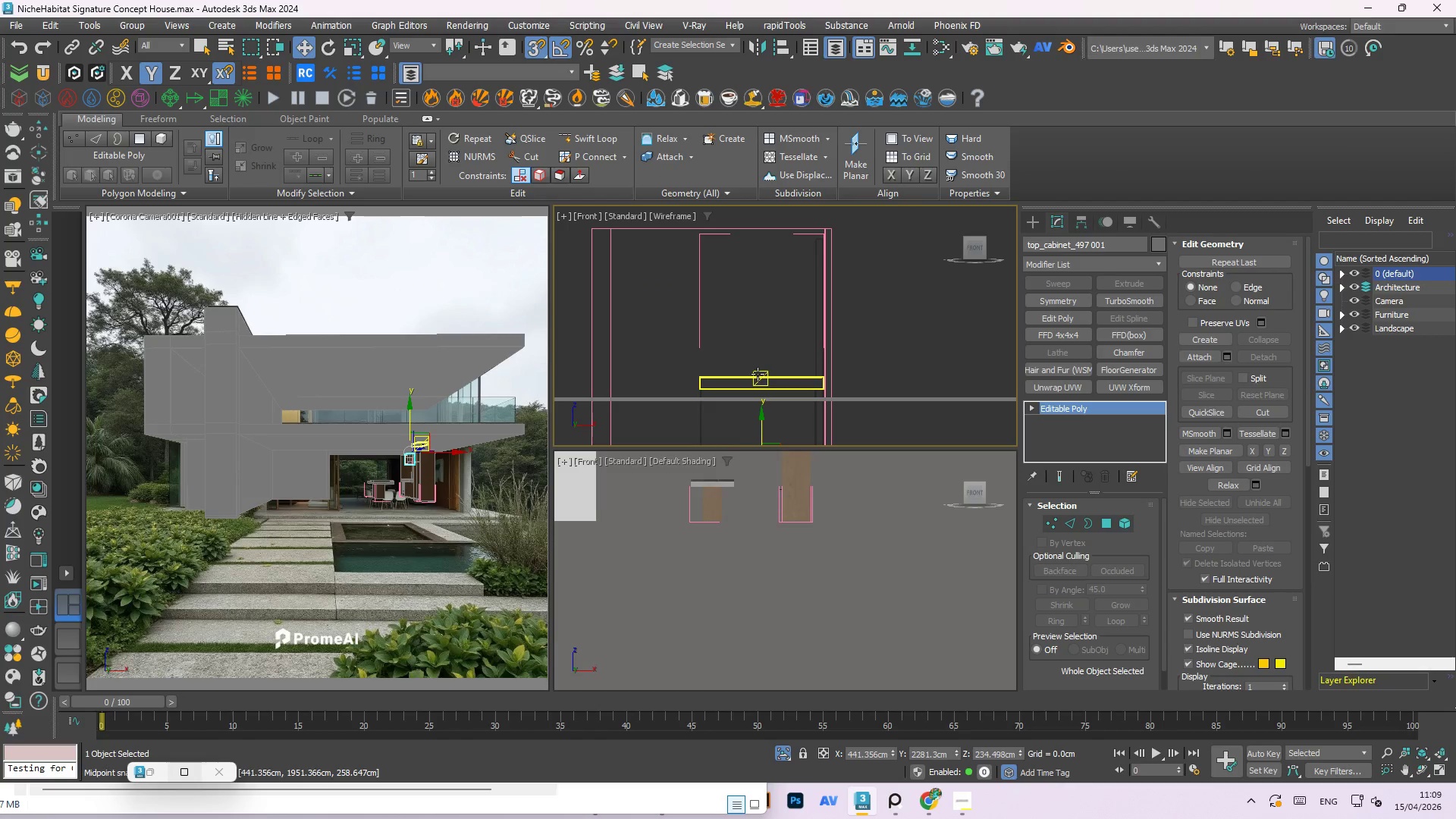 
left_click([756, 375])
 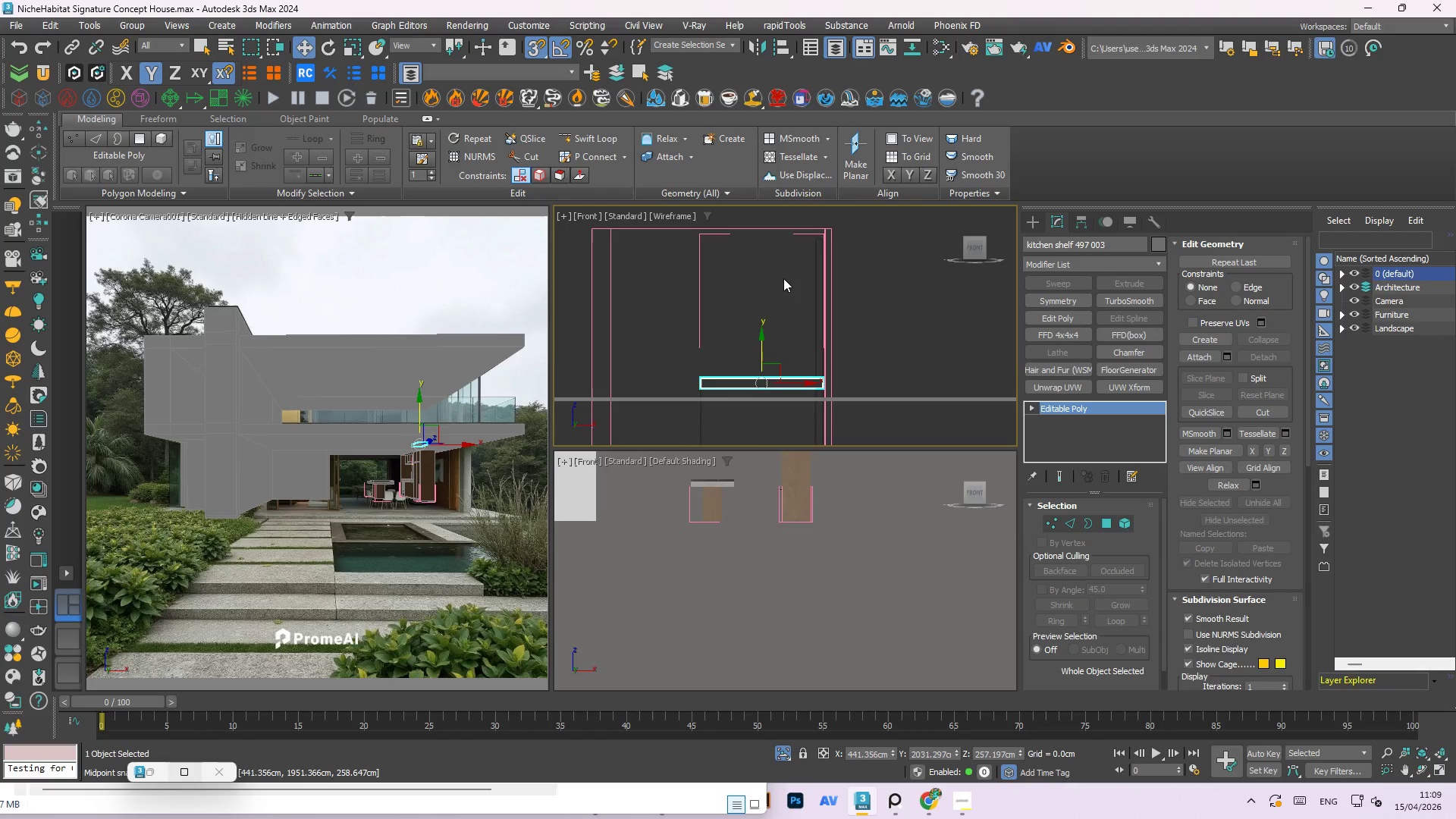 
scroll: coordinate [785, 274], scroll_direction: down, amount: 2.0
 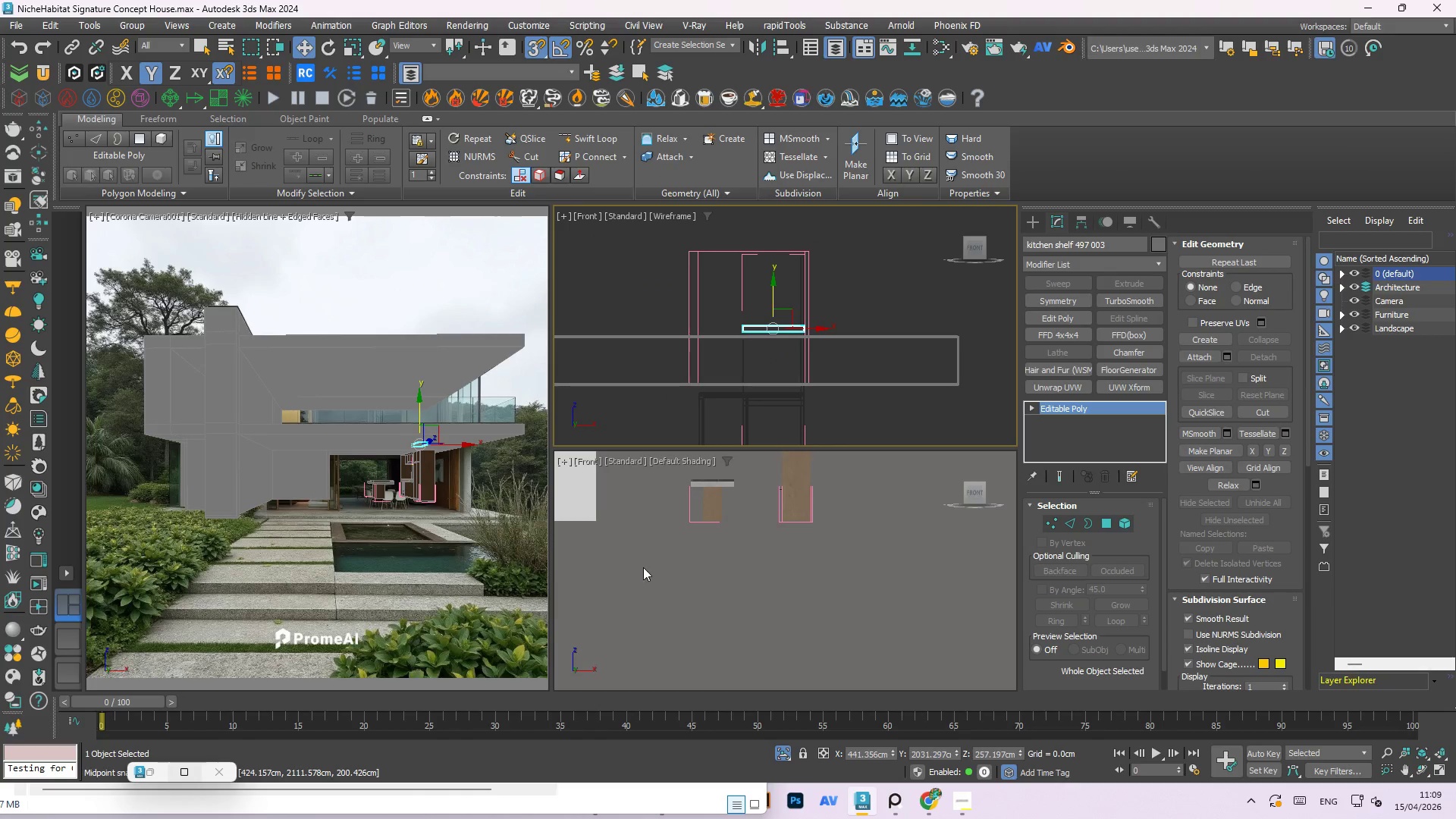 
key(Delete)
 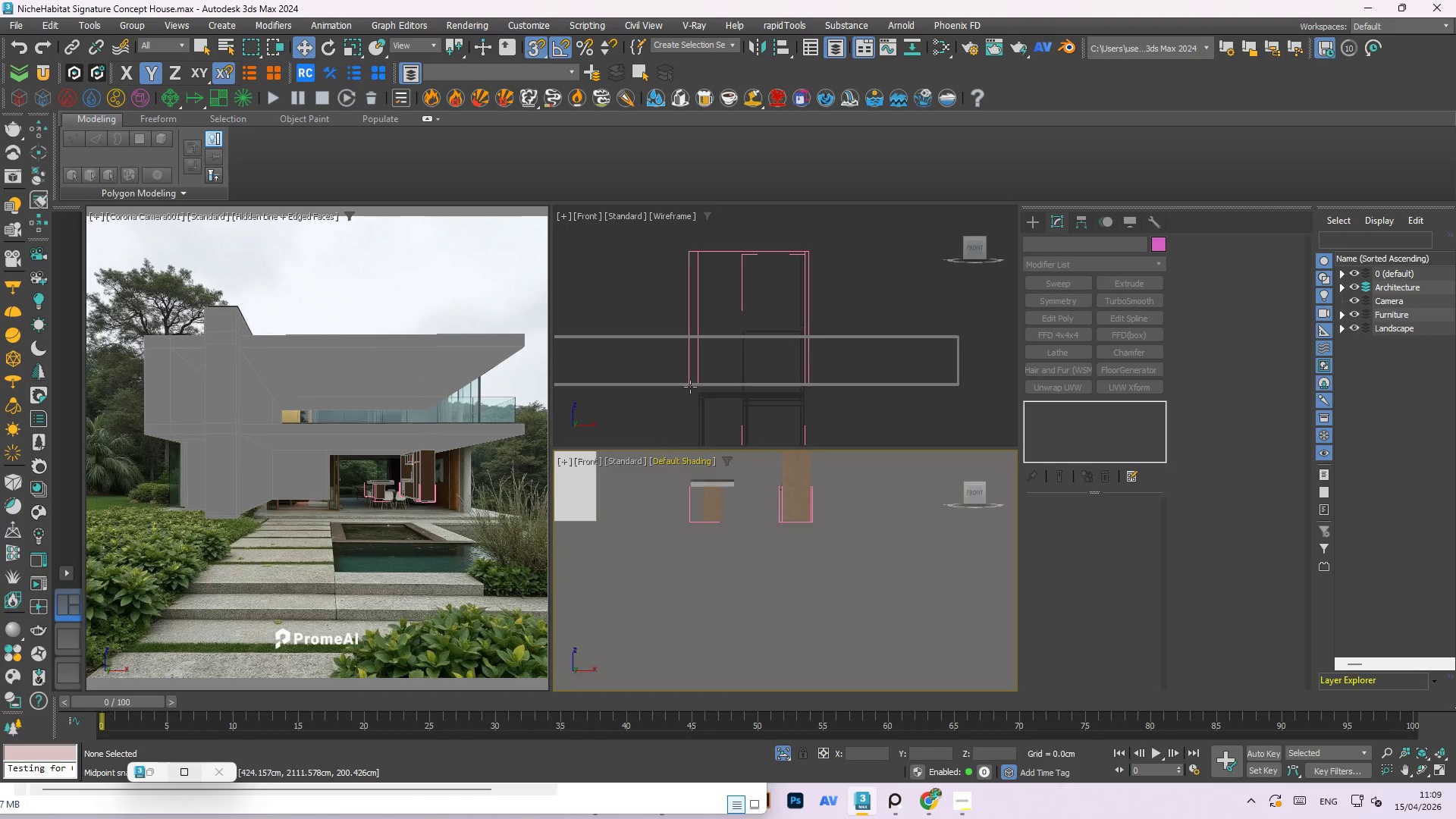 
left_click([744, 356])
 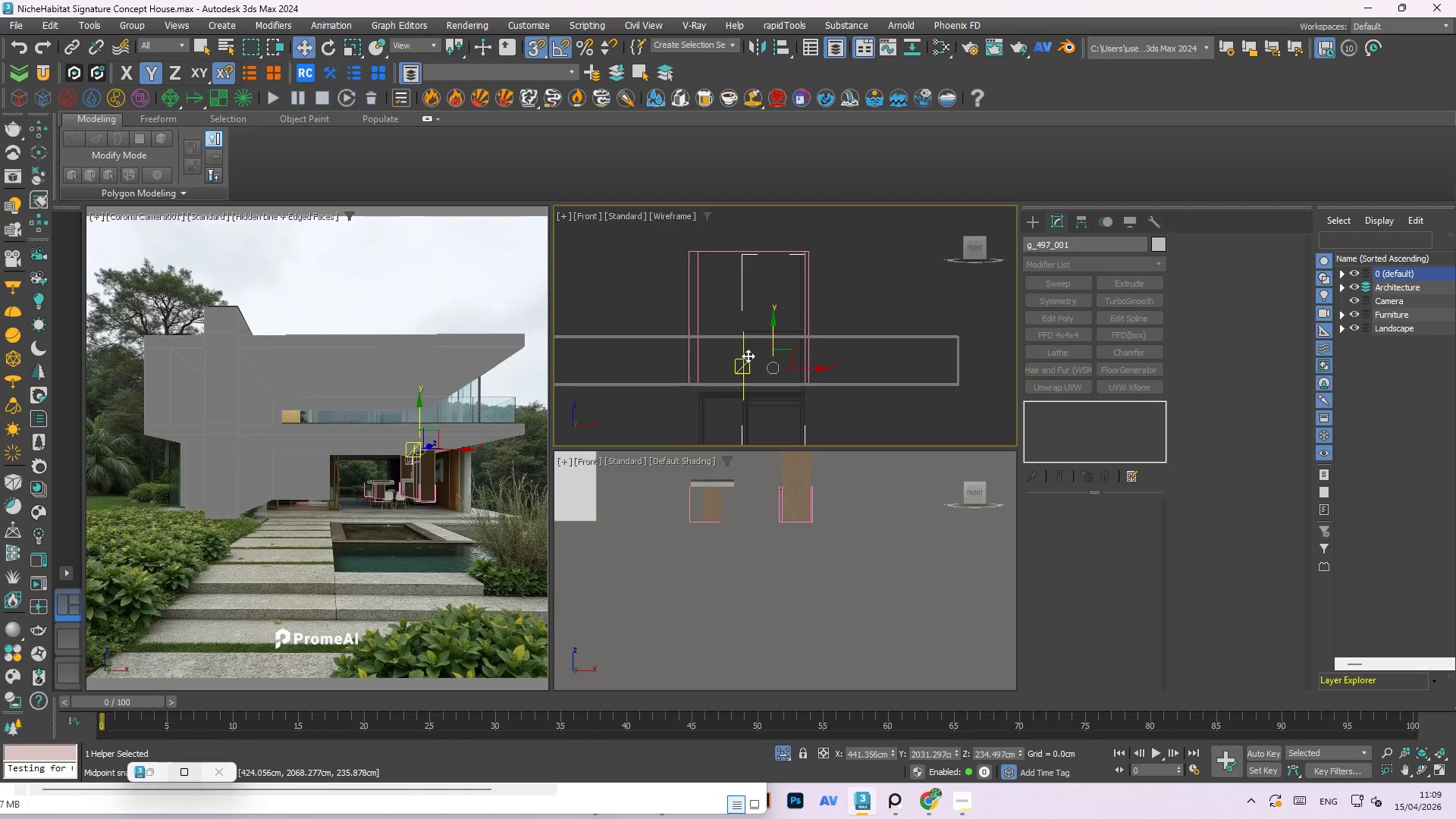 
left_click([743, 356])
 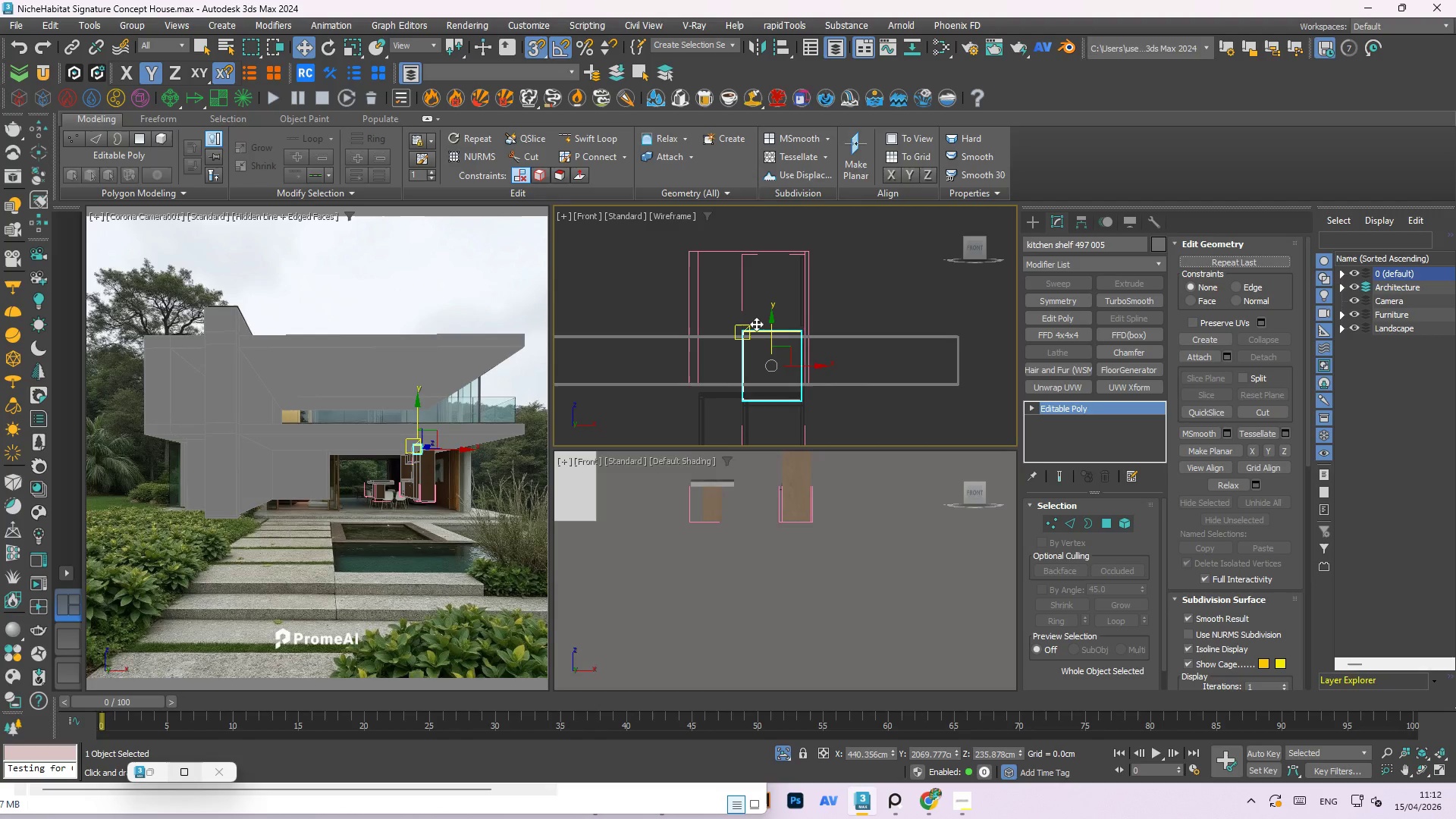 
wait(165.19)
 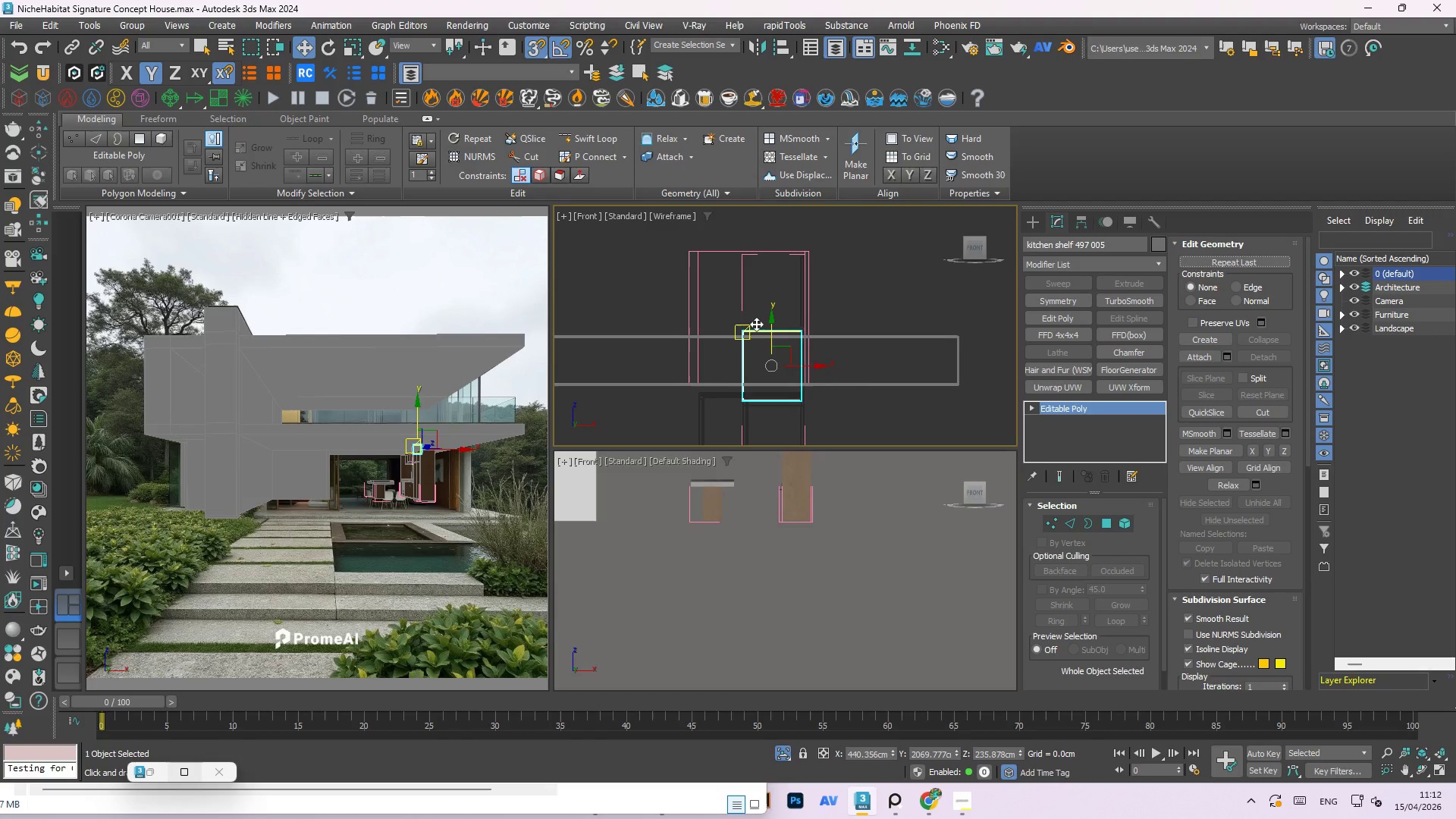 
key(F10)
 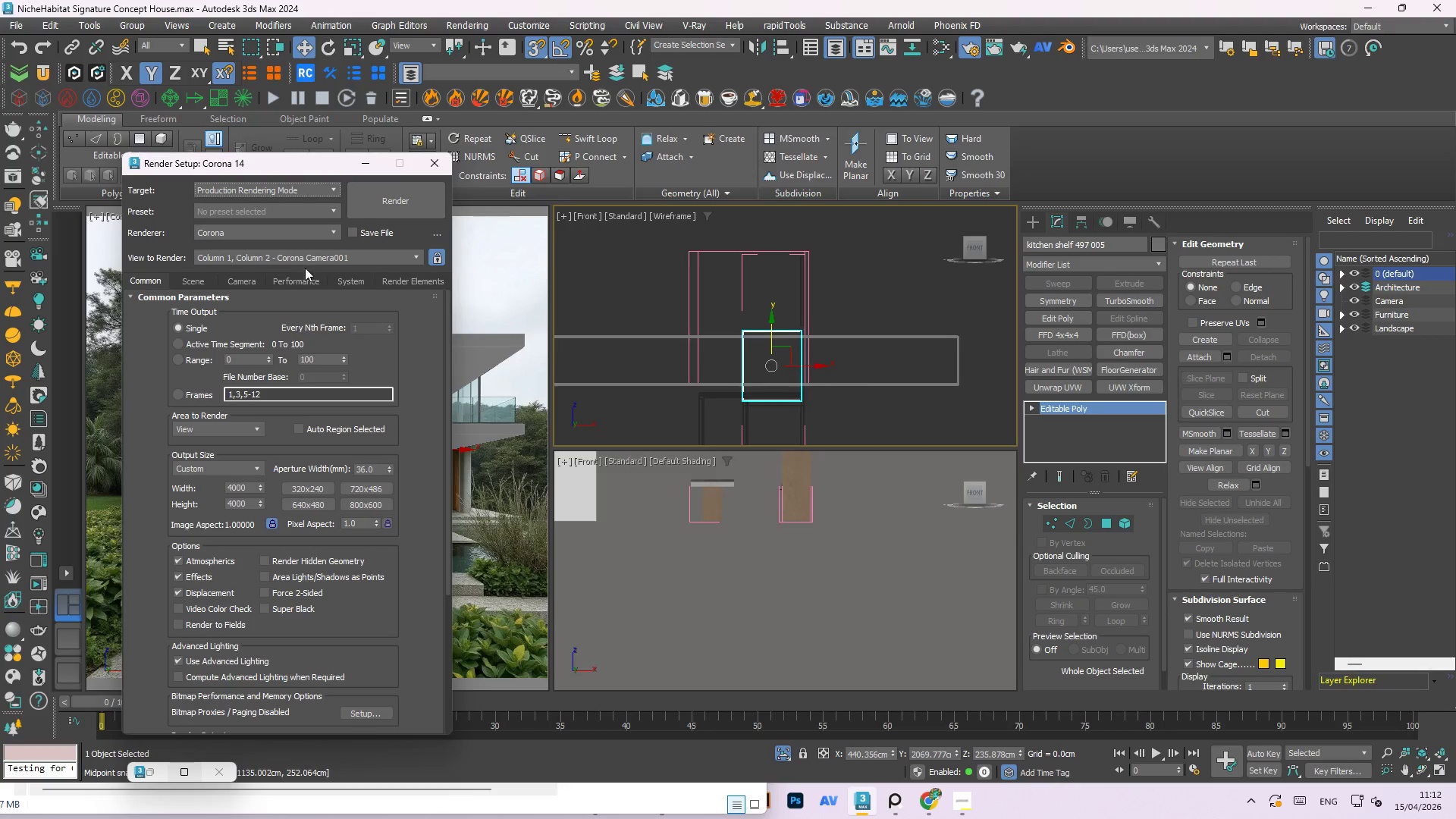 
left_click([198, 280])
 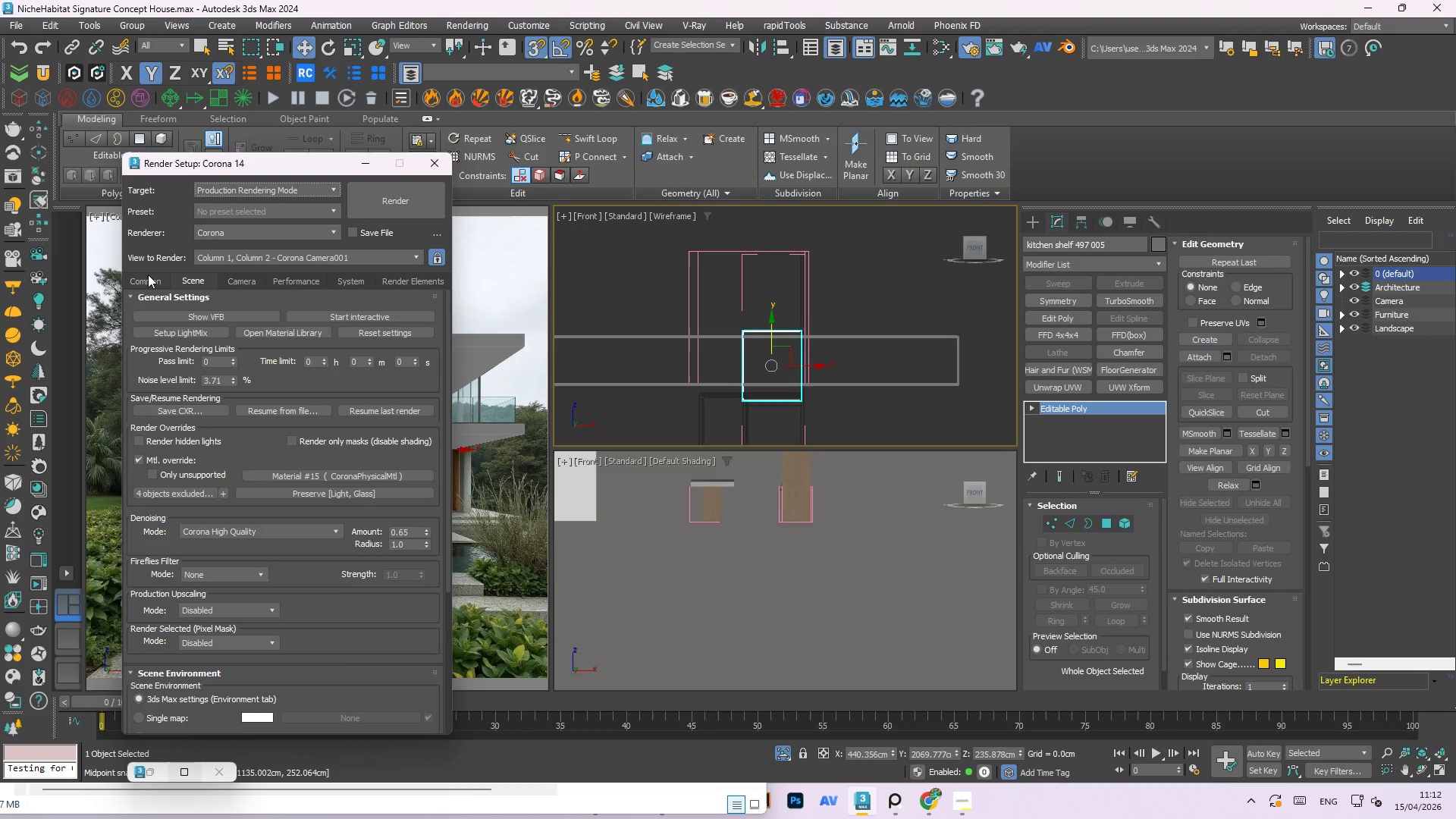 
left_click([154, 278])
 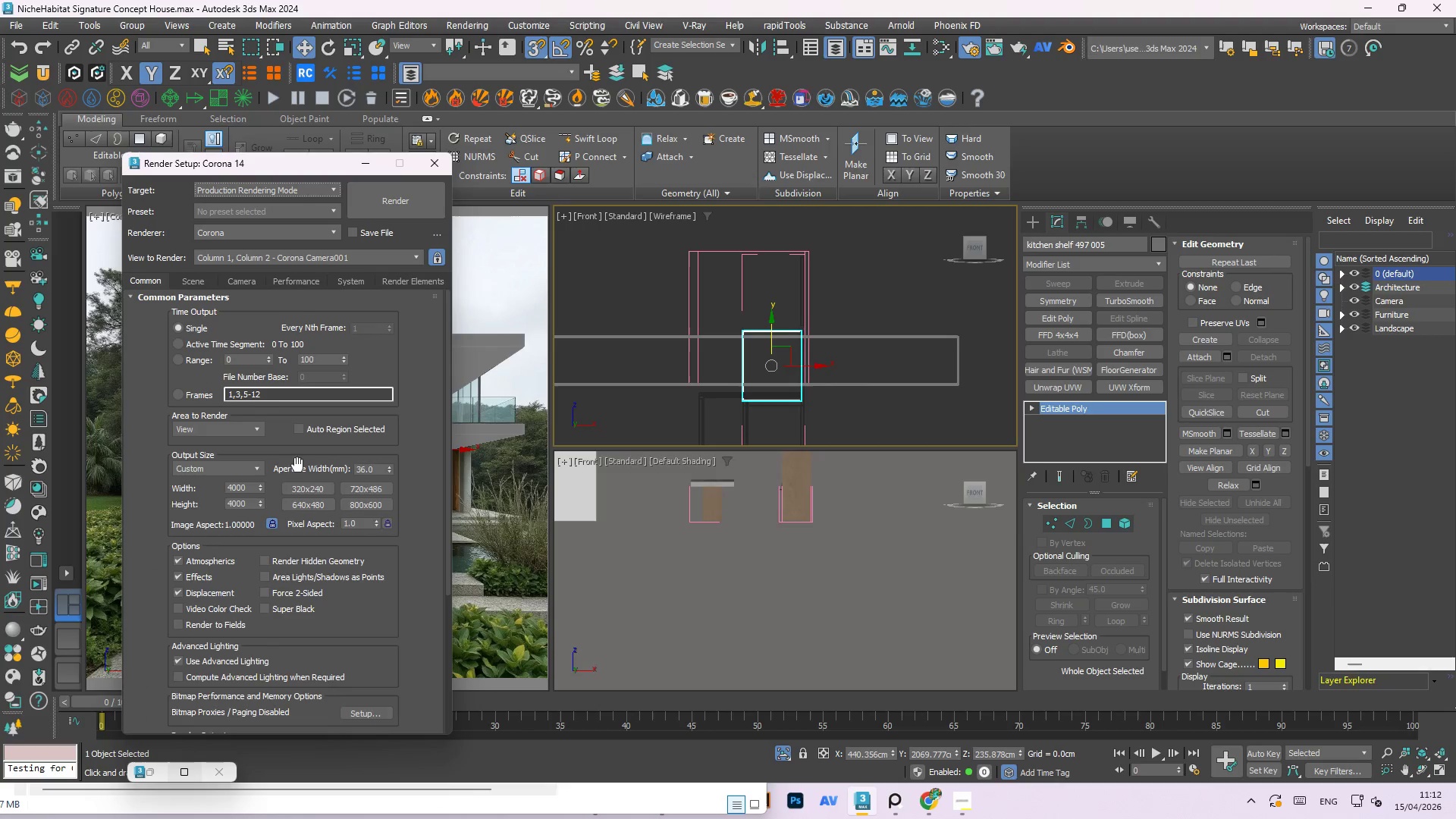 
scroll: coordinate [287, 471], scroll_direction: down, amount: 1.0
 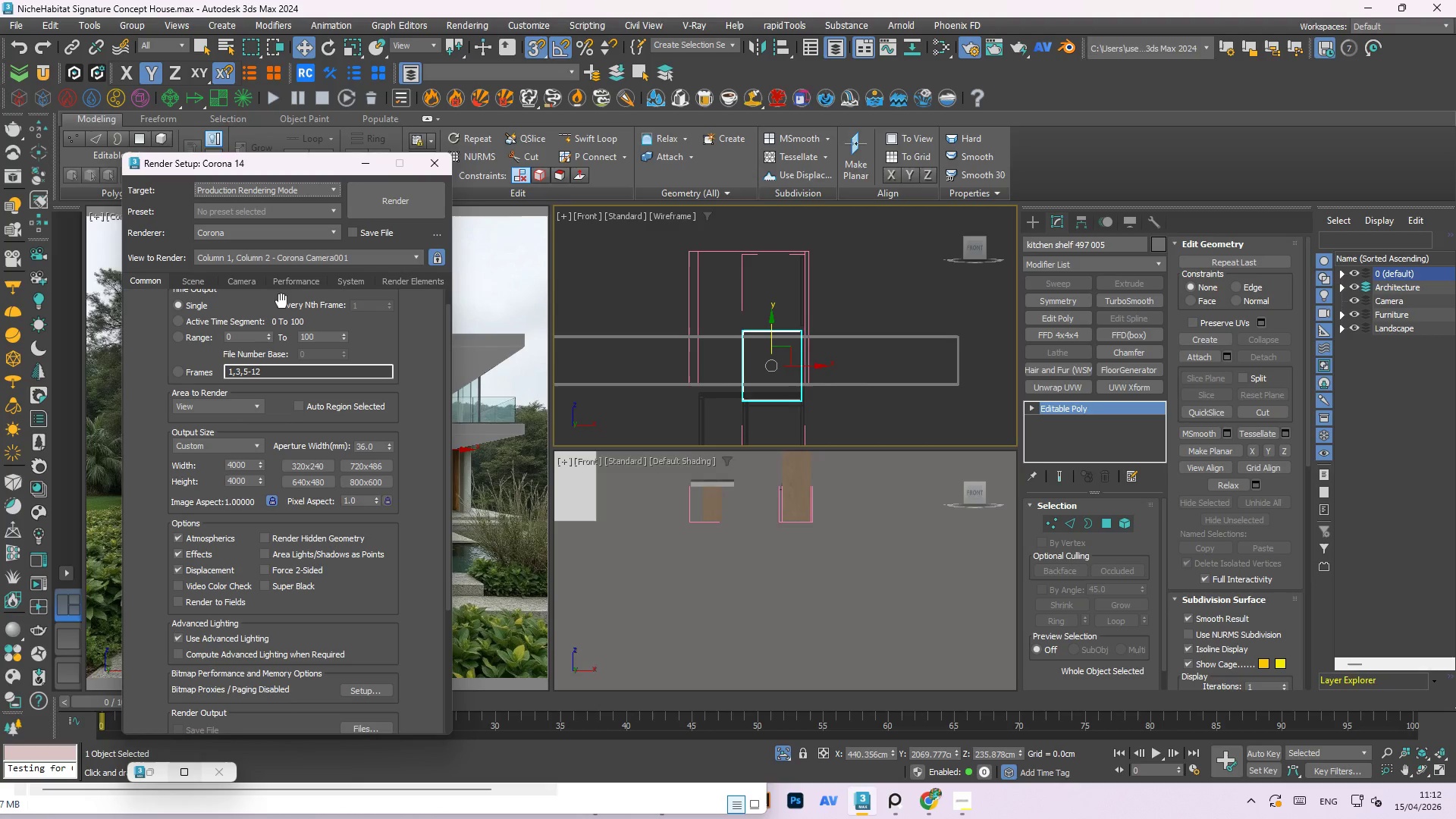 
left_click([256, 283])
 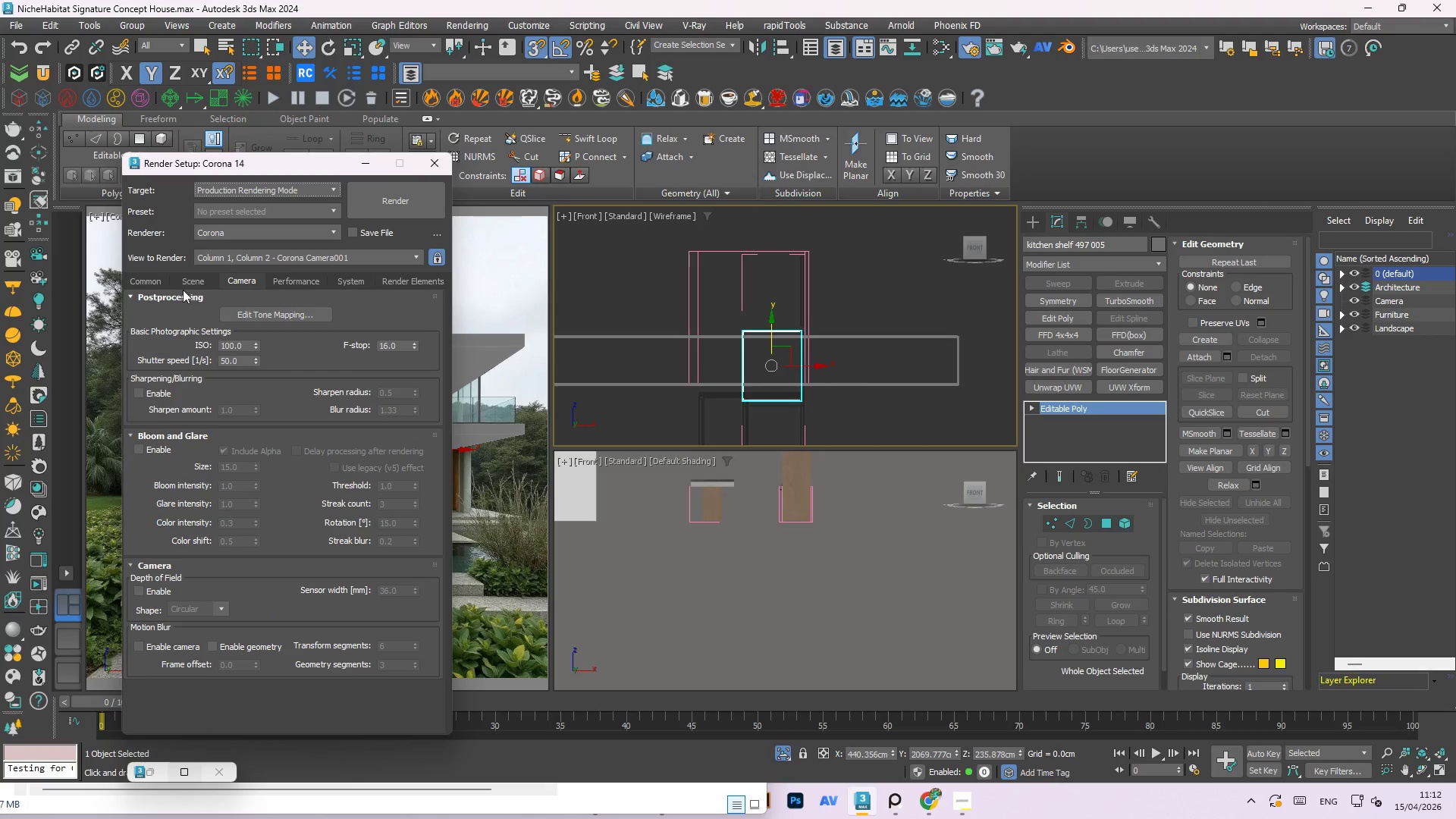 
left_click([190, 285])
 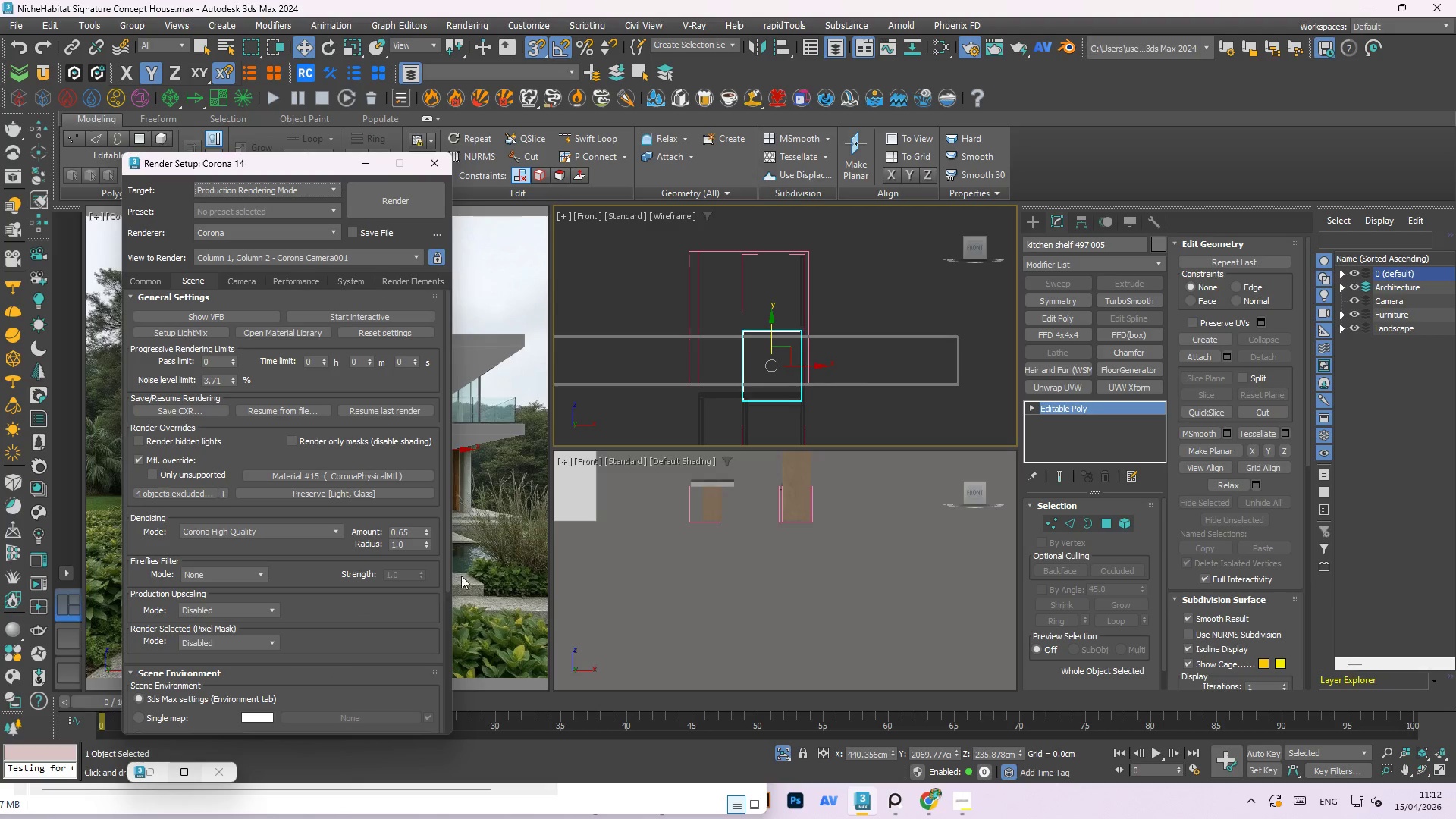 
left_click_drag(start_coordinate=[453, 675], to_coordinate=[920, 639])
 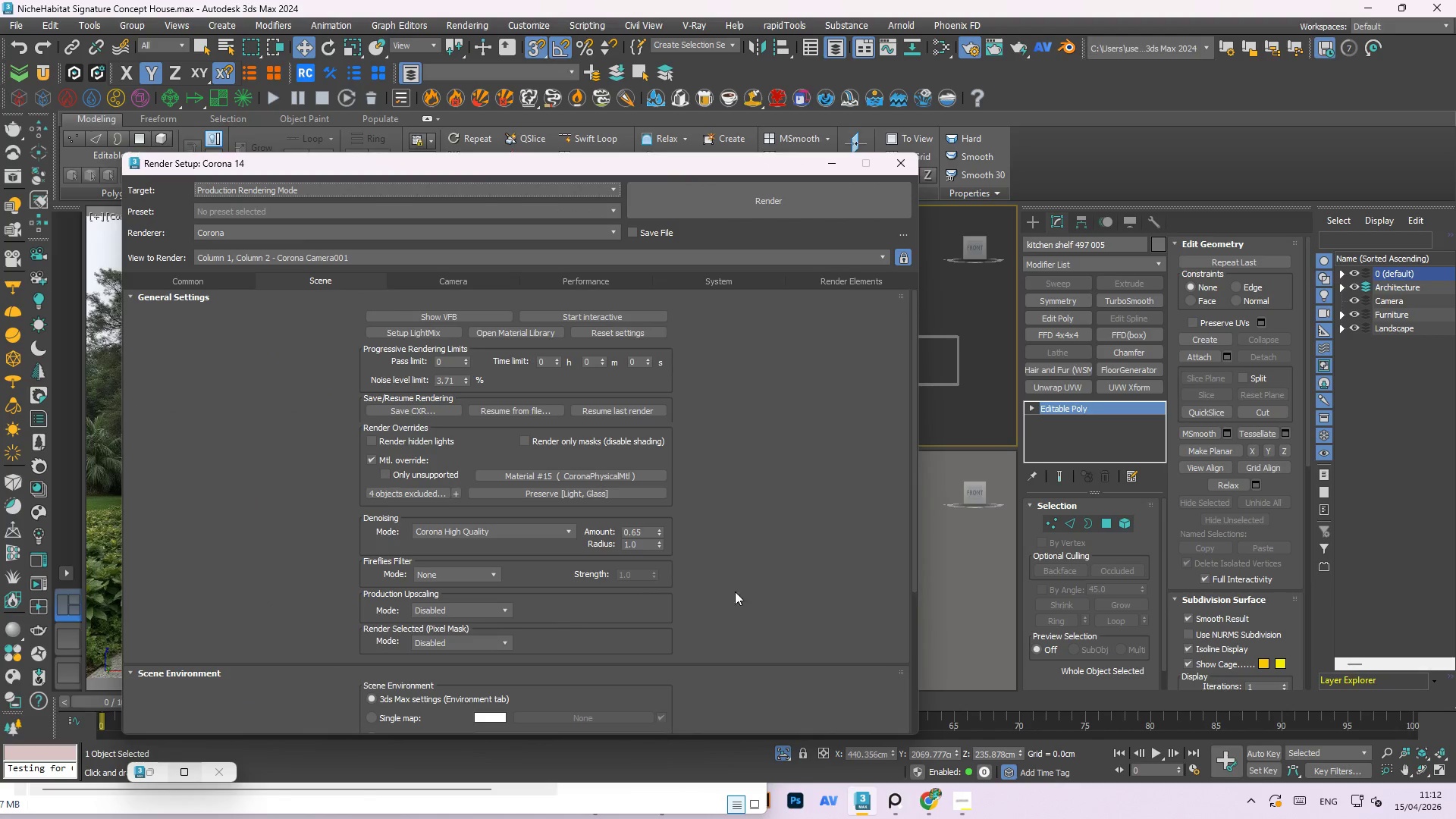 
scroll: coordinate [794, 639], scroll_direction: down, amount: 5.0
 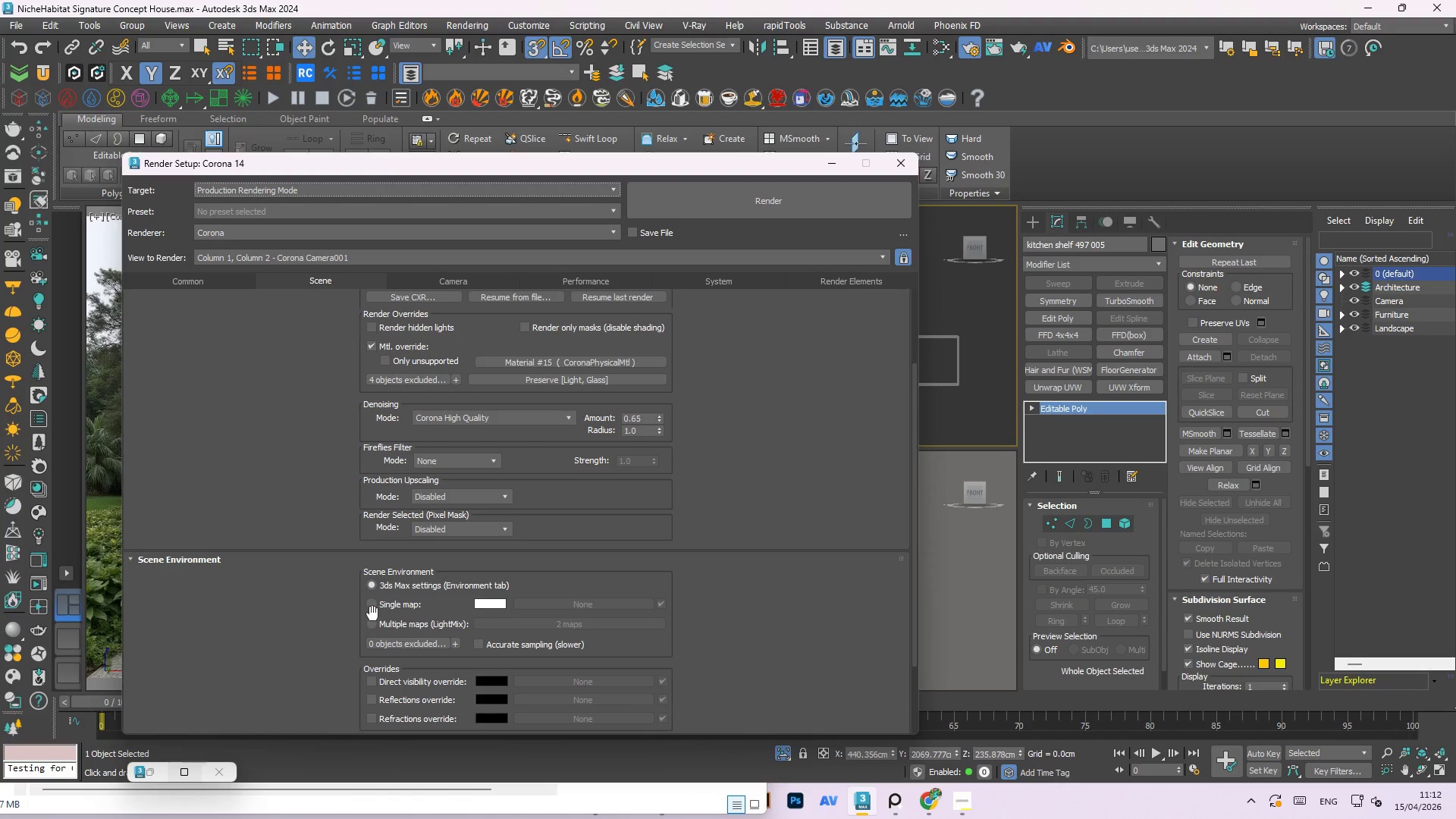 
left_click([372, 601])
 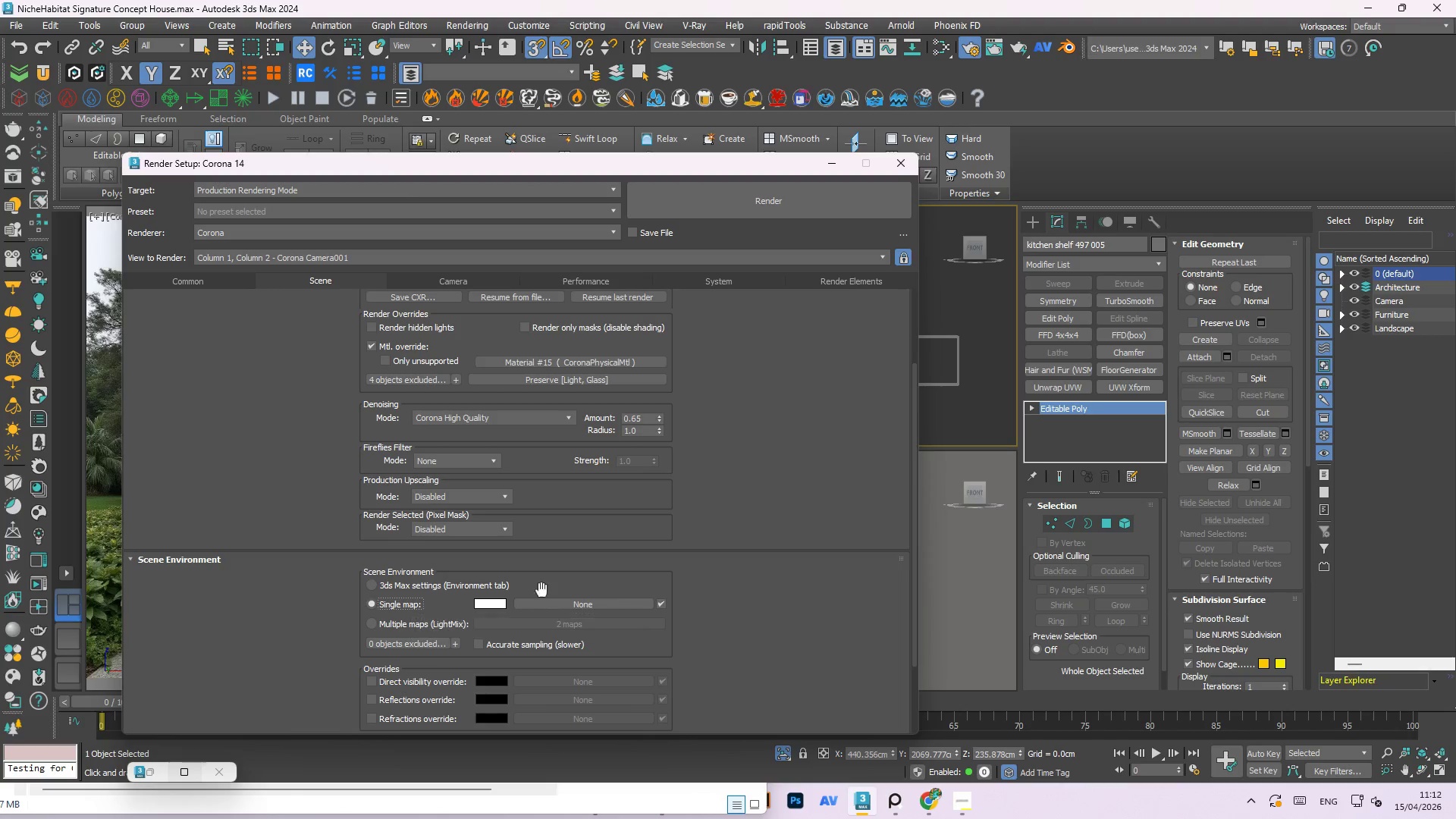 
left_click([374, 621])
 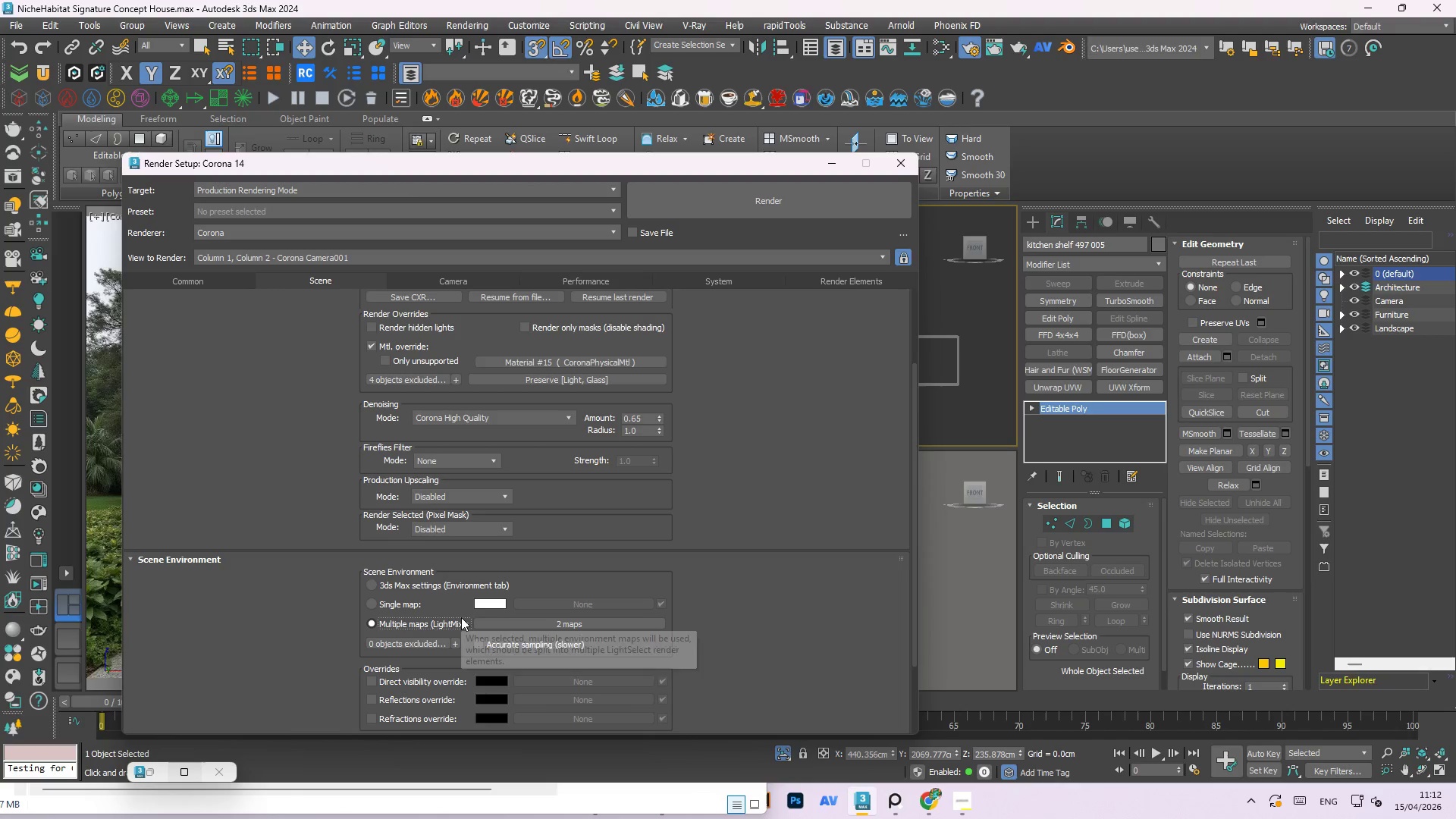 
mouse_move([468, 573])
 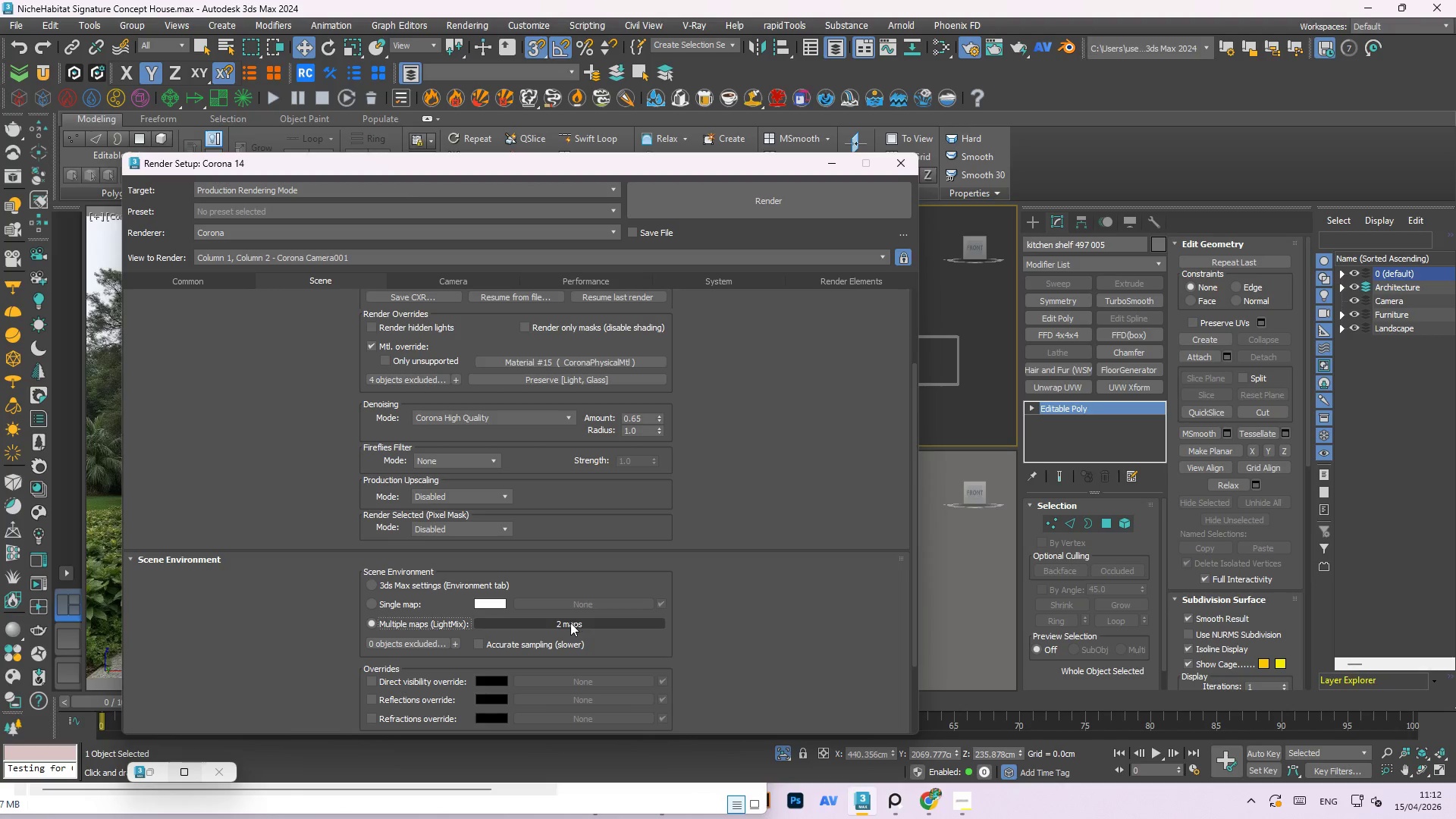 
left_click([570, 623])
 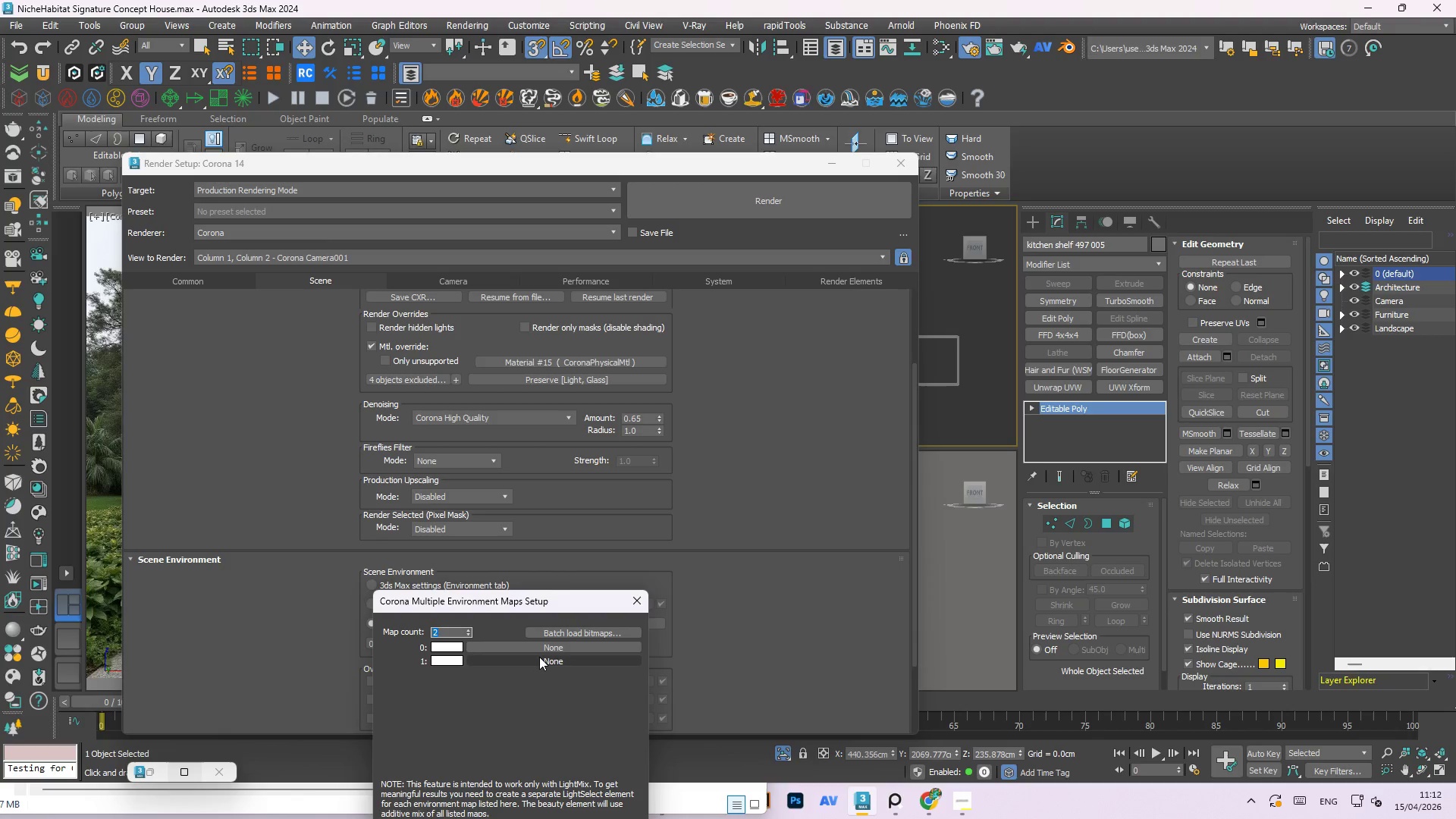 
left_click([308, 664])
 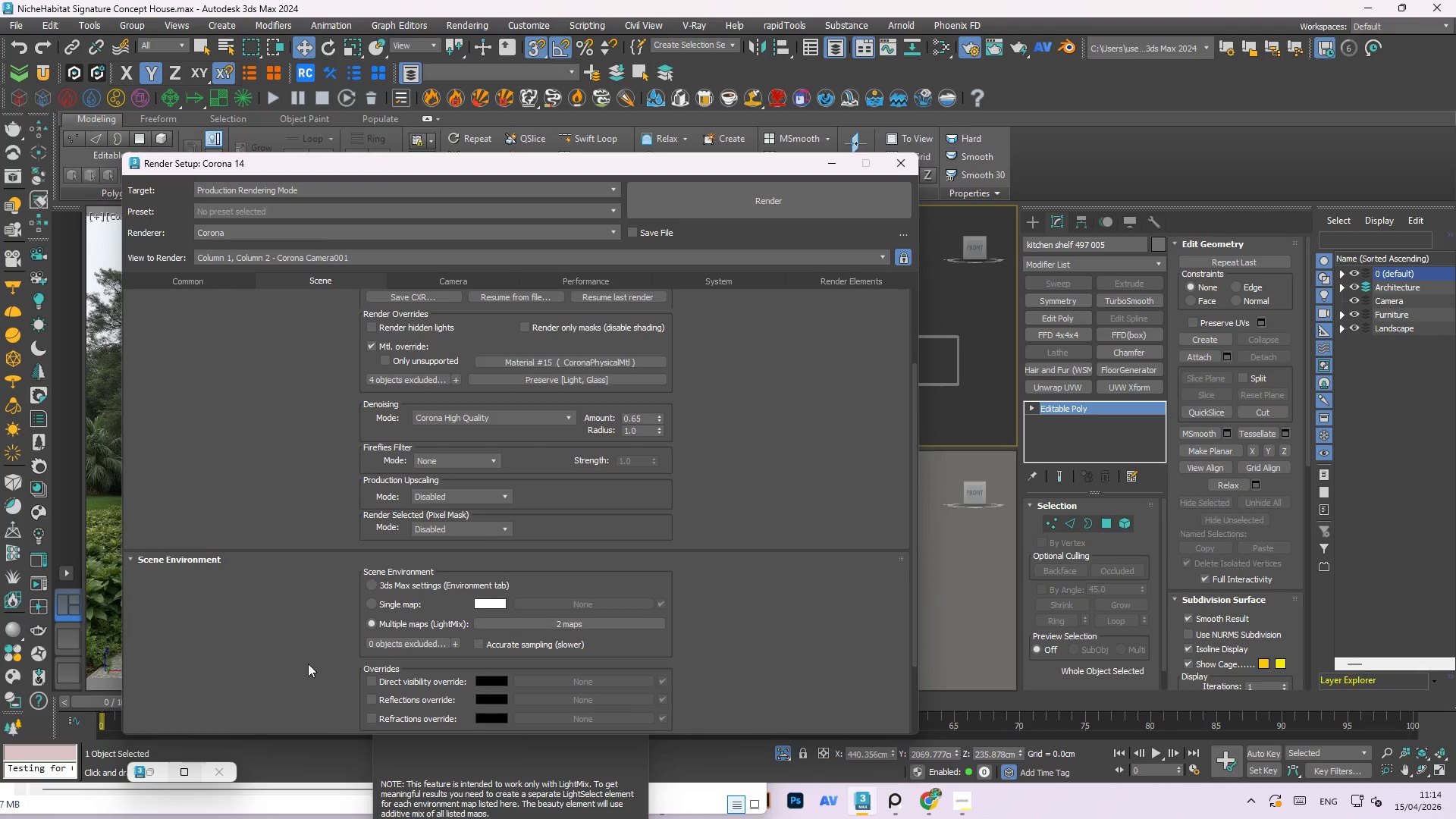 
wait(80.19)
 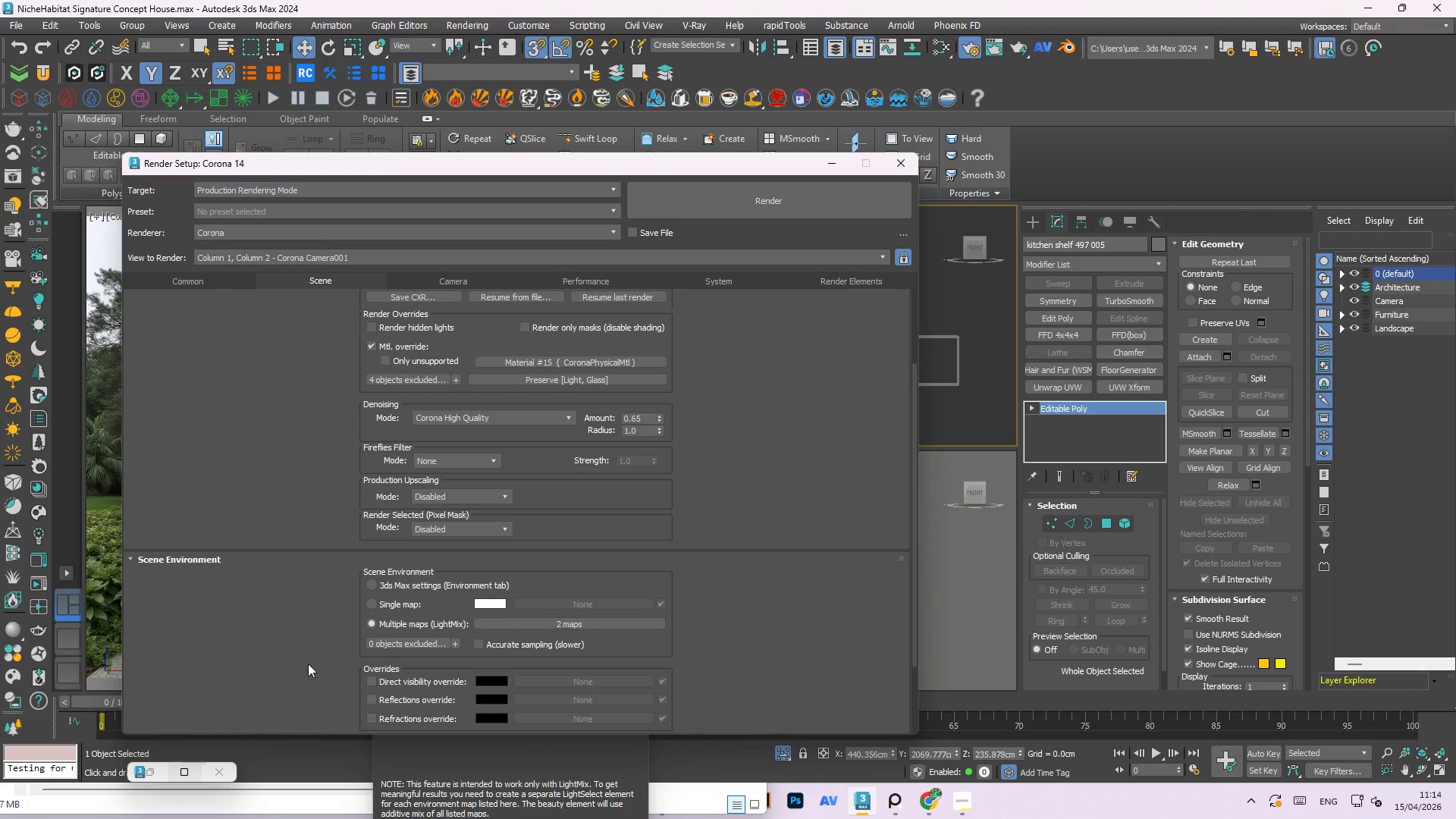 
left_click([833, 162])
 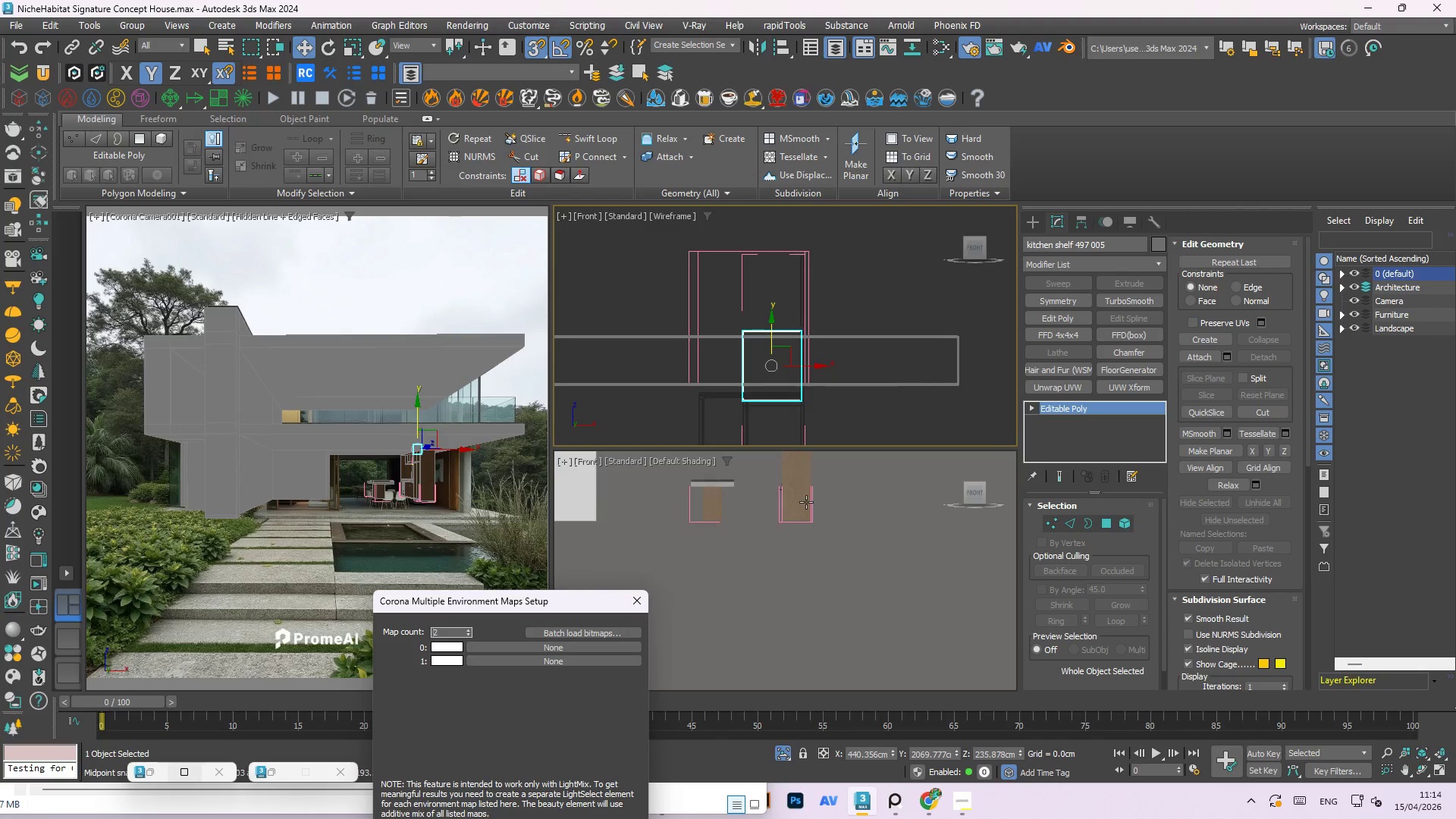 
scroll: coordinate [794, 519], scroll_direction: down, amount: 5.0
 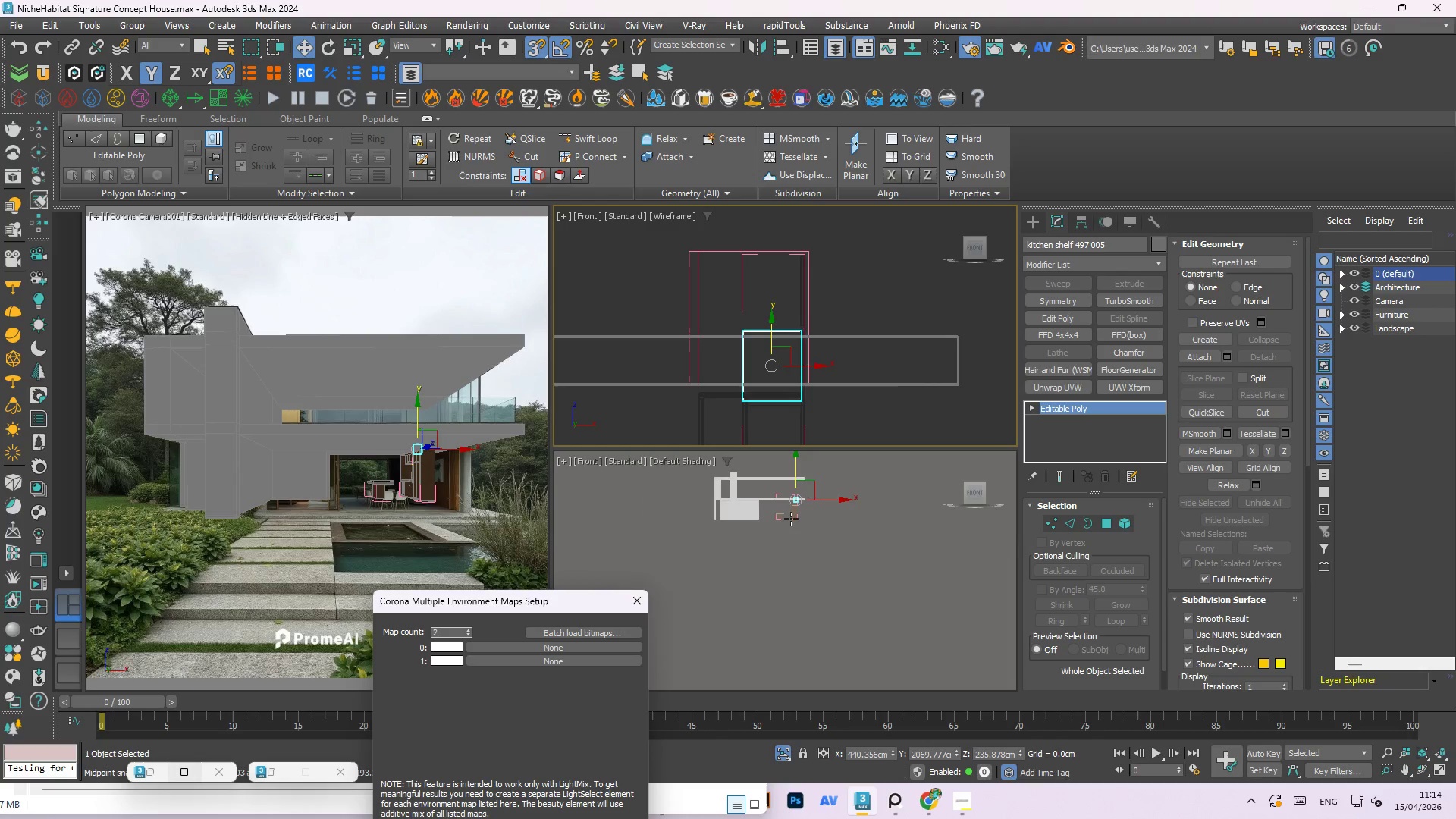 
scroll: coordinate [795, 531], scroll_direction: up, amount: 7.0
 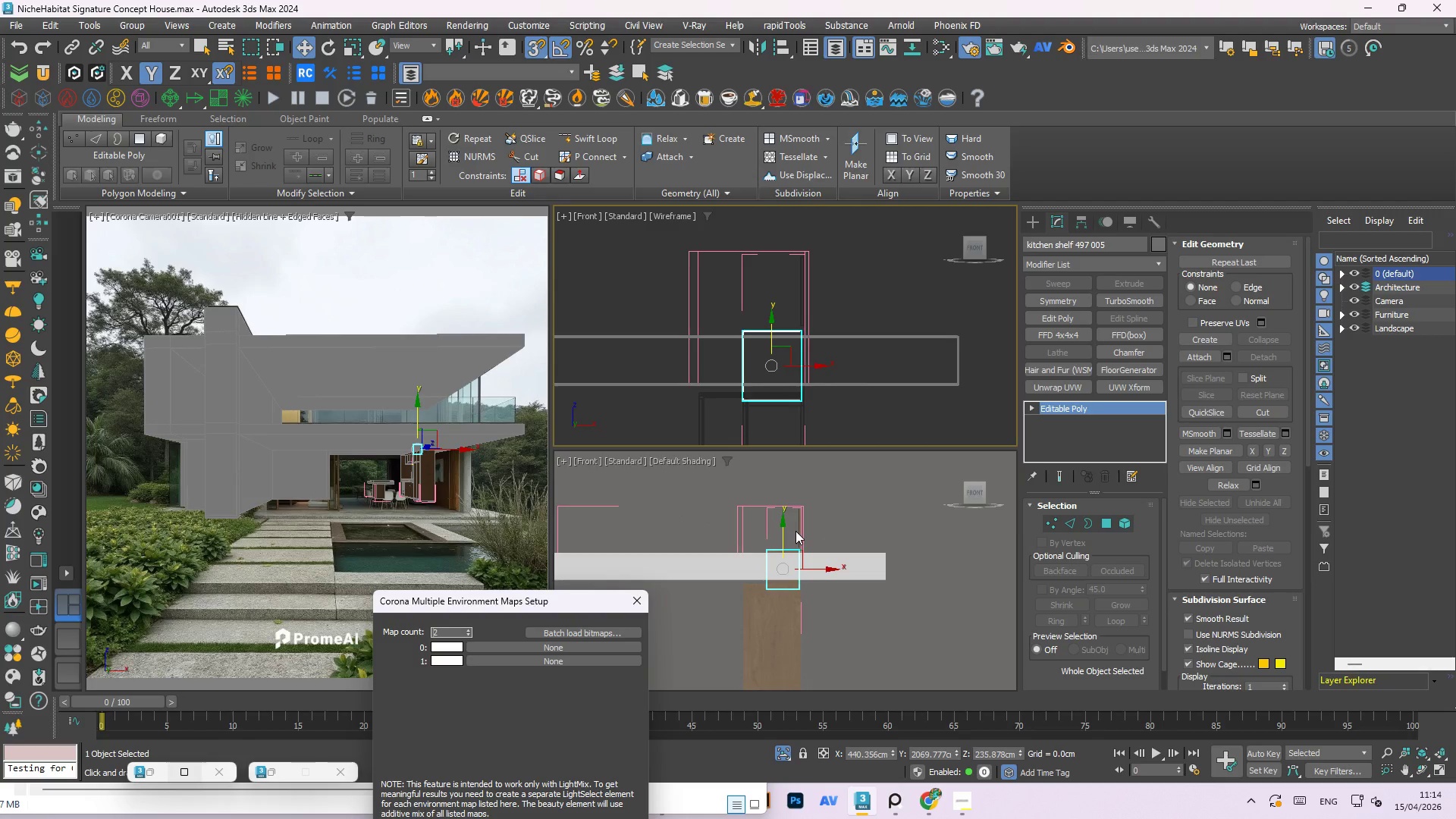 
scroll: coordinate [795, 531], scroll_direction: up, amount: 1.0
 